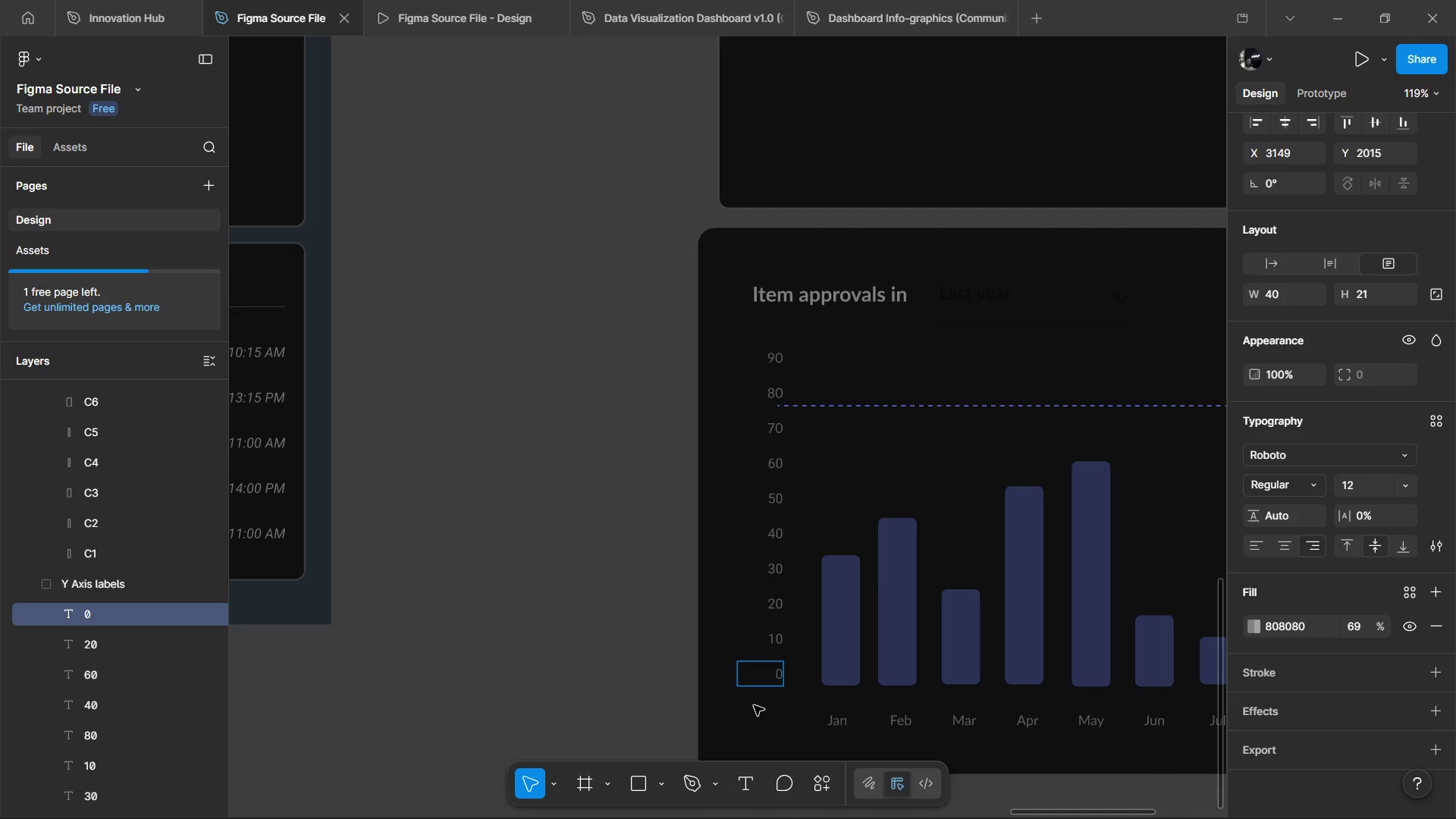 
left_click([754, 705])
 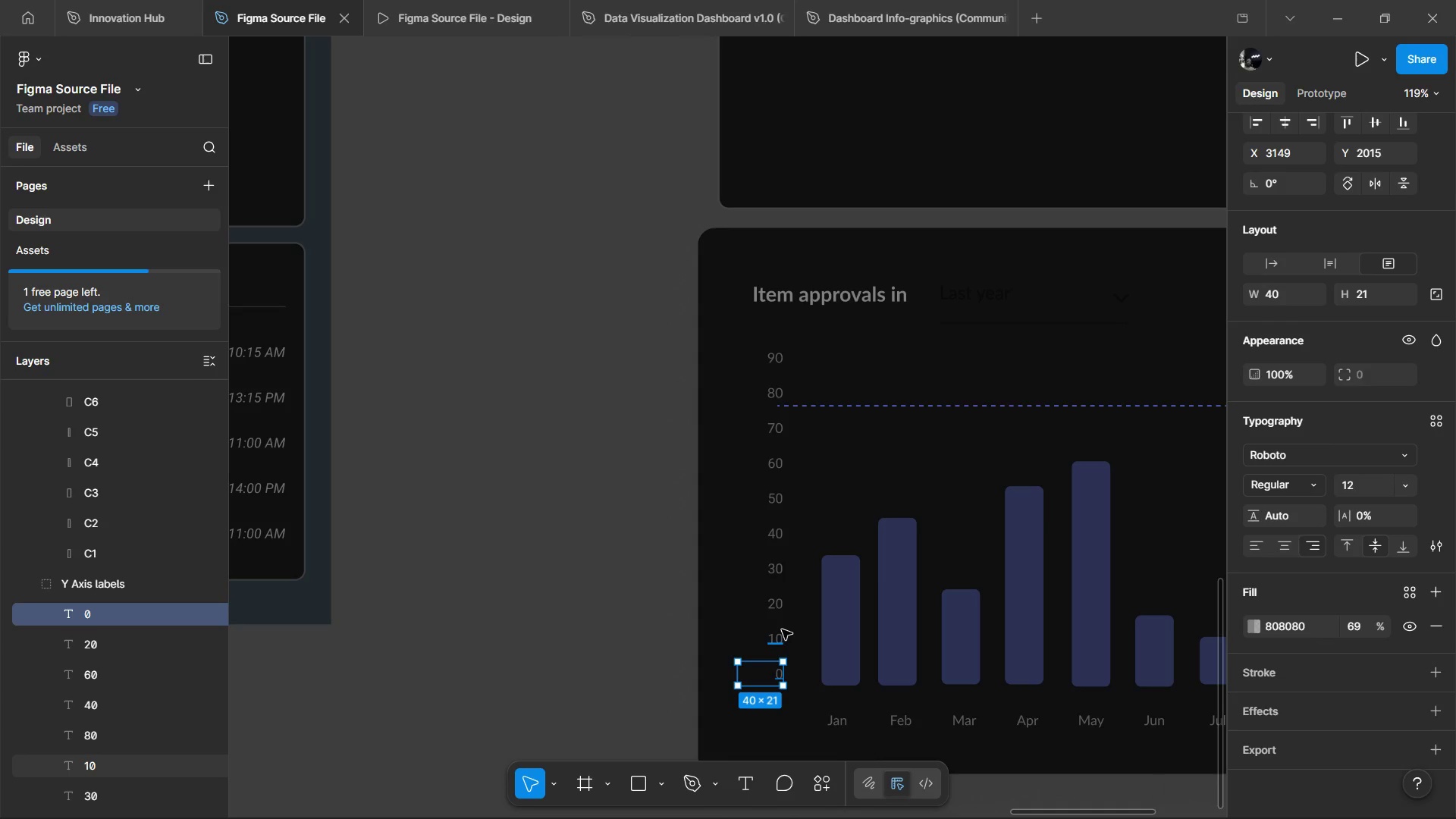 
hold_key(key=ControlLeft, duration=4.09)
hold_key(key=ShiftLeft, duration=1.52)
left_click([782, 635])
 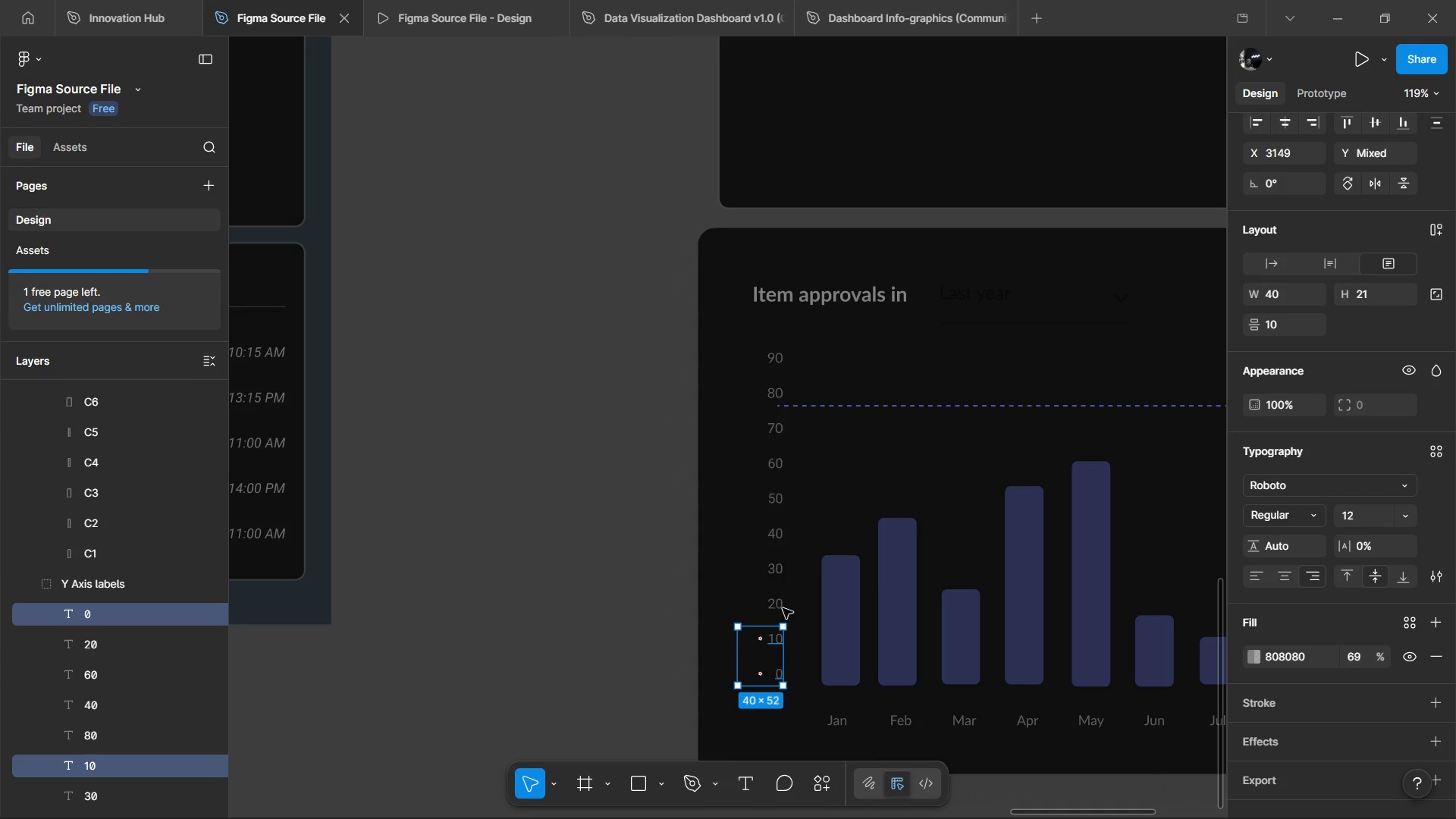 
left_click([783, 608])
 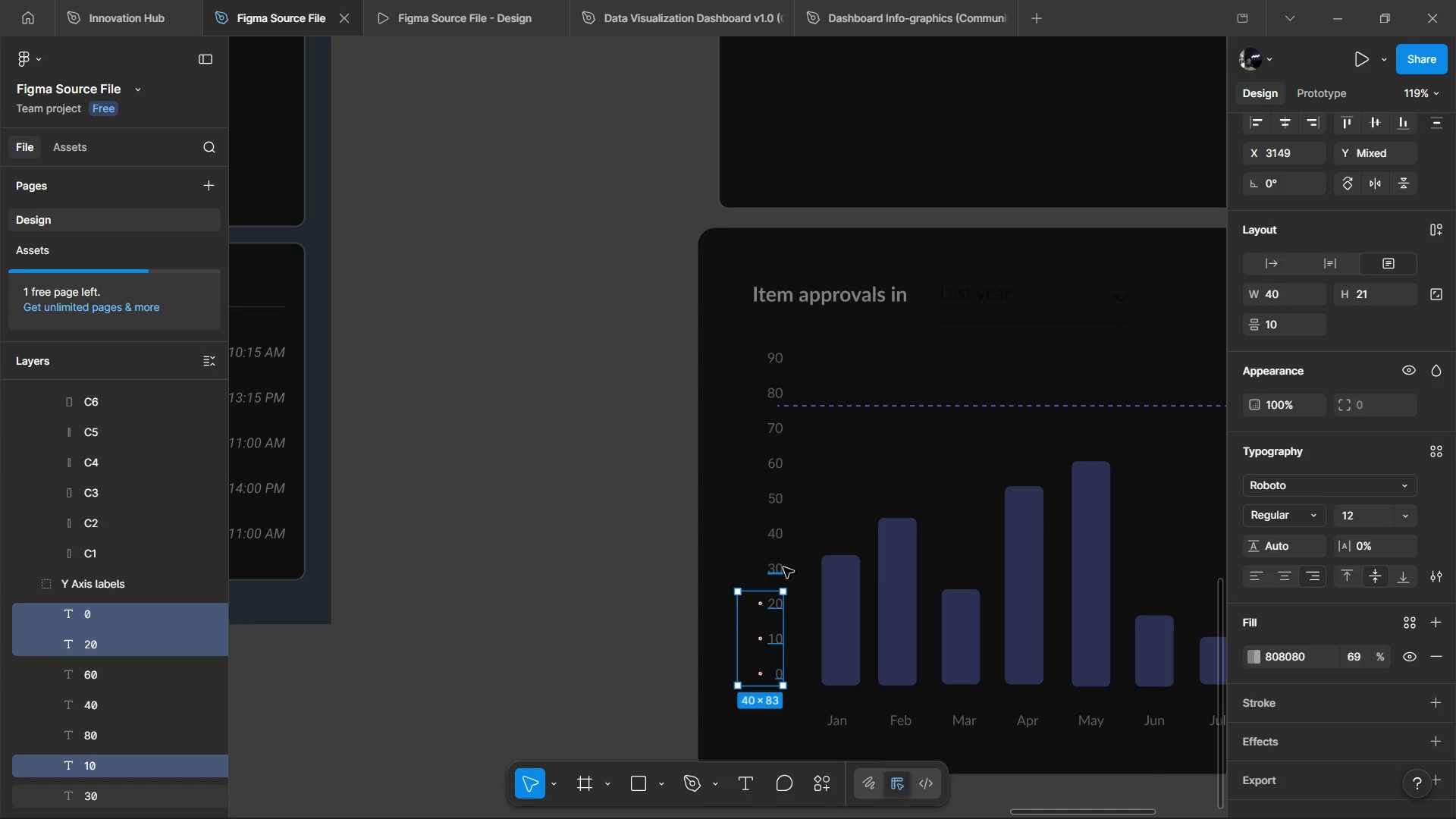 
left_click([783, 567])
 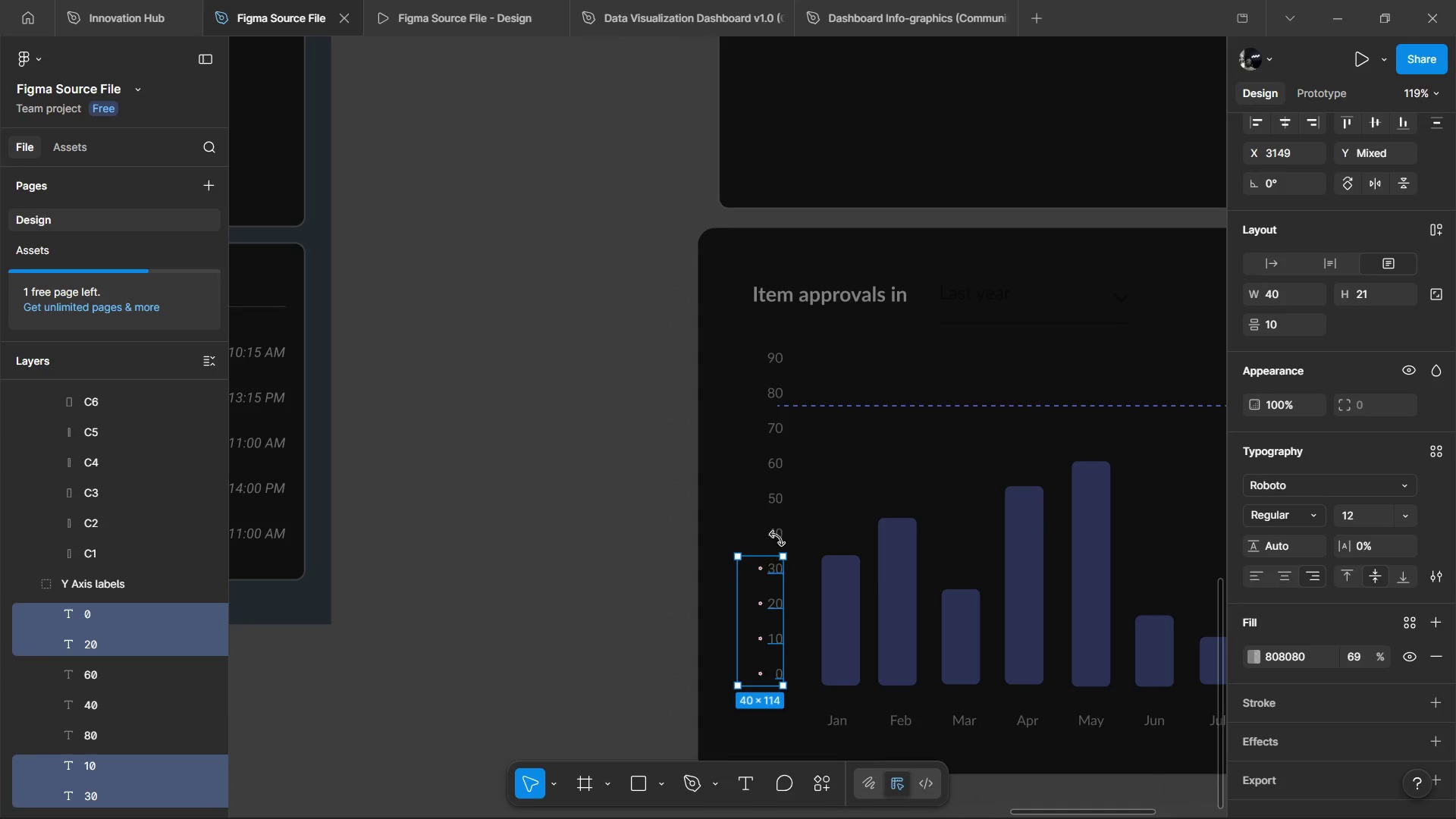 
hold_key(key=ShiftLeft, duration=1.5)
double_click([776, 524])
 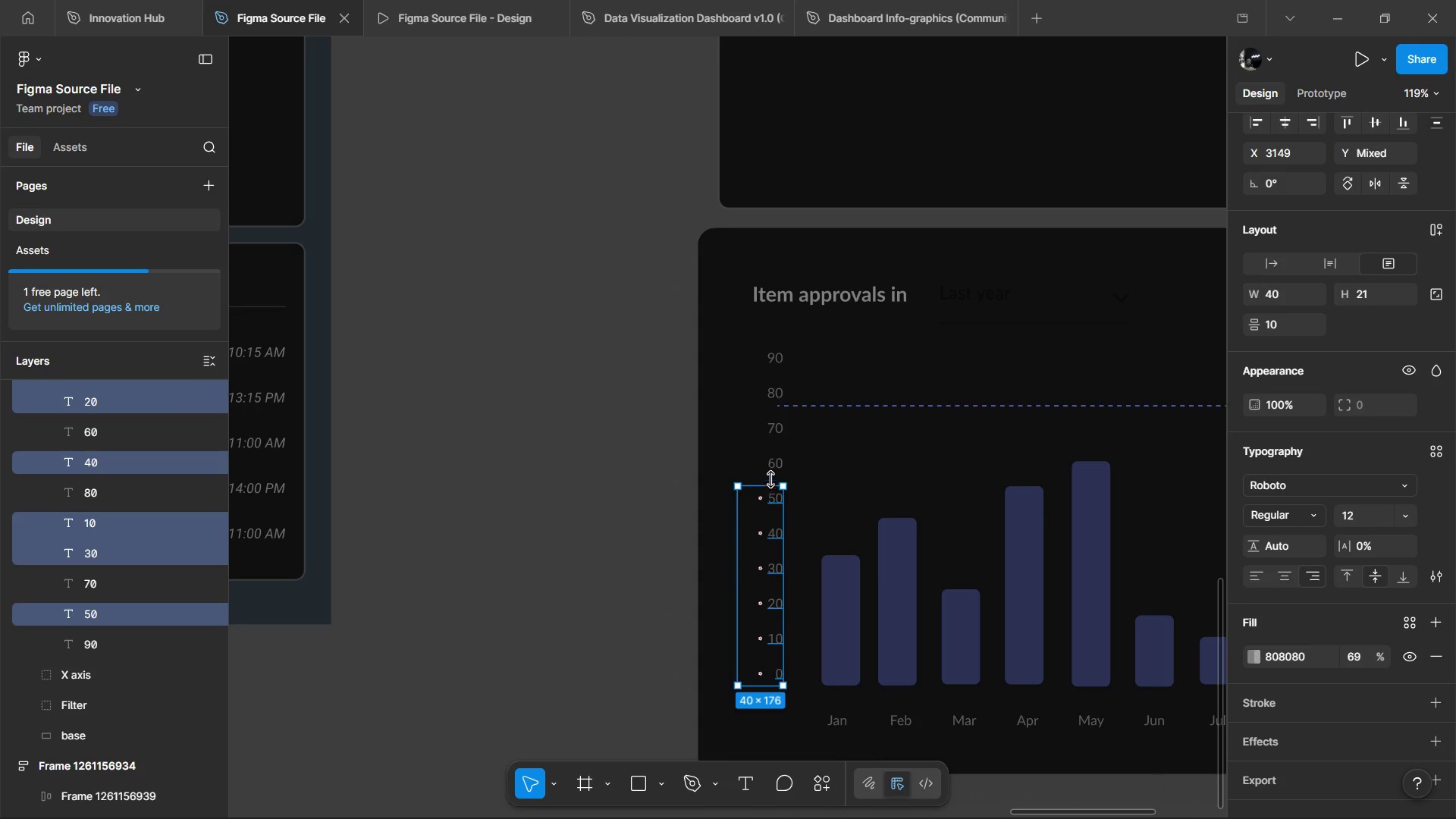 
left_click([774, 464])
 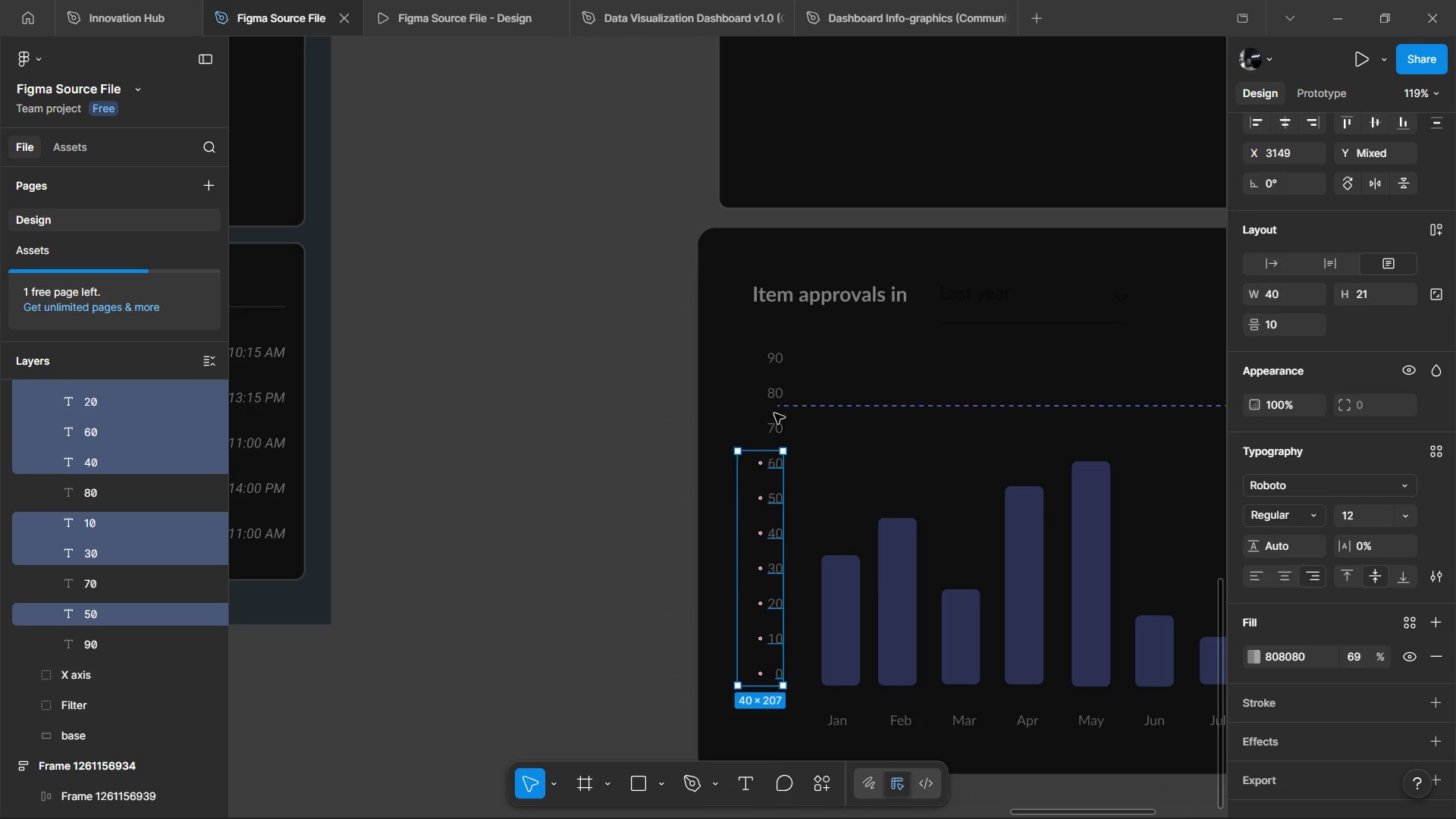 
hold_key(key=ShiftLeft, duration=0.67)
double_click([774, 413])
 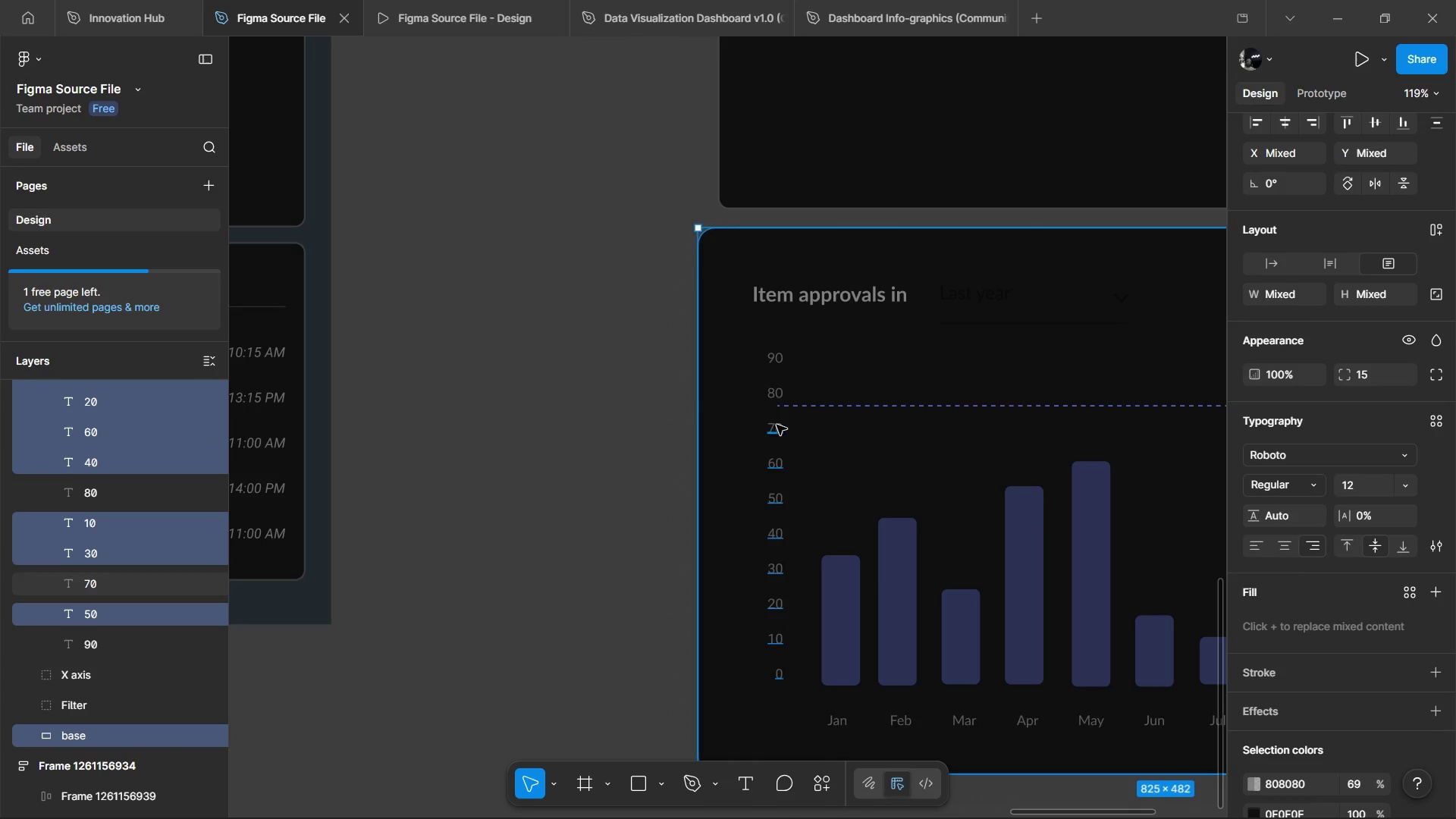 
hold_key(key=ShiftLeft, duration=1.51)
 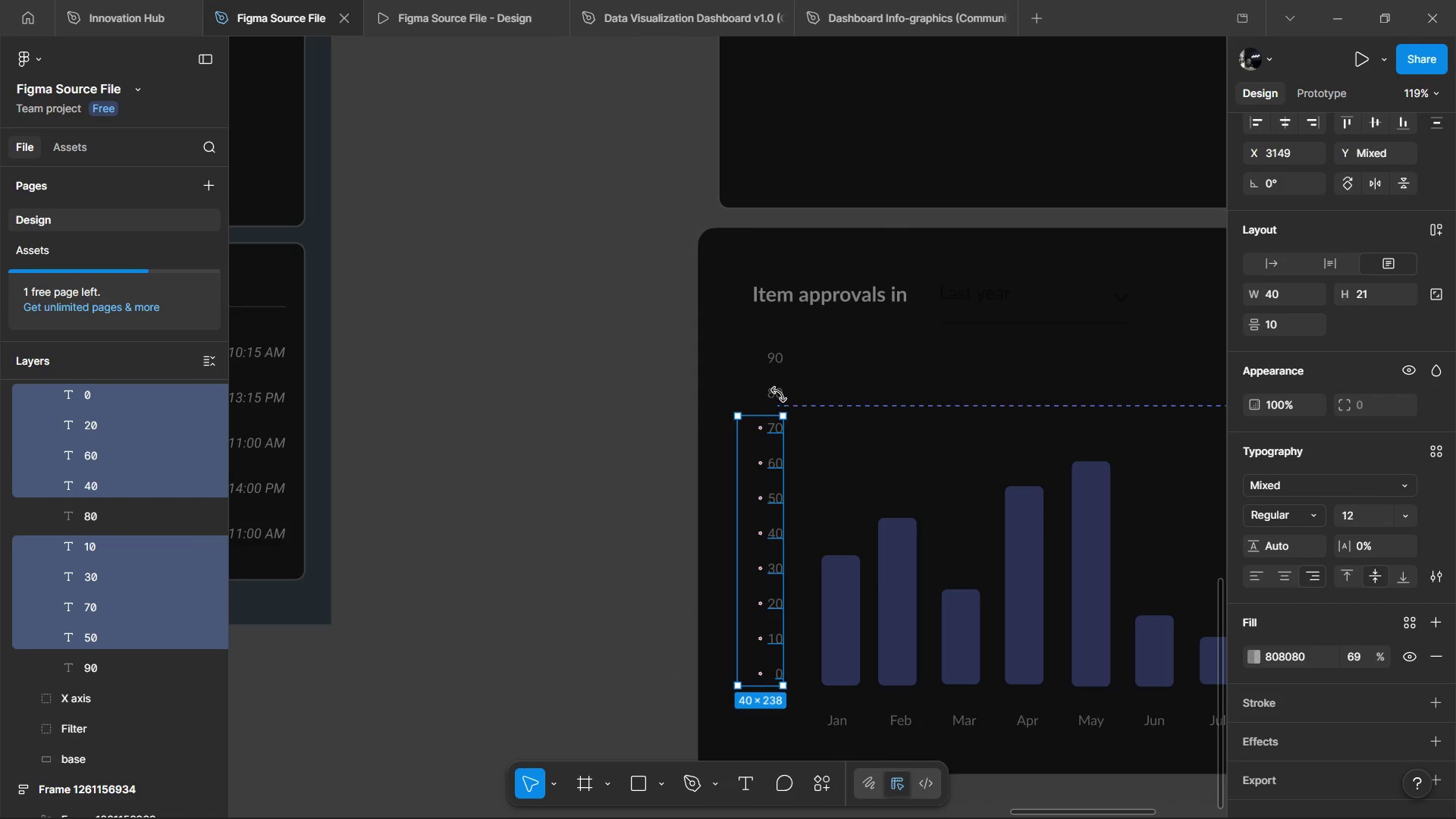 
key(Control+Z)
 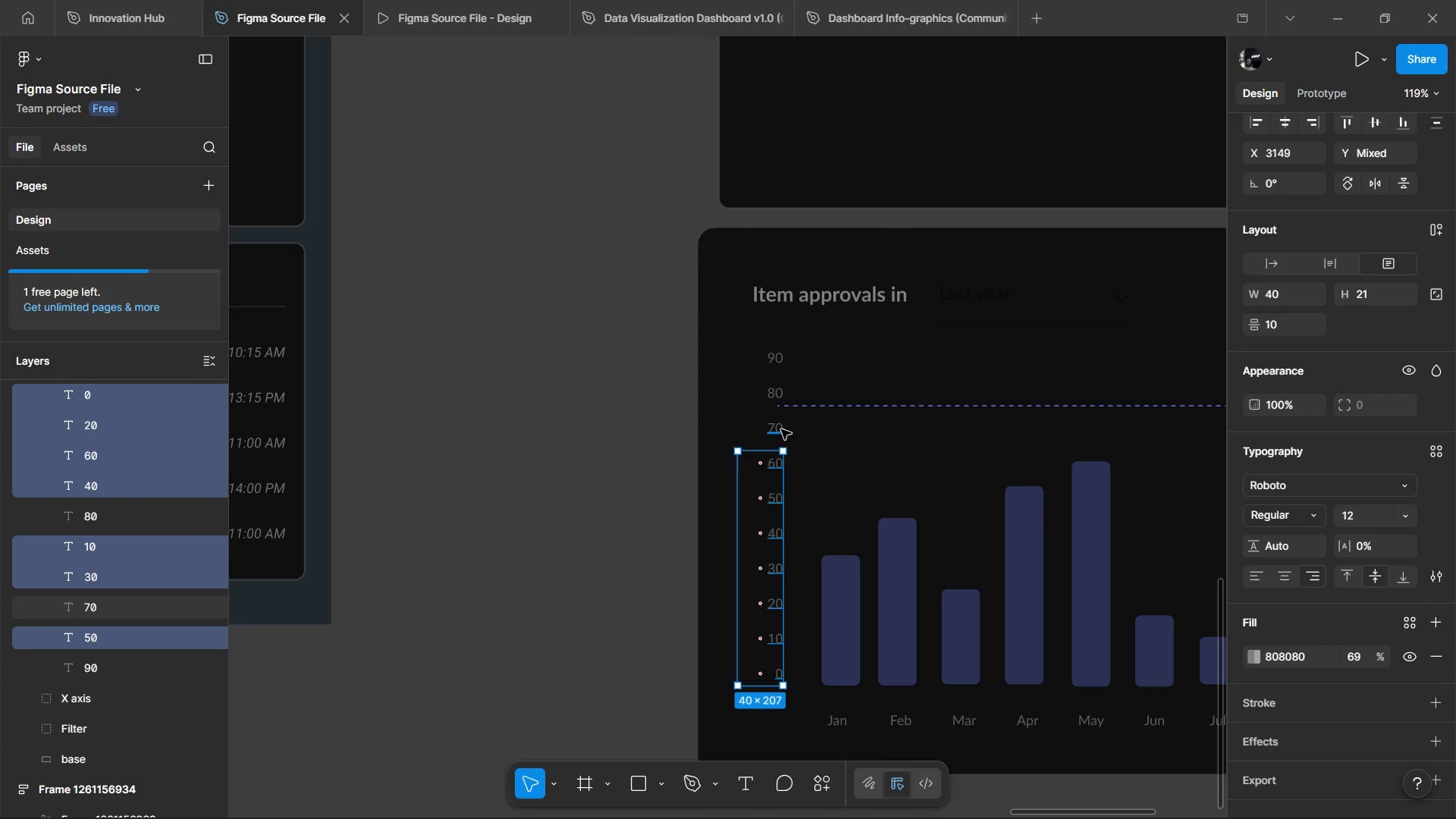 
left_click([781, 429])
 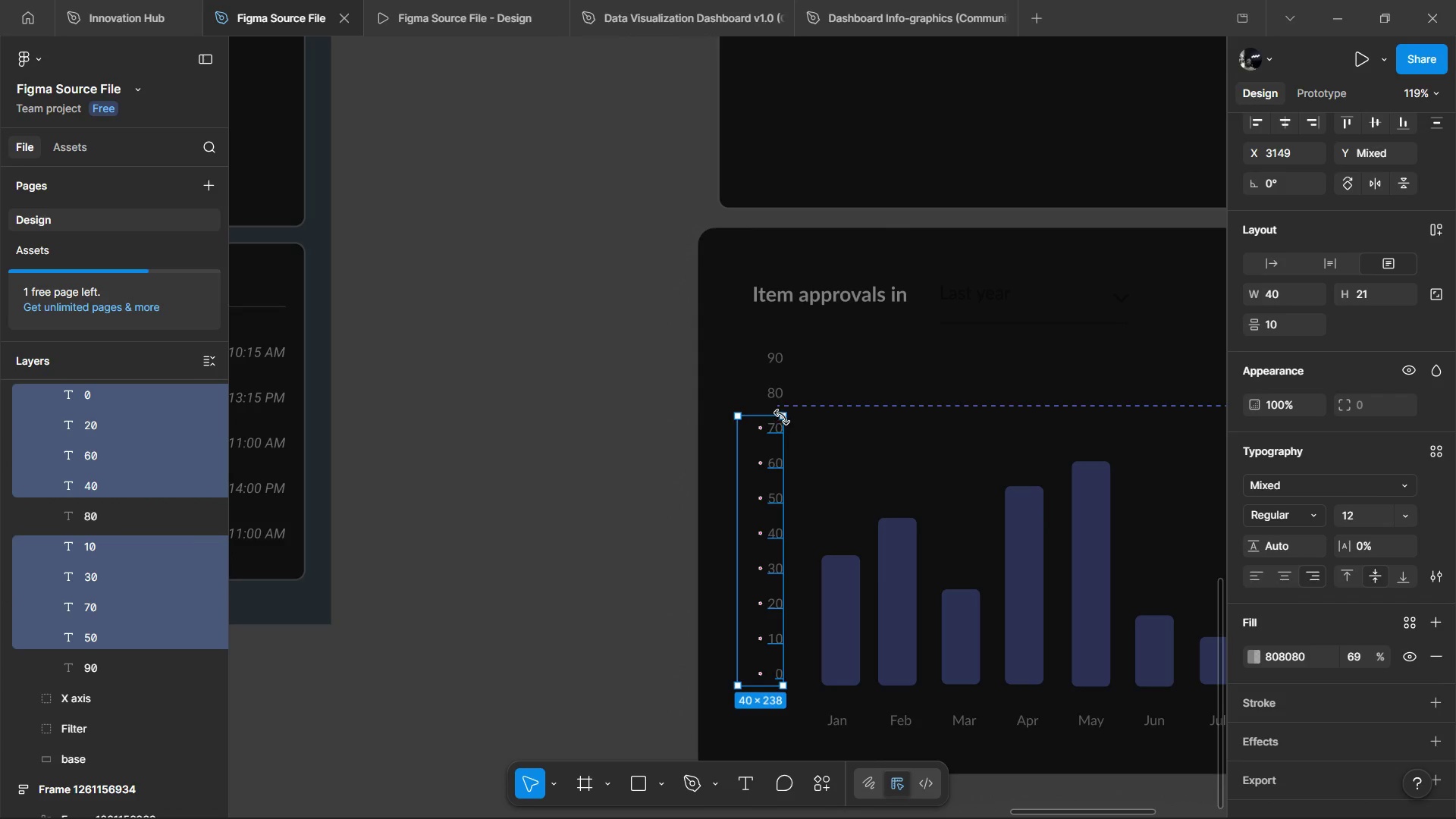 
hold_key(key=ShiftLeft, duration=1.5)
left_click([780, 401])
 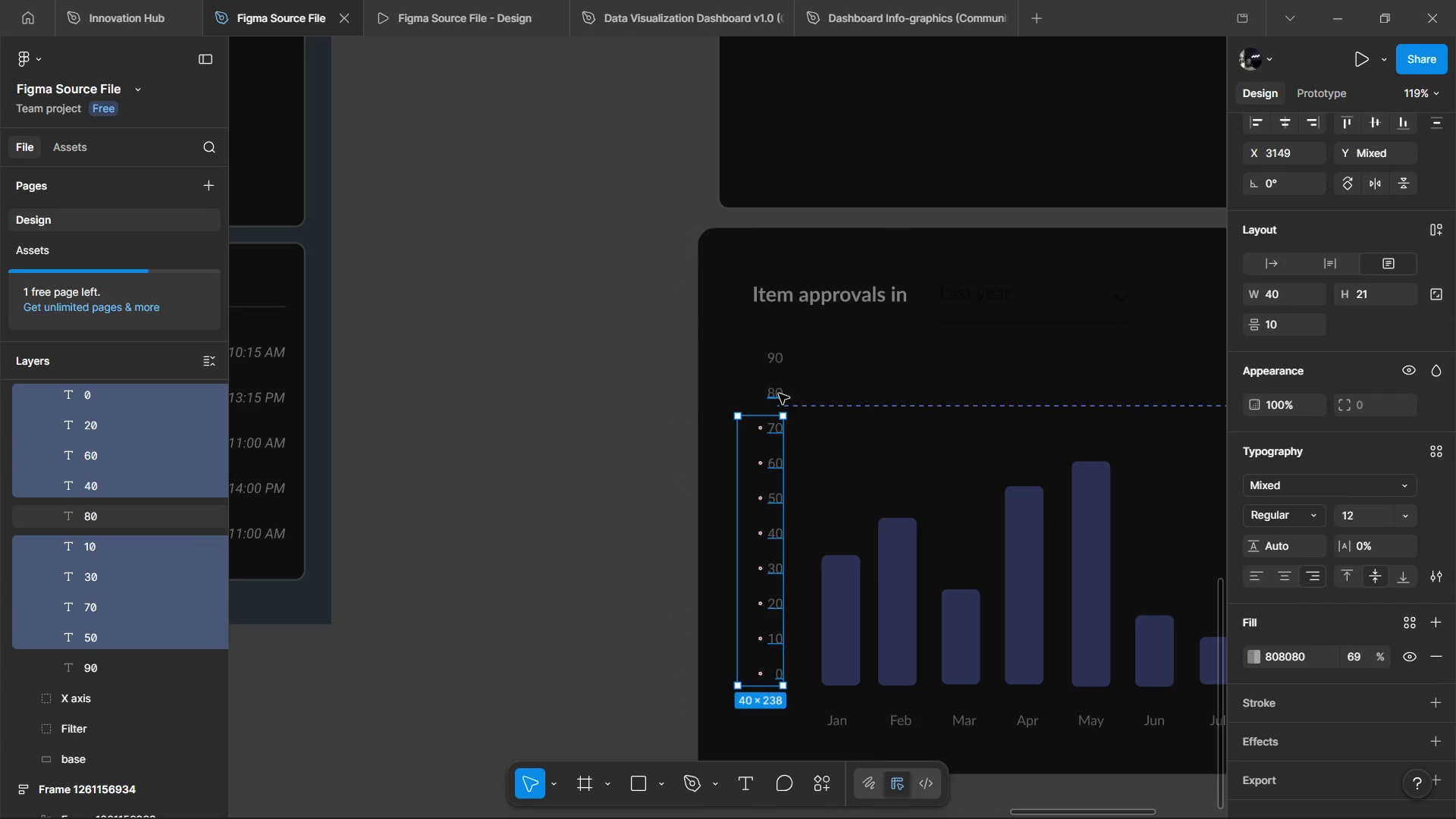 
double_click([779, 394])
 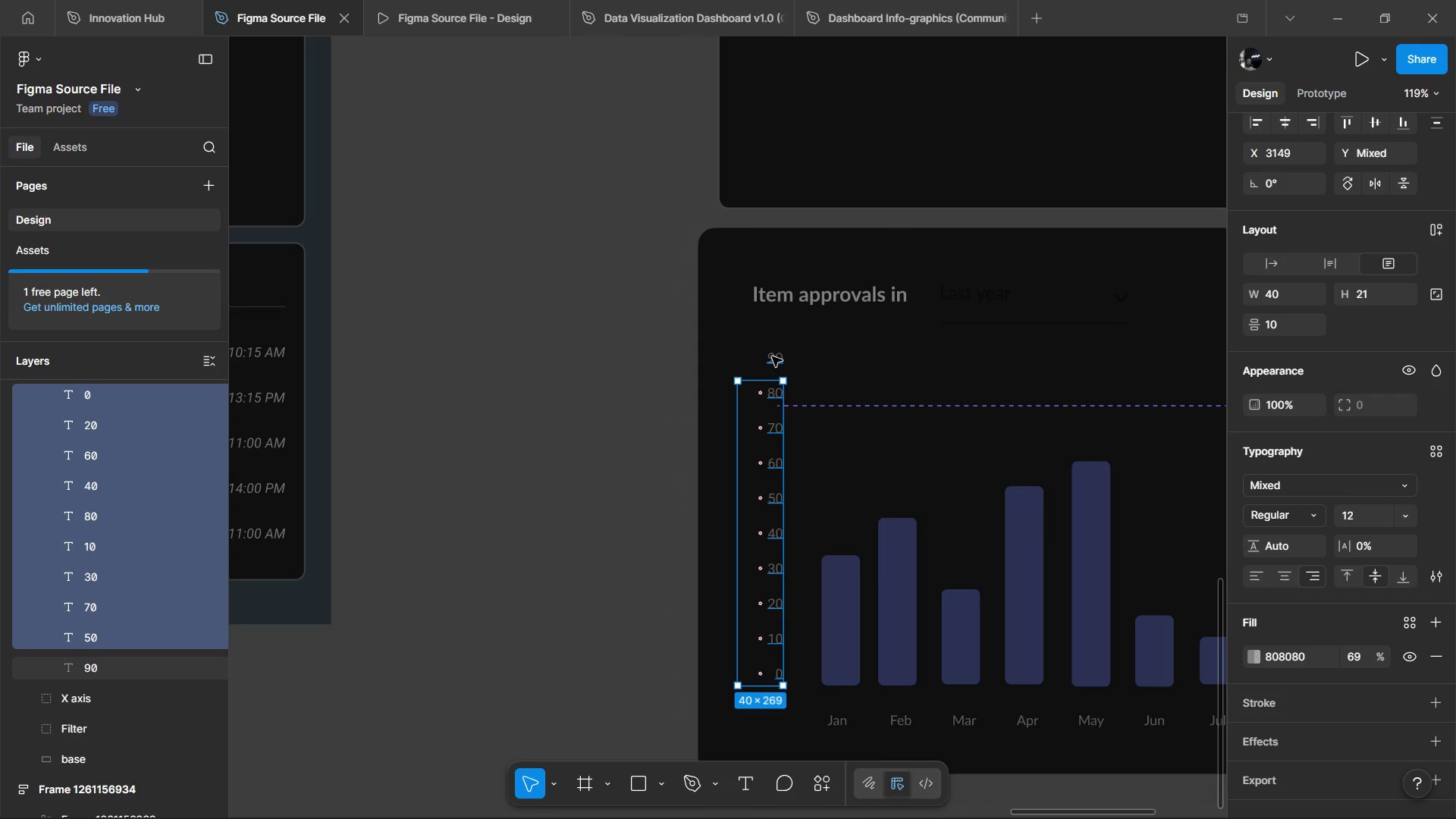 
hold_key(key=ShiftLeft, duration=1.52)
 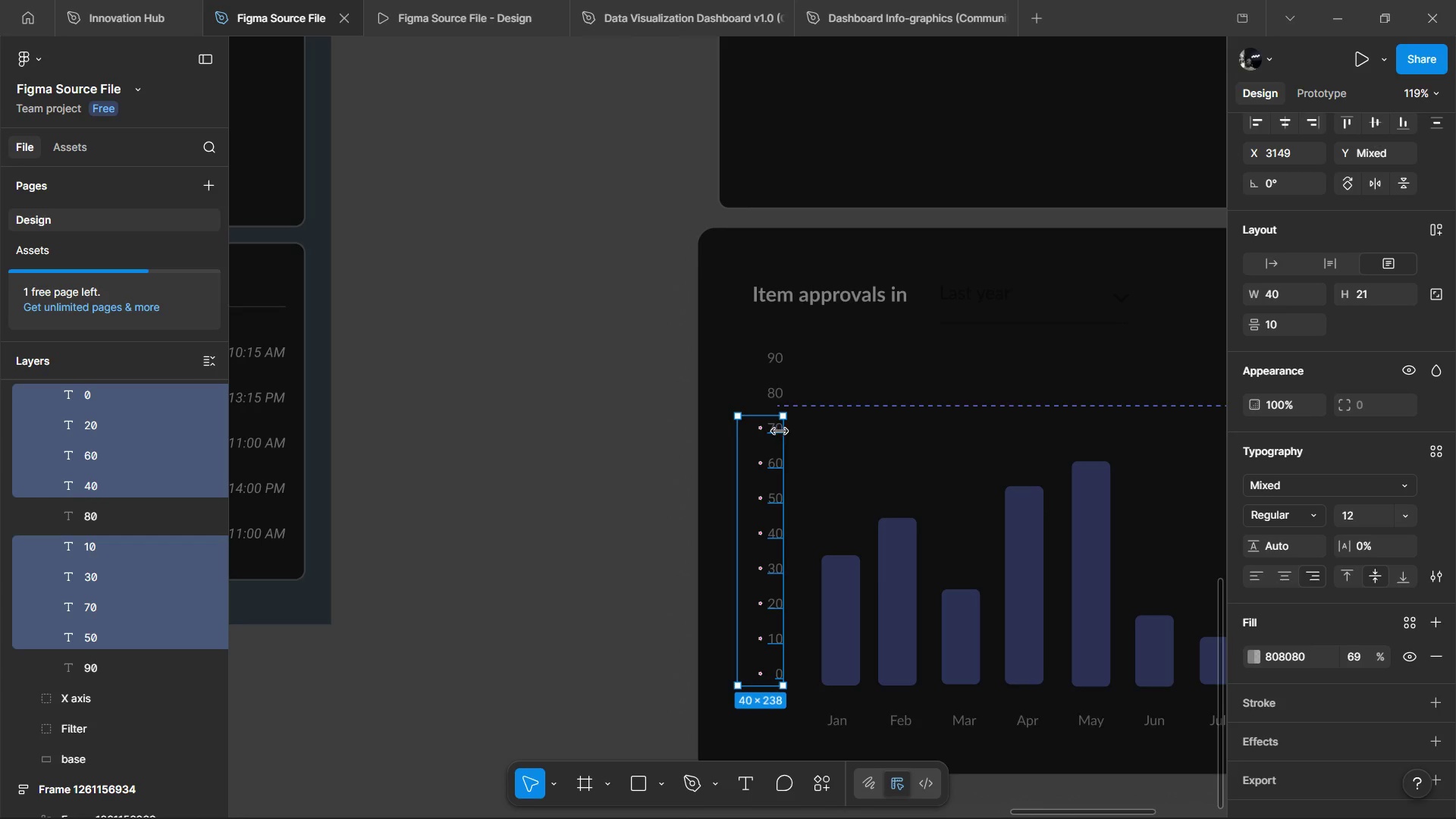 
hold_key(key=ShiftLeft, duration=1.5)
left_click([770, 431])
 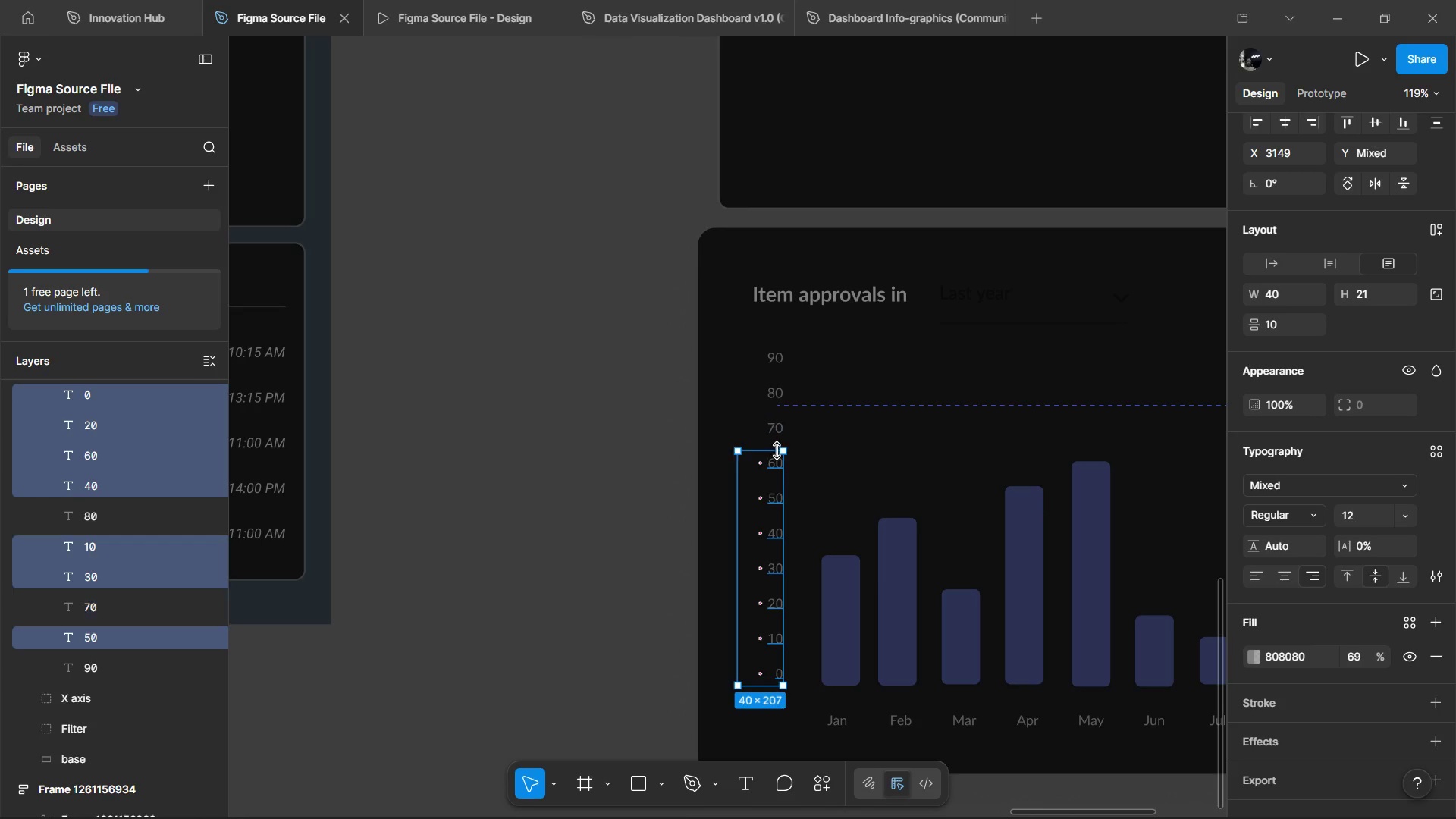 
hold_key(key=ShiftLeft, duration=1.52)
 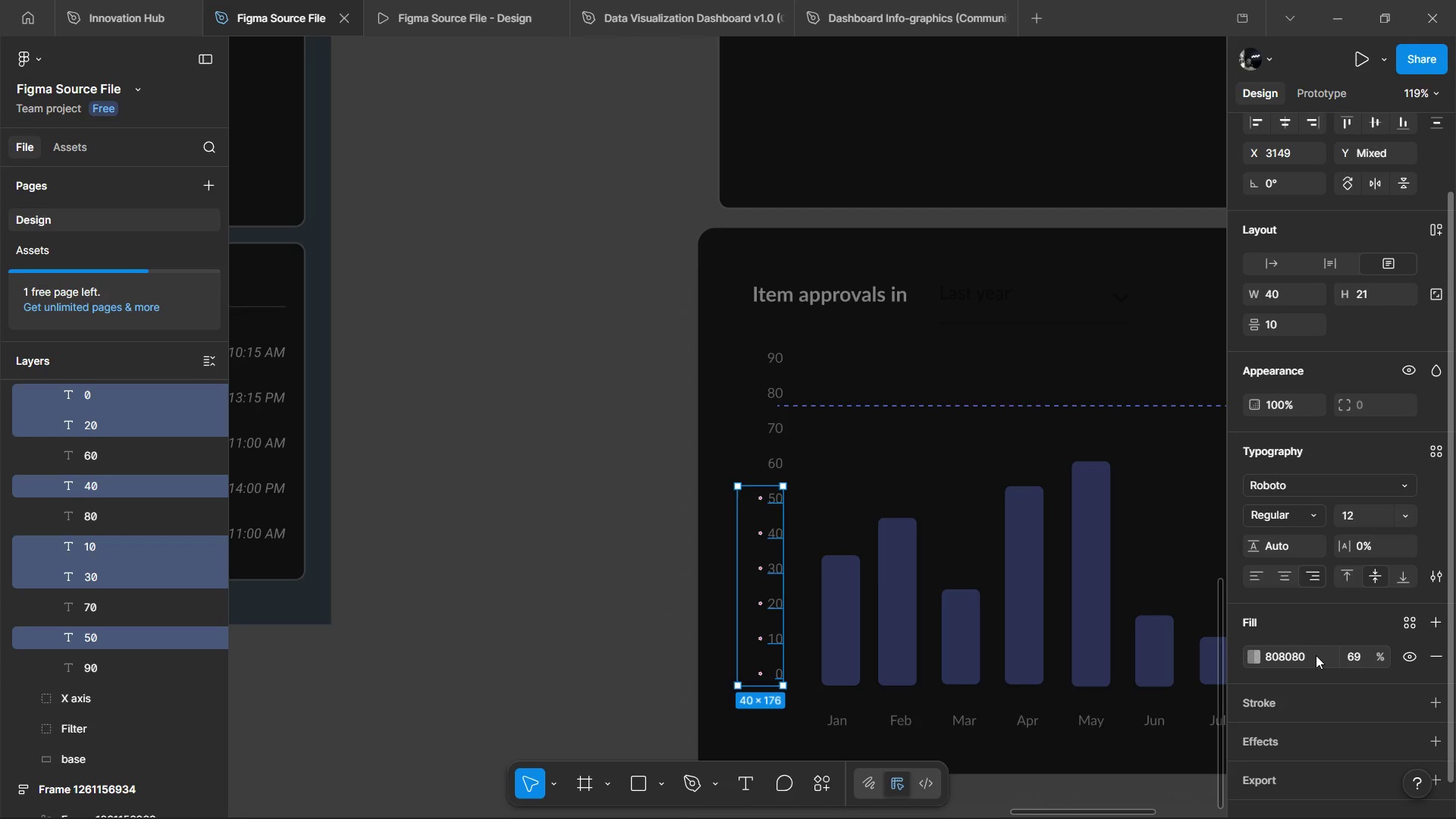 
key(Control+Shift+ShiftLeft)
 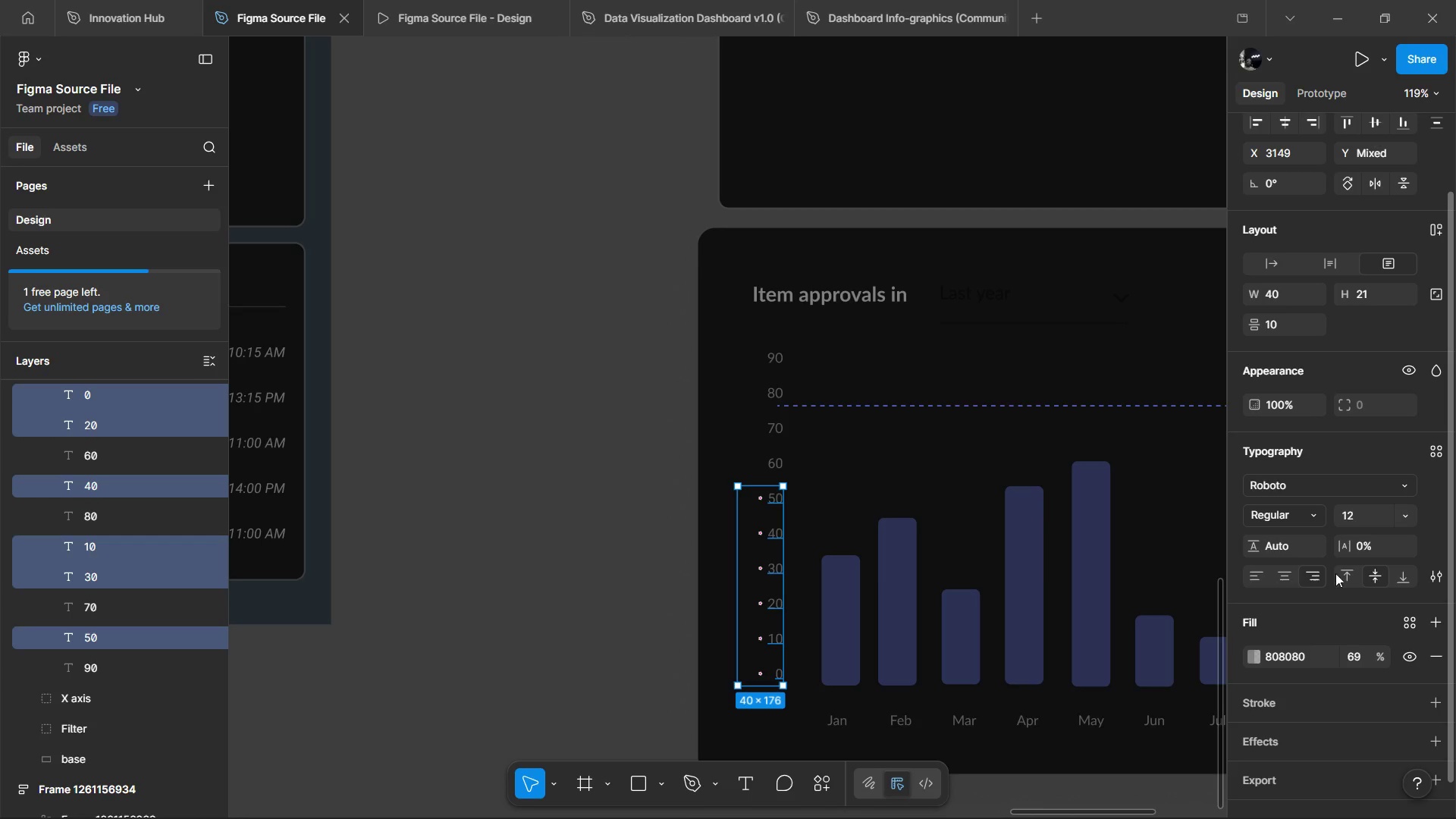 
key(Control+Shift+ShiftLeft)
 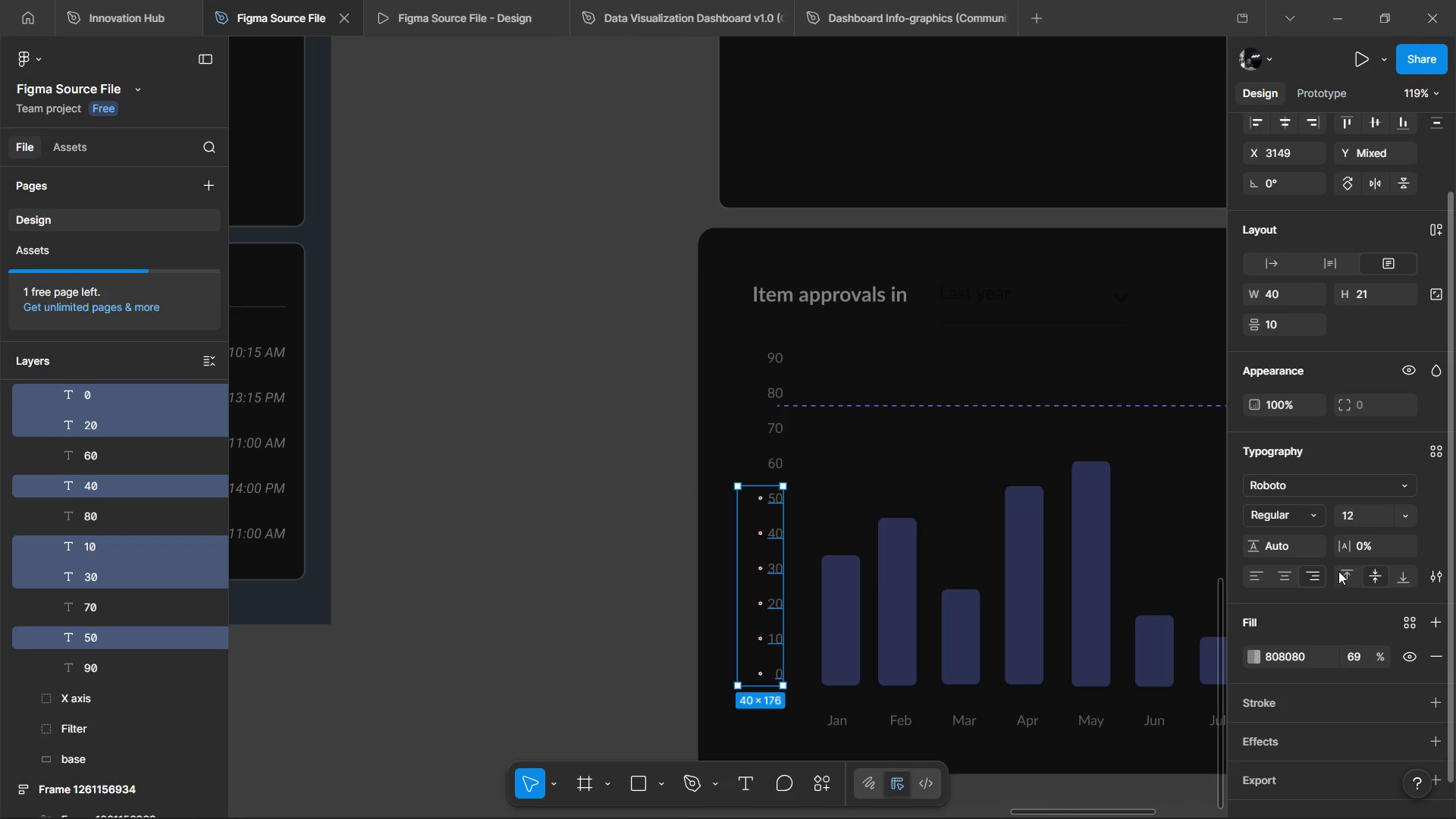 
left_click([1252, 651])
 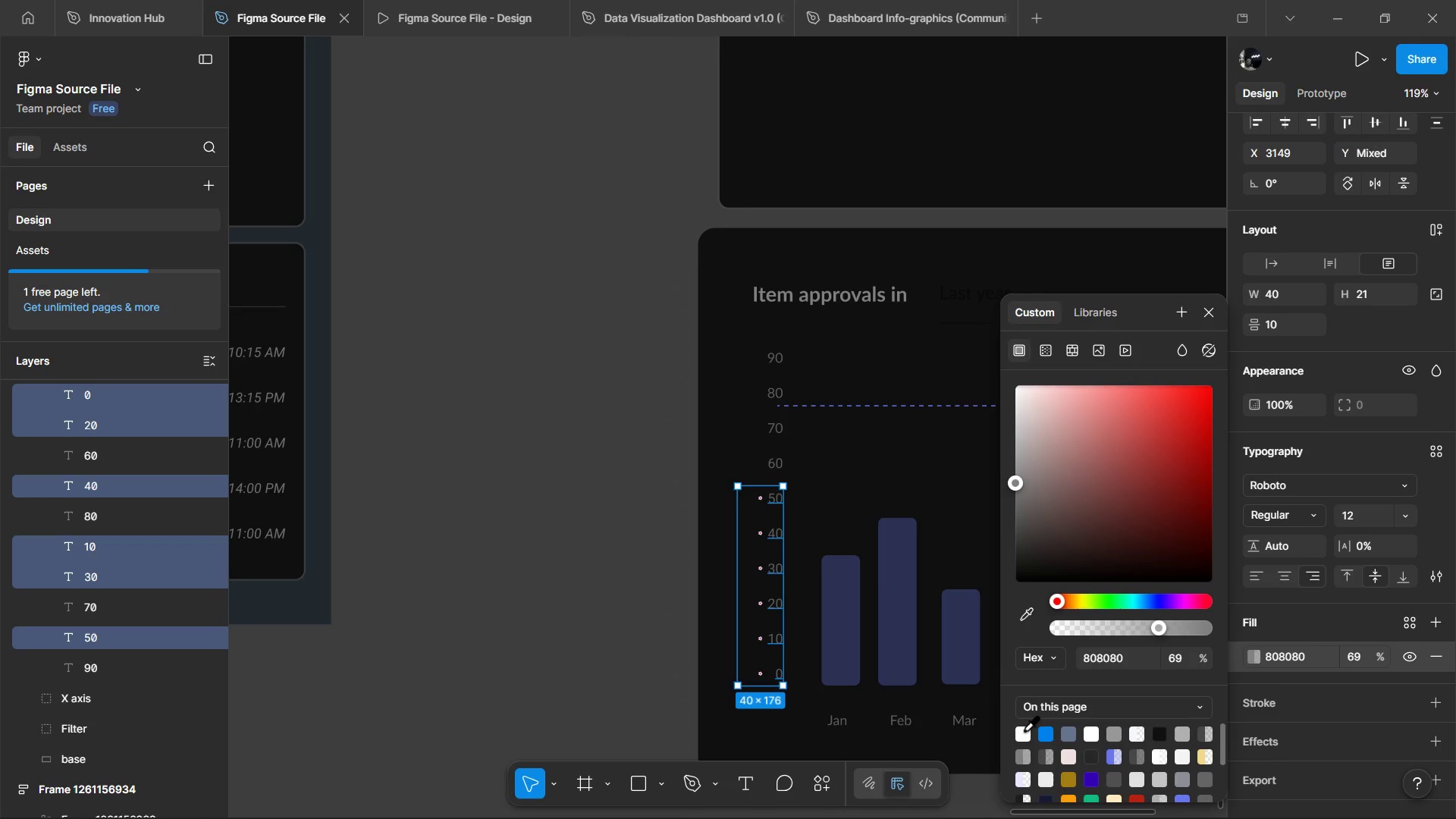 
left_click([1024, 730])
 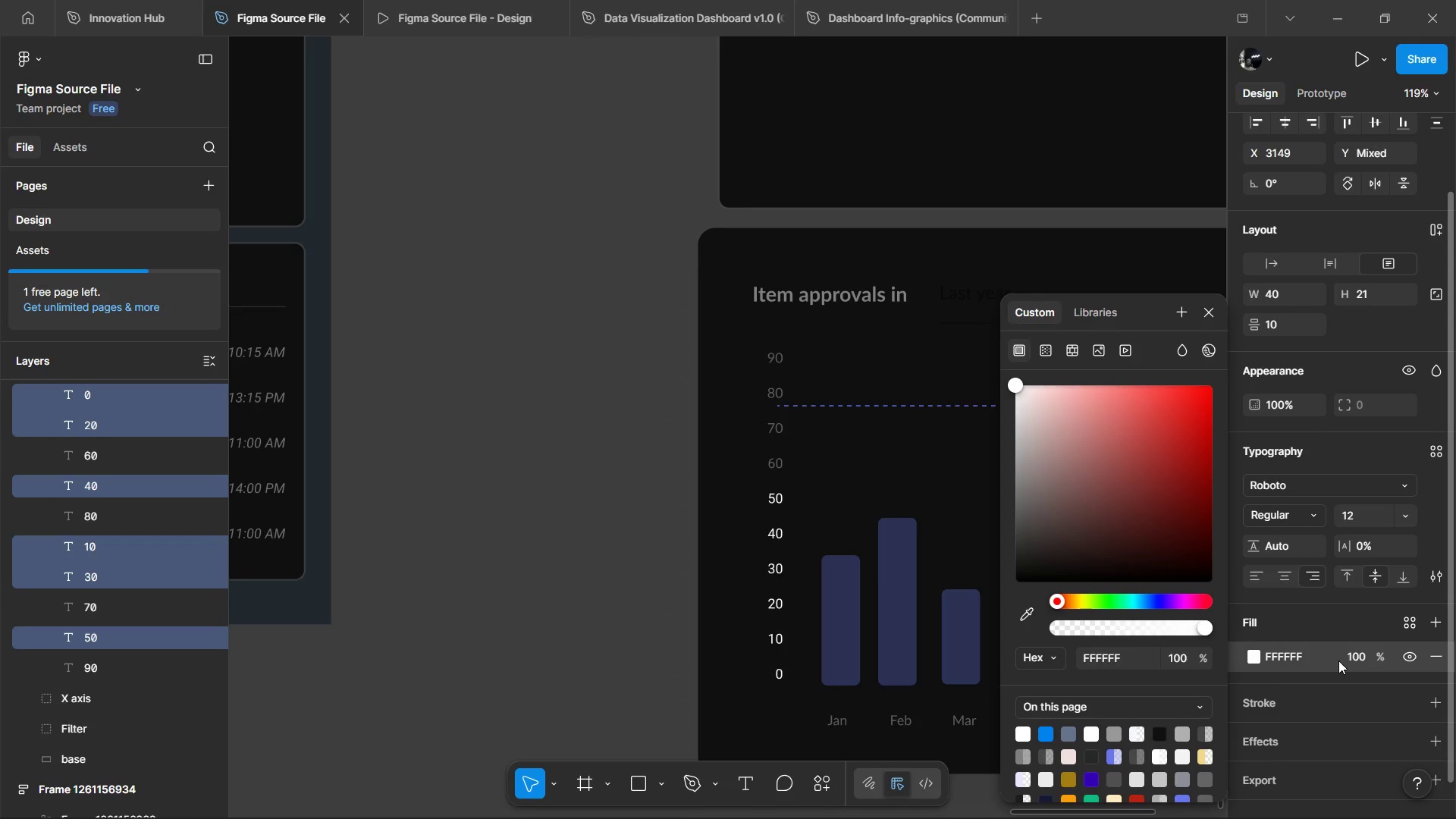 
left_click([1359, 661])
 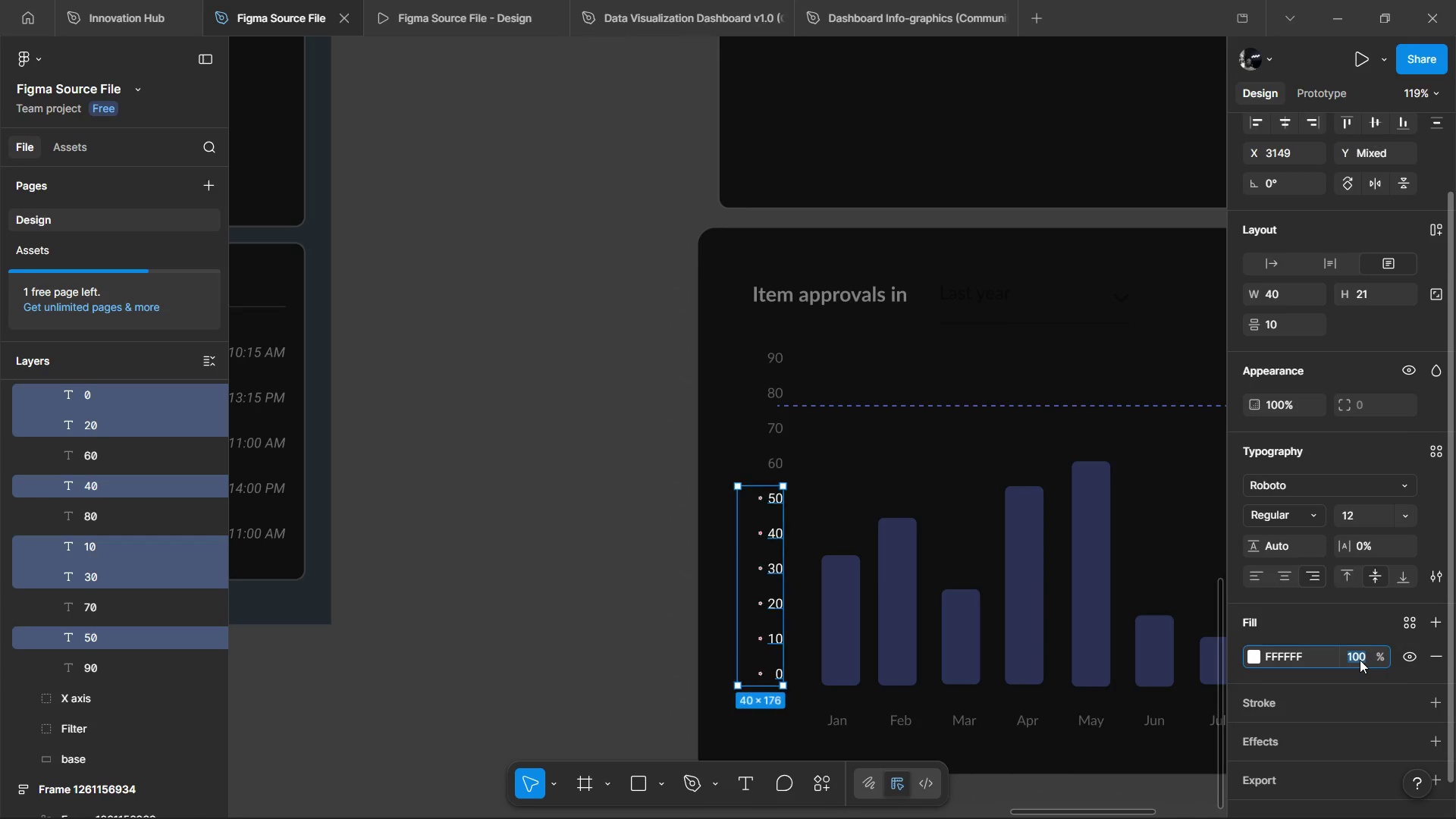 
type(40)
 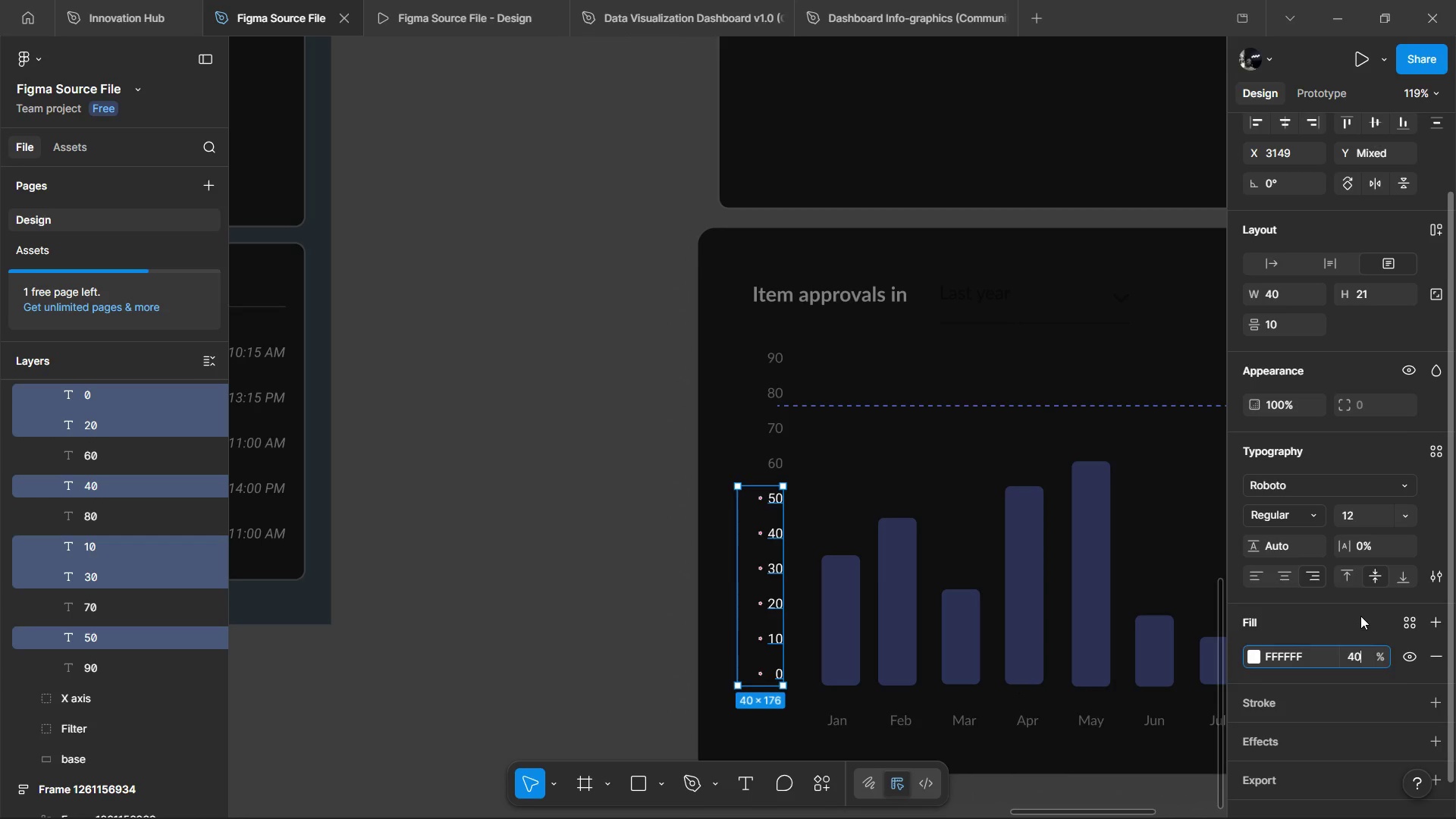 
left_click([1360, 616])
 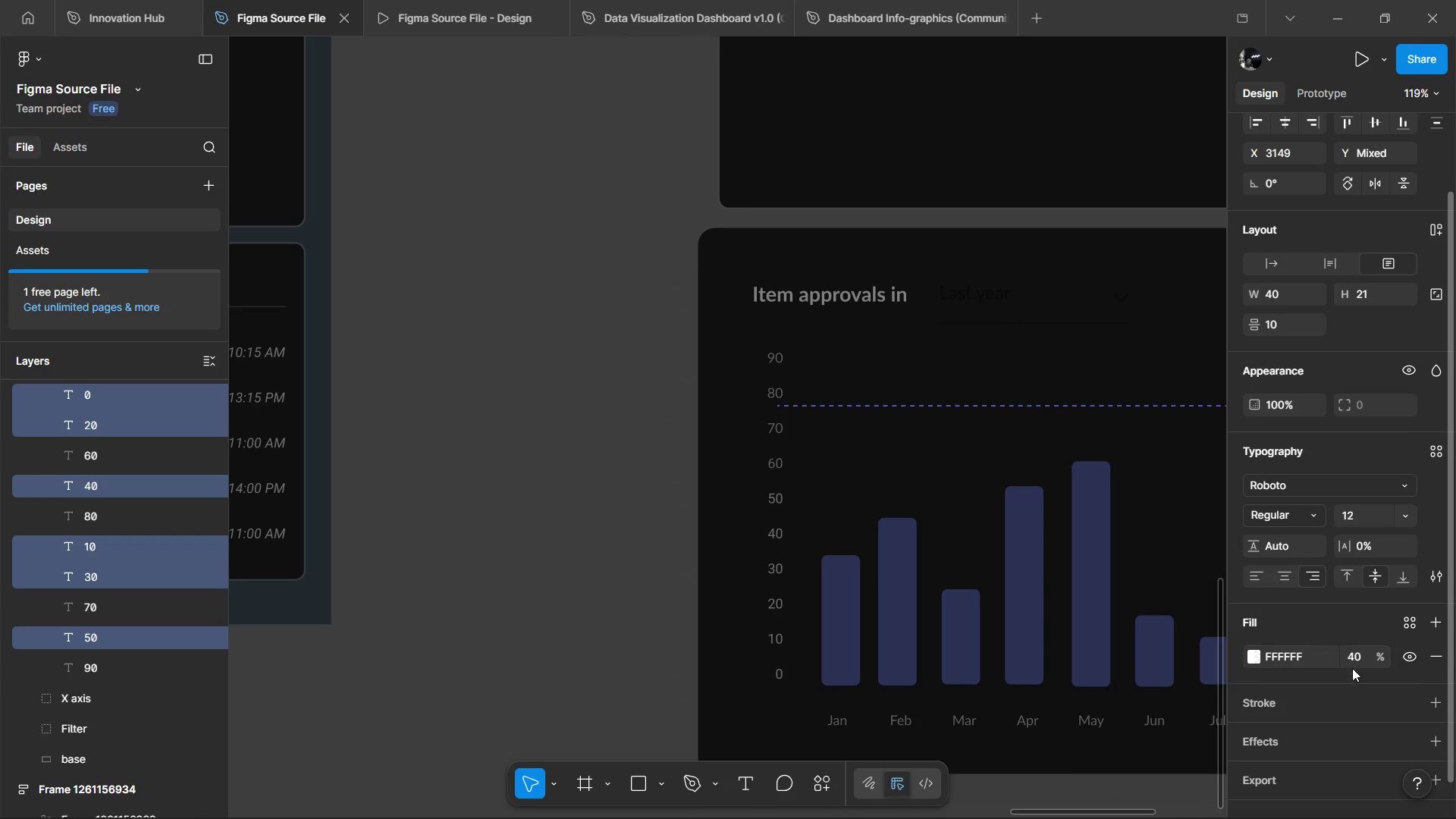 
left_click([1367, 659])
 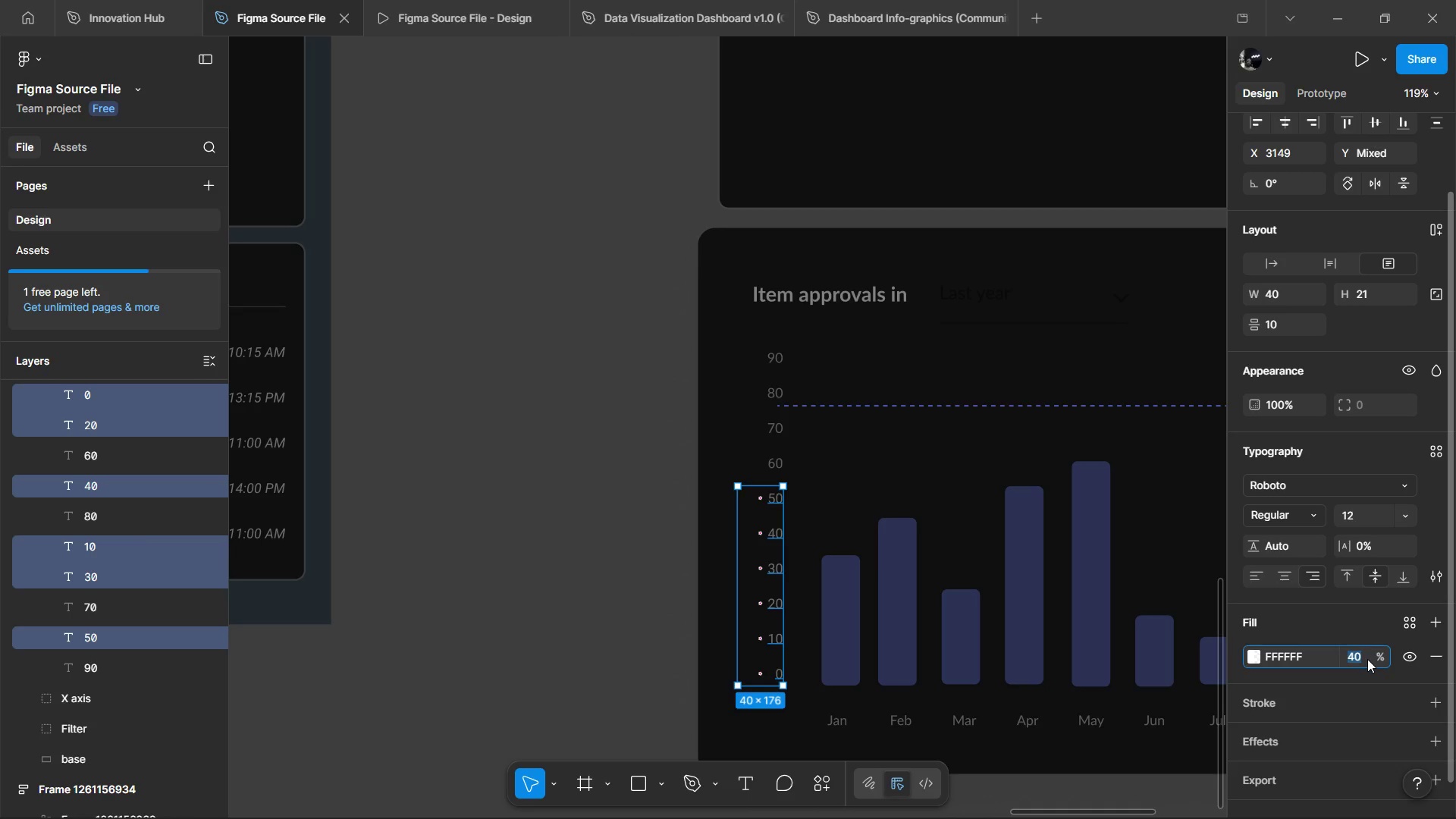 
type(50)
 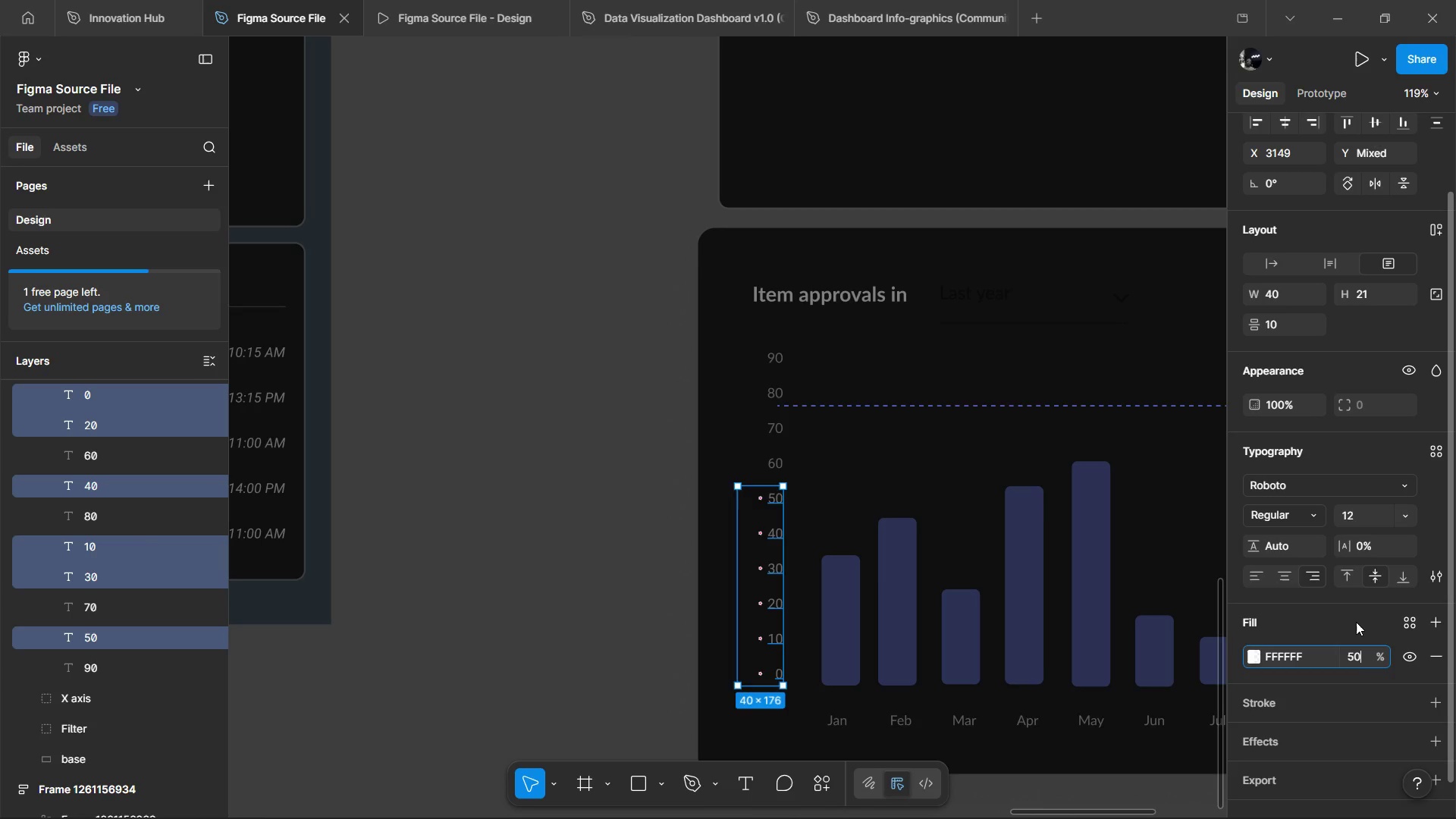 
left_click([1356, 622])
 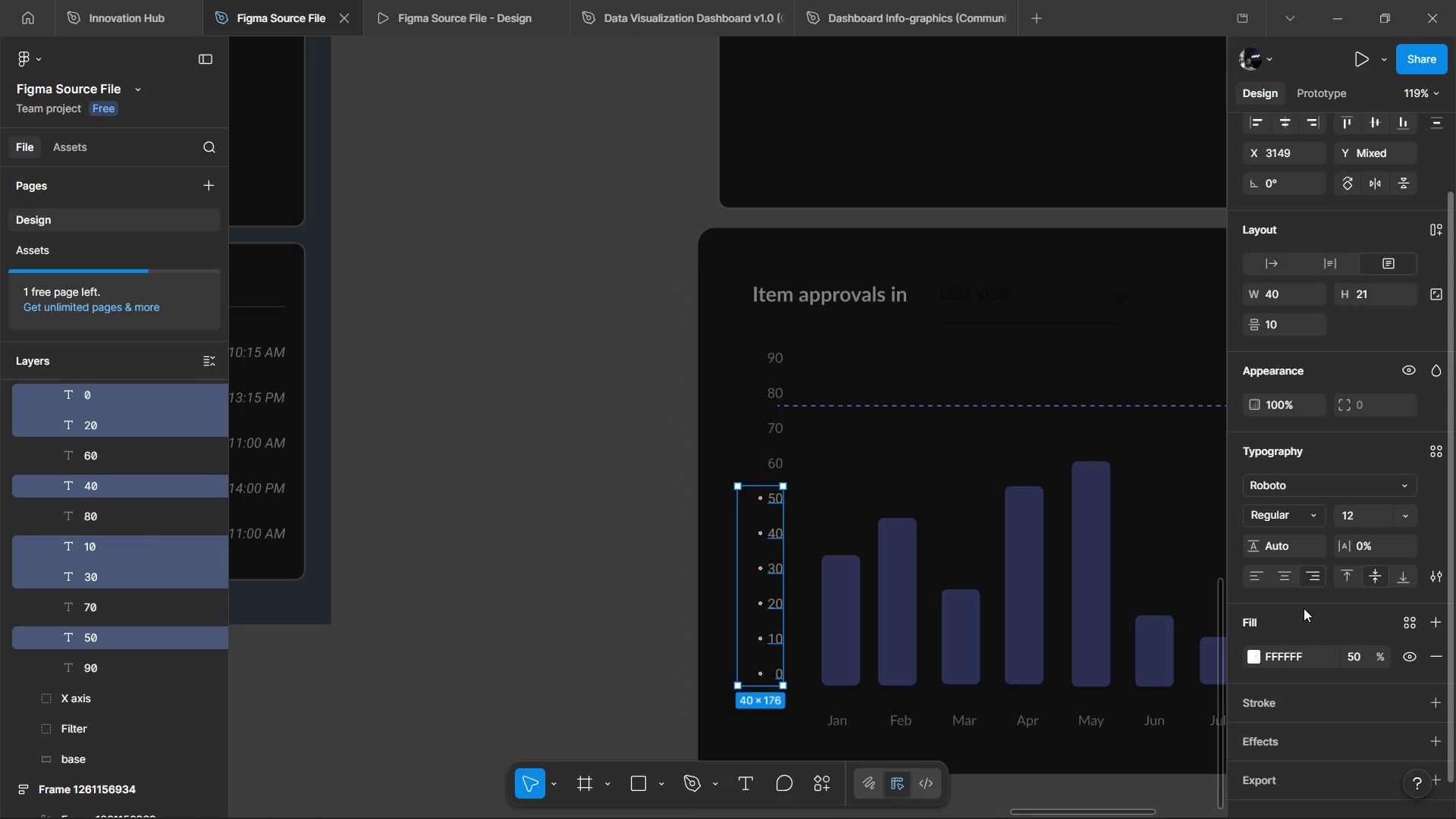 
wait(28.14)
 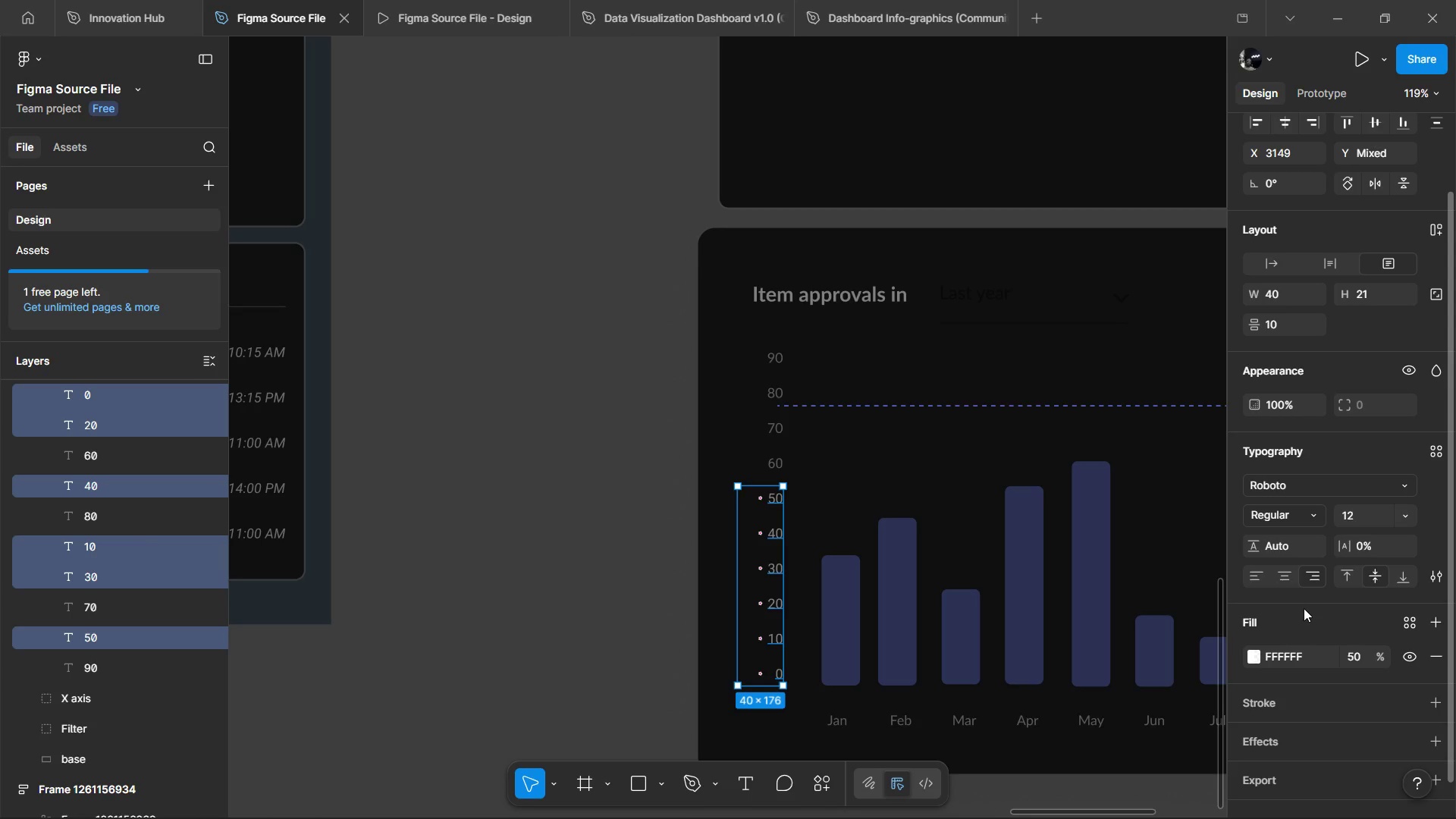 
key(Tab)
 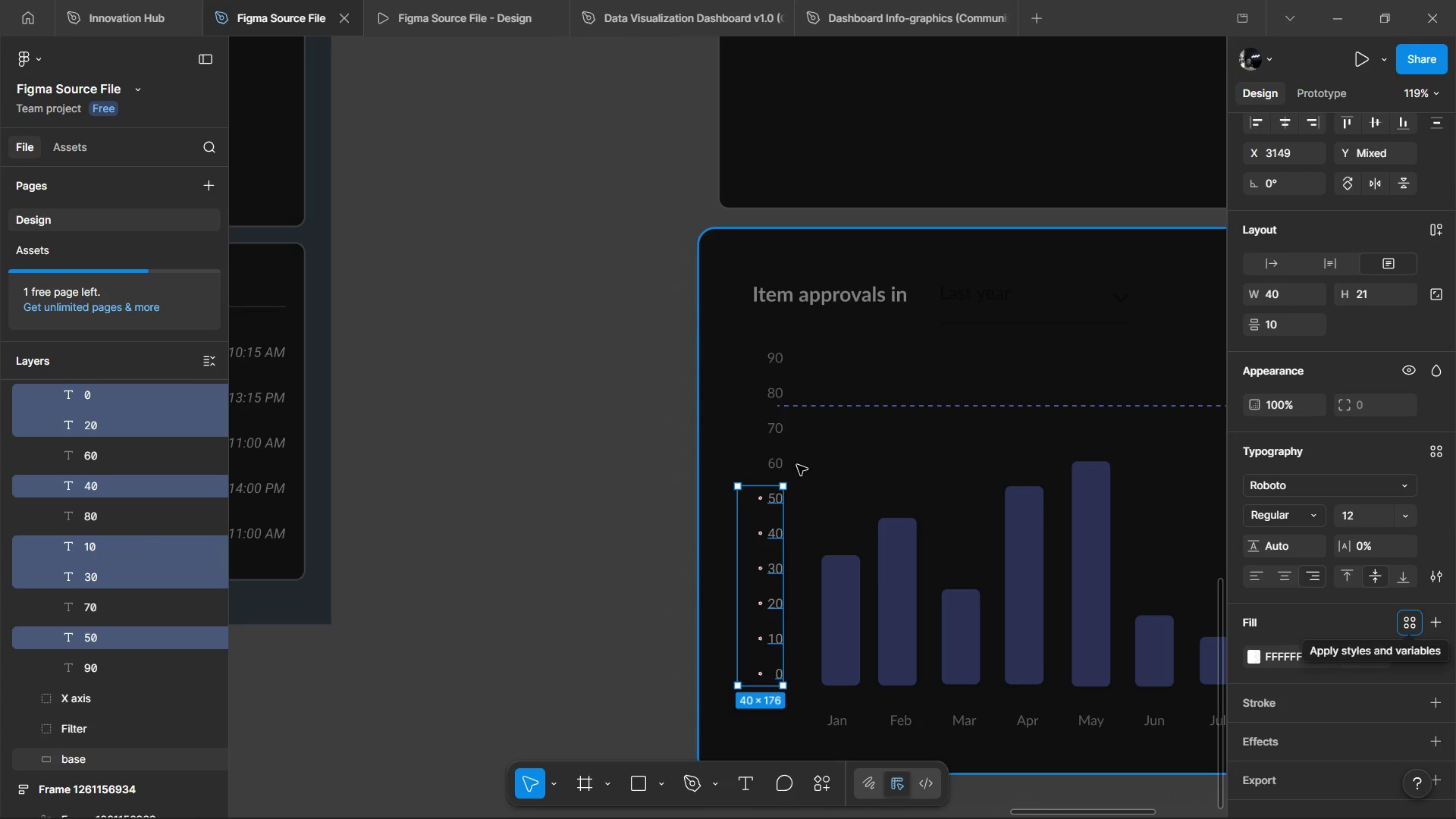 
left_click([778, 460])
 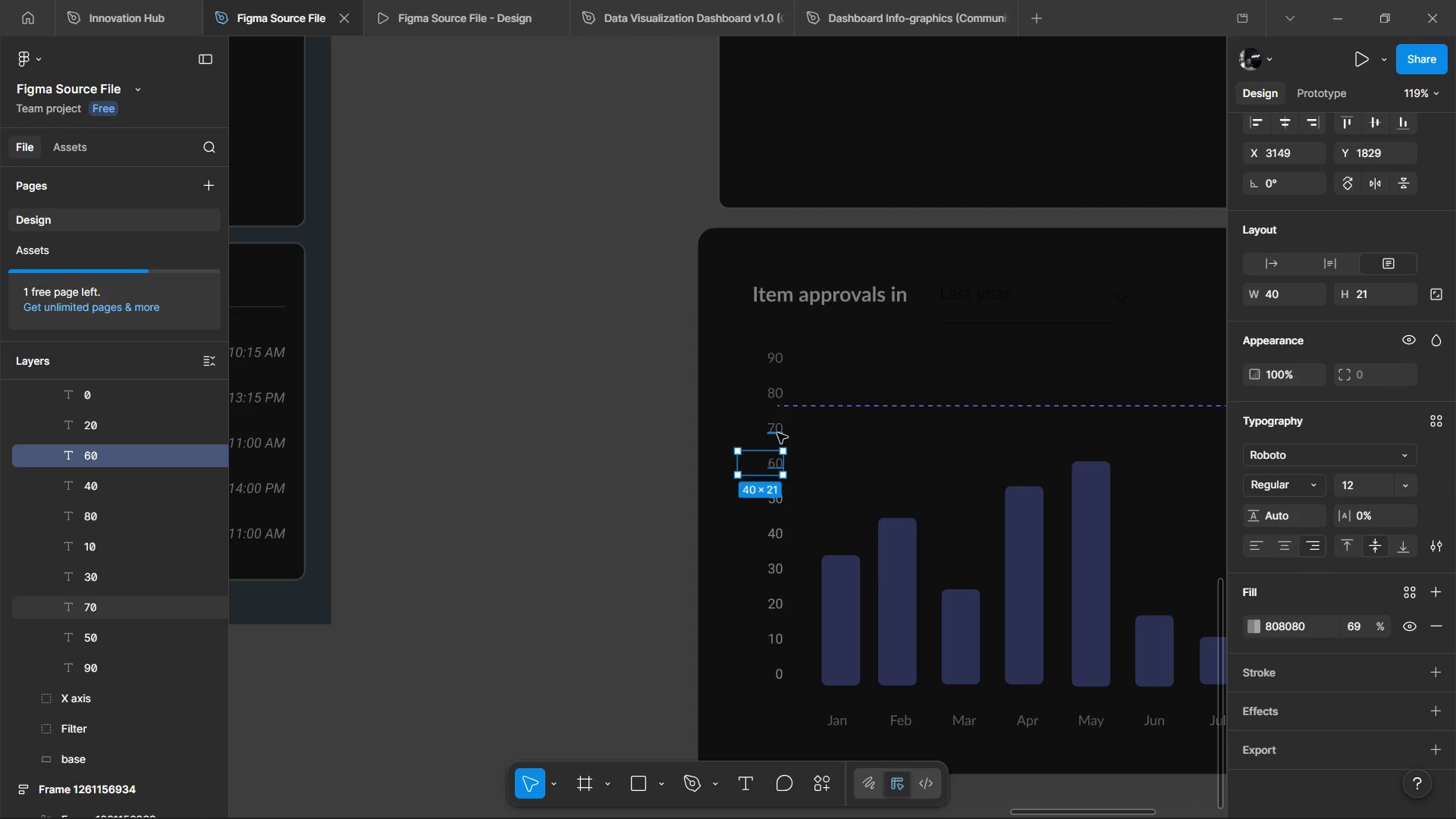 
hold_key(key=ControlLeft, duration=1.88)
hold_key(key=ShiftLeft, duration=1.51)
left_click([777, 427])
 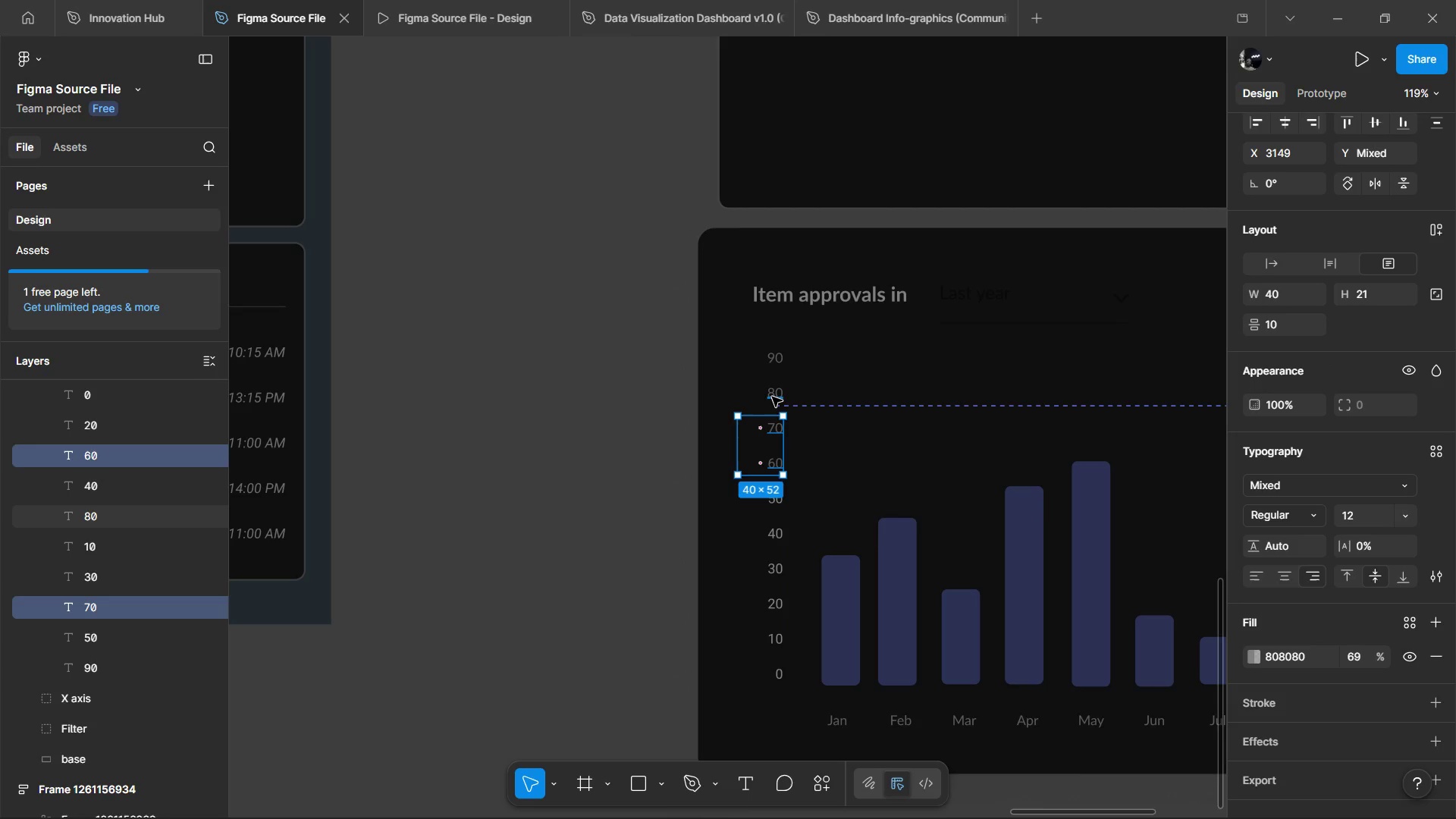 
left_click([772, 397])
 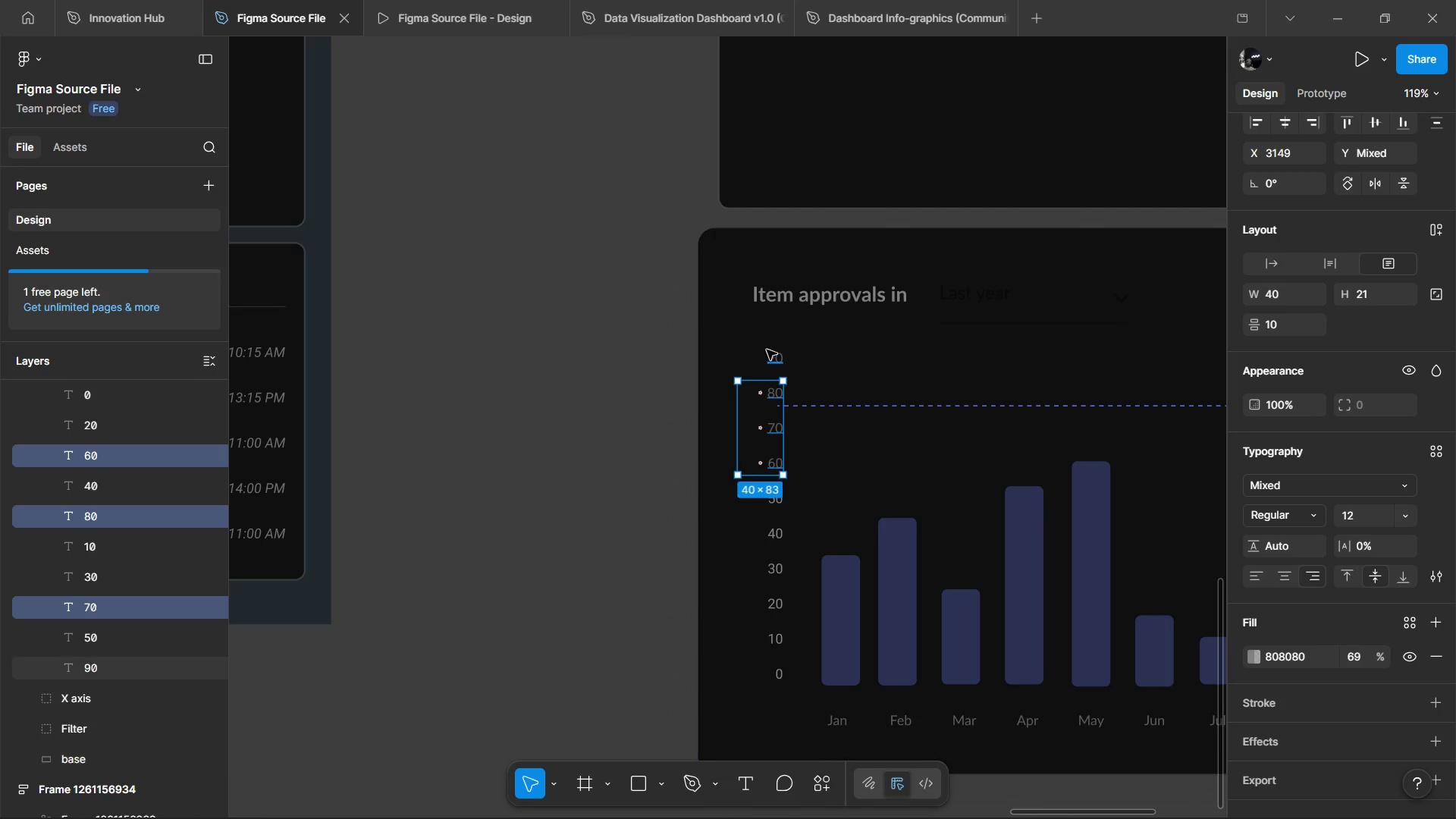 
left_click([767, 350])
 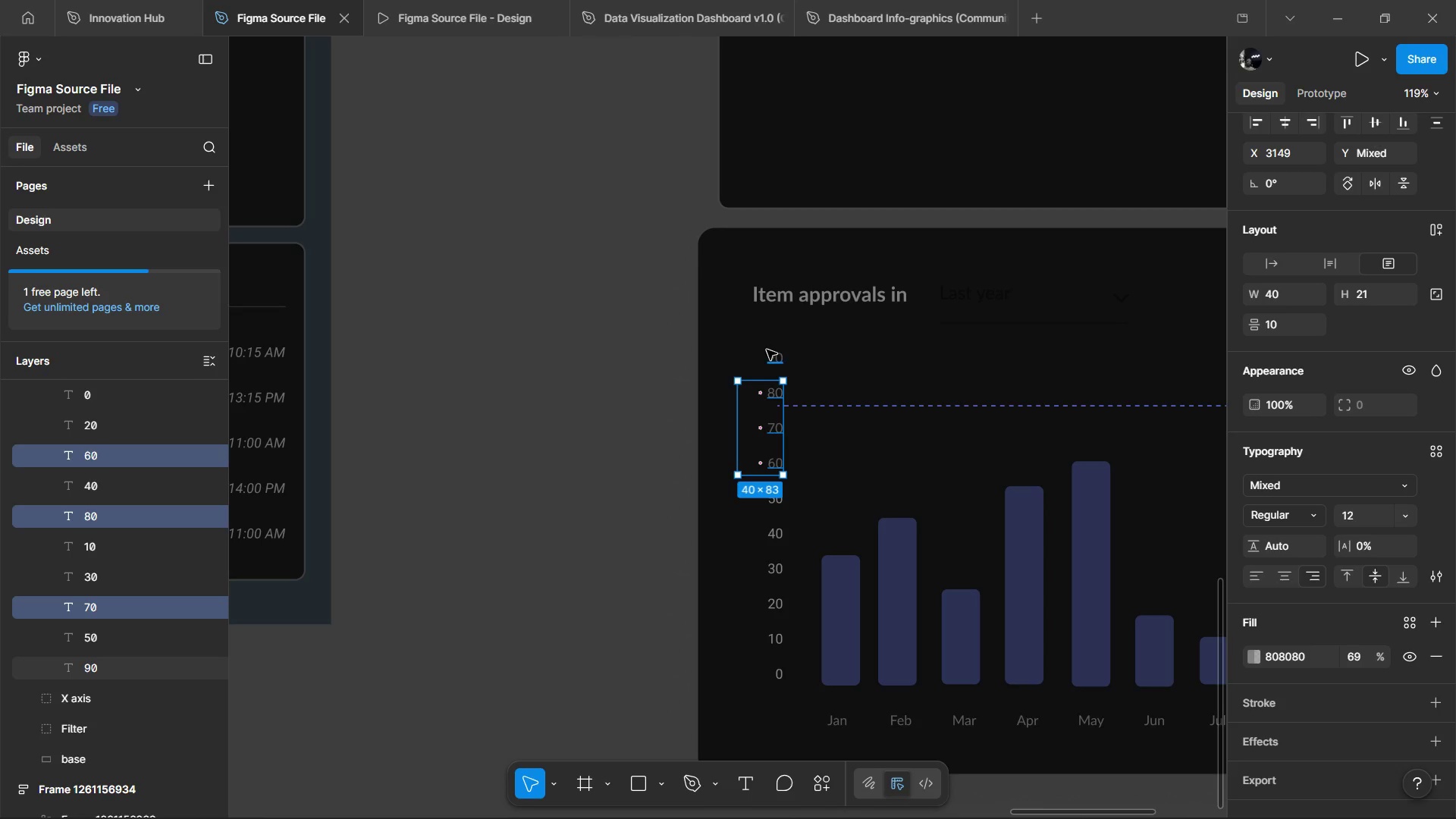 
key(Control+Shift+ShiftLeft)
 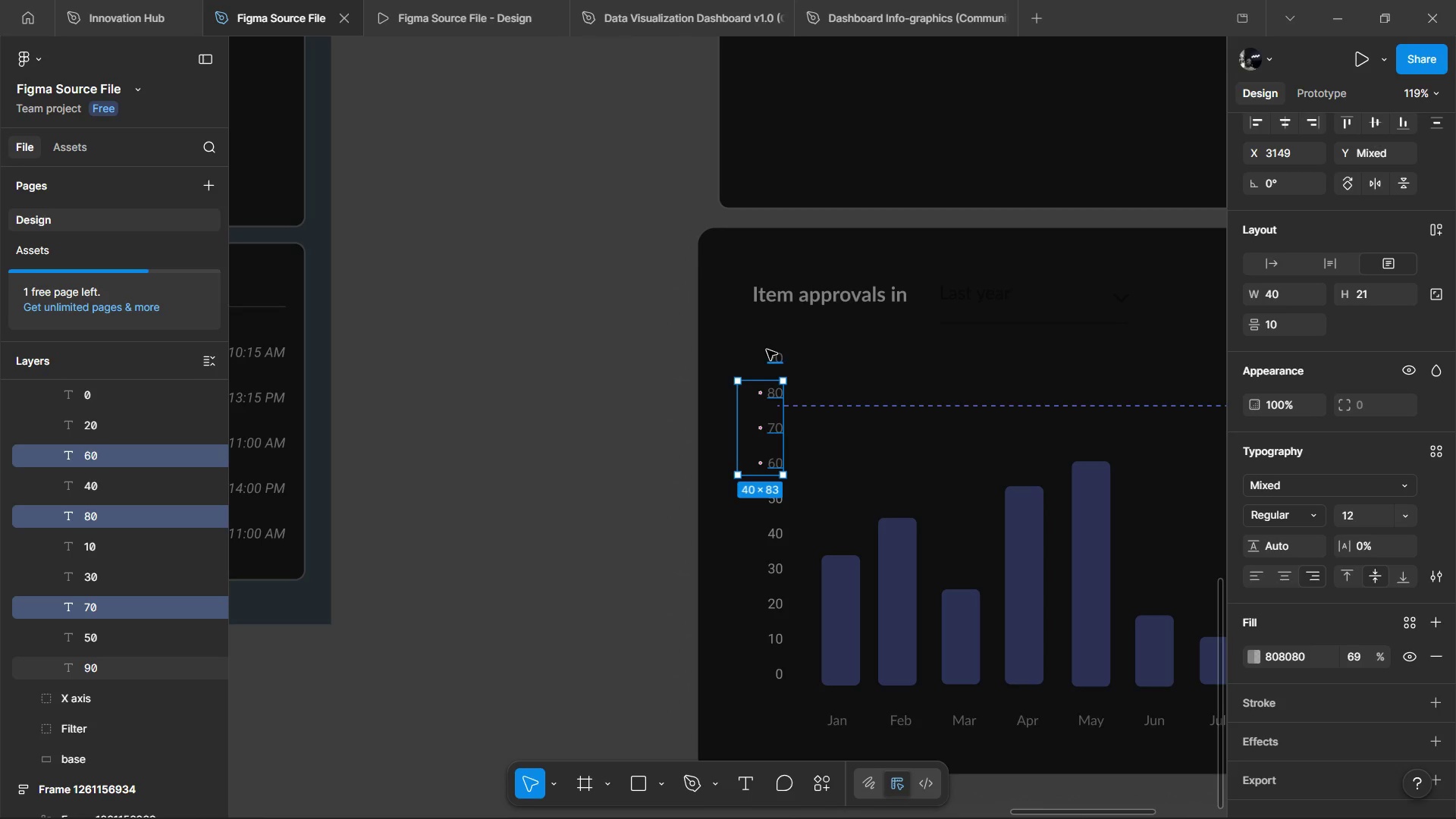 
key(Control+Shift+ShiftLeft)
 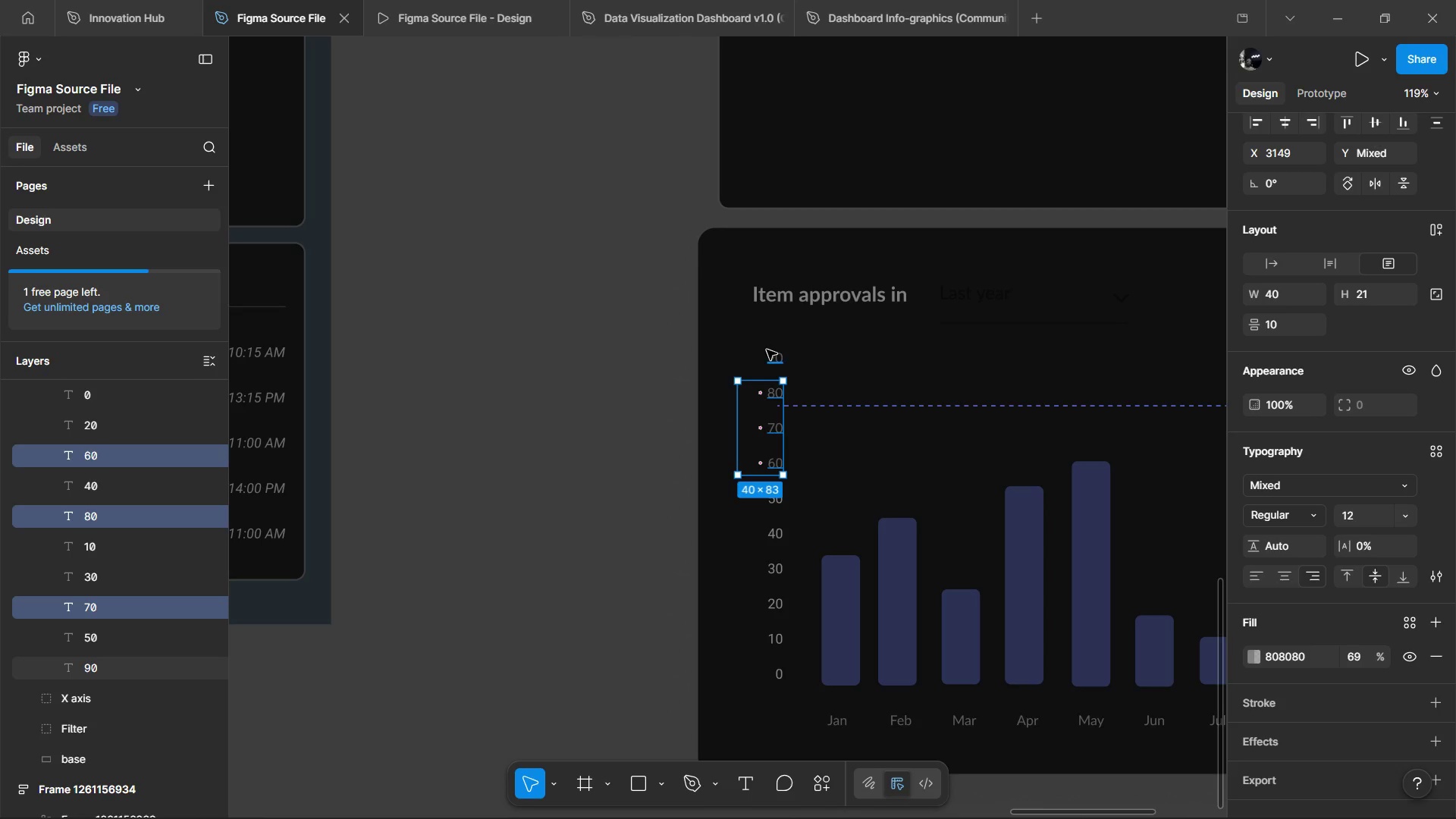 
key(Control+Shift+ShiftLeft)
 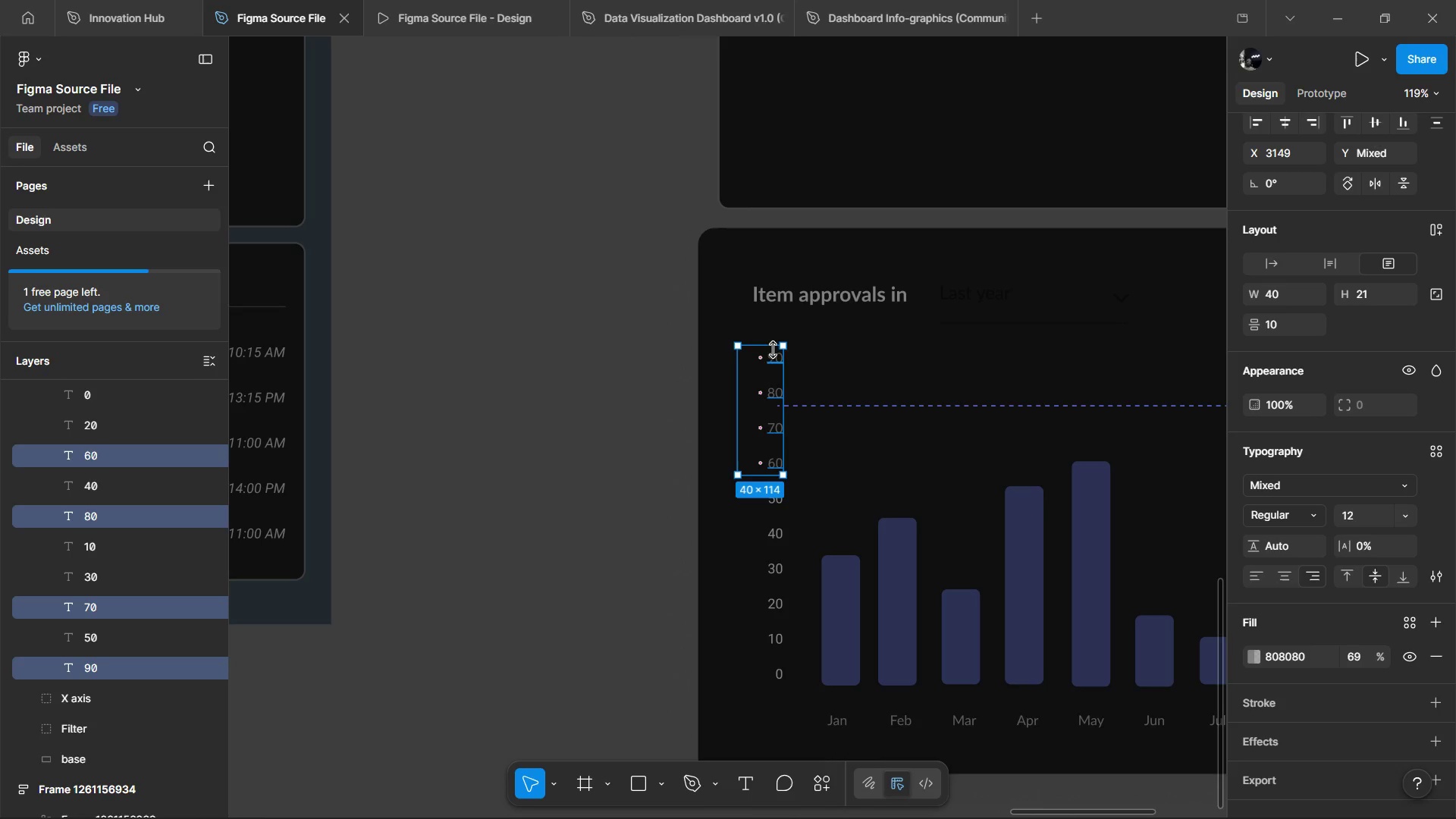 
key(Control+Shift+ShiftLeft)
 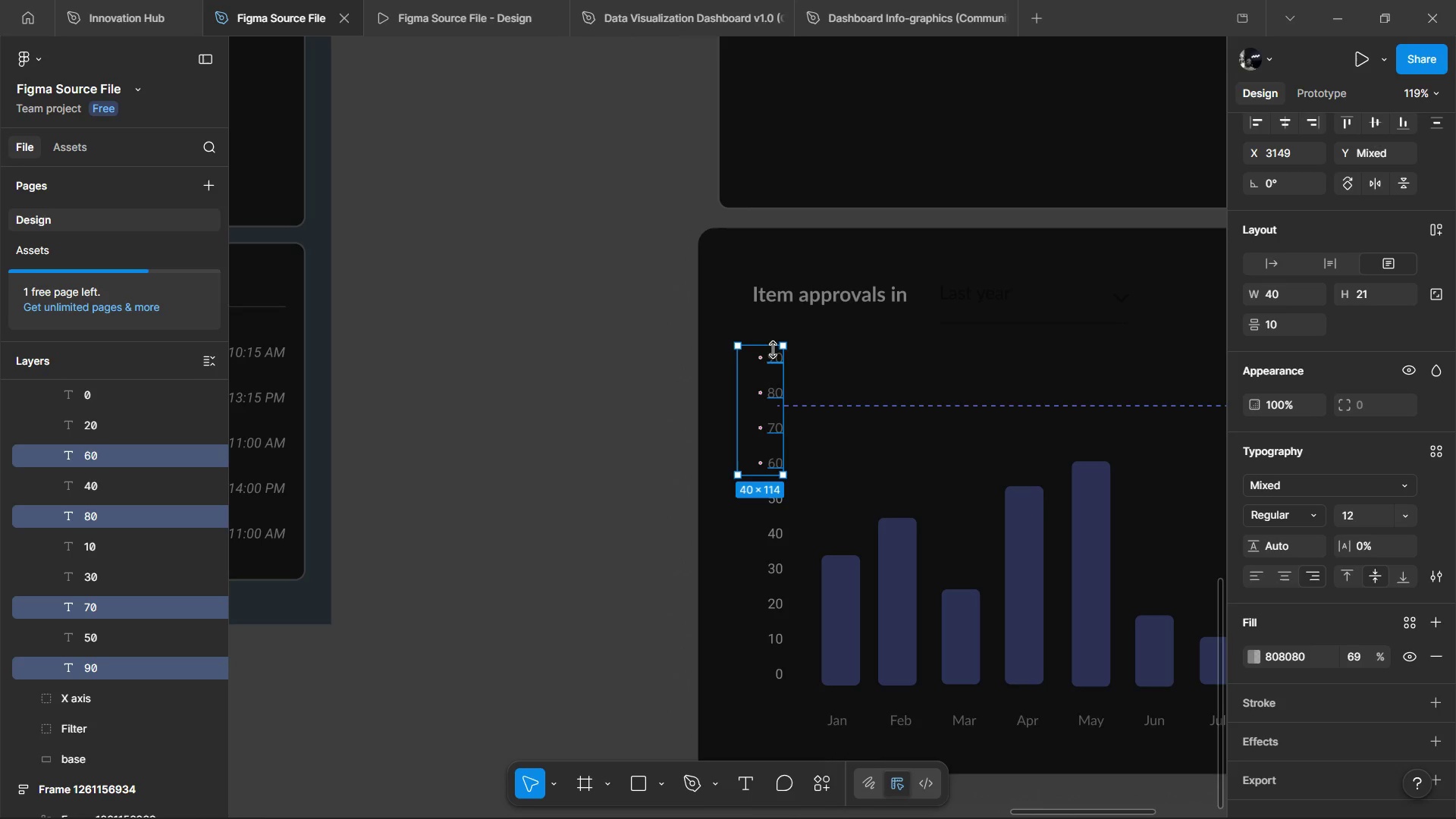 
key(Control+Shift+ShiftLeft)
 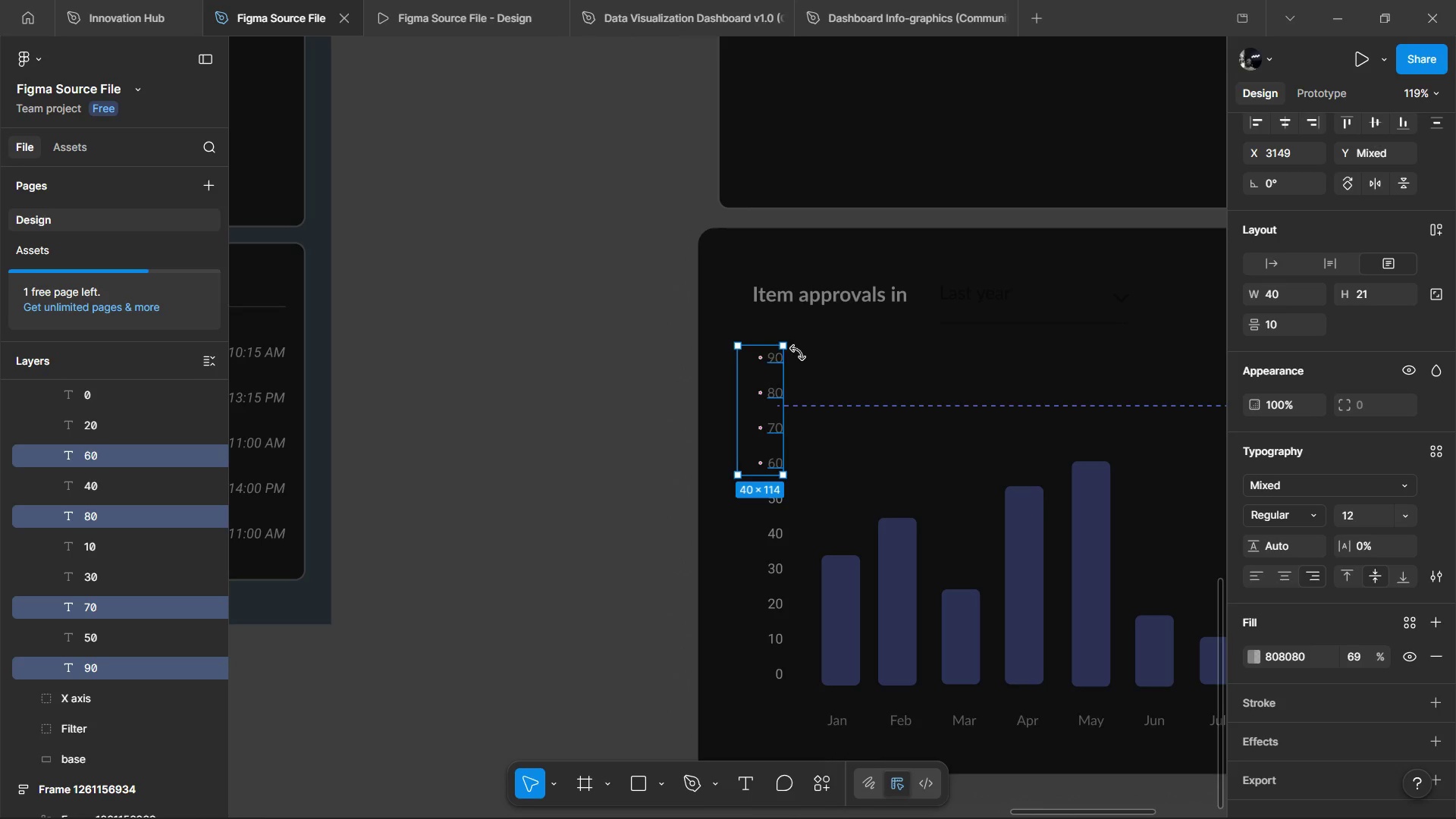 
key(Control+Shift+ShiftLeft)
 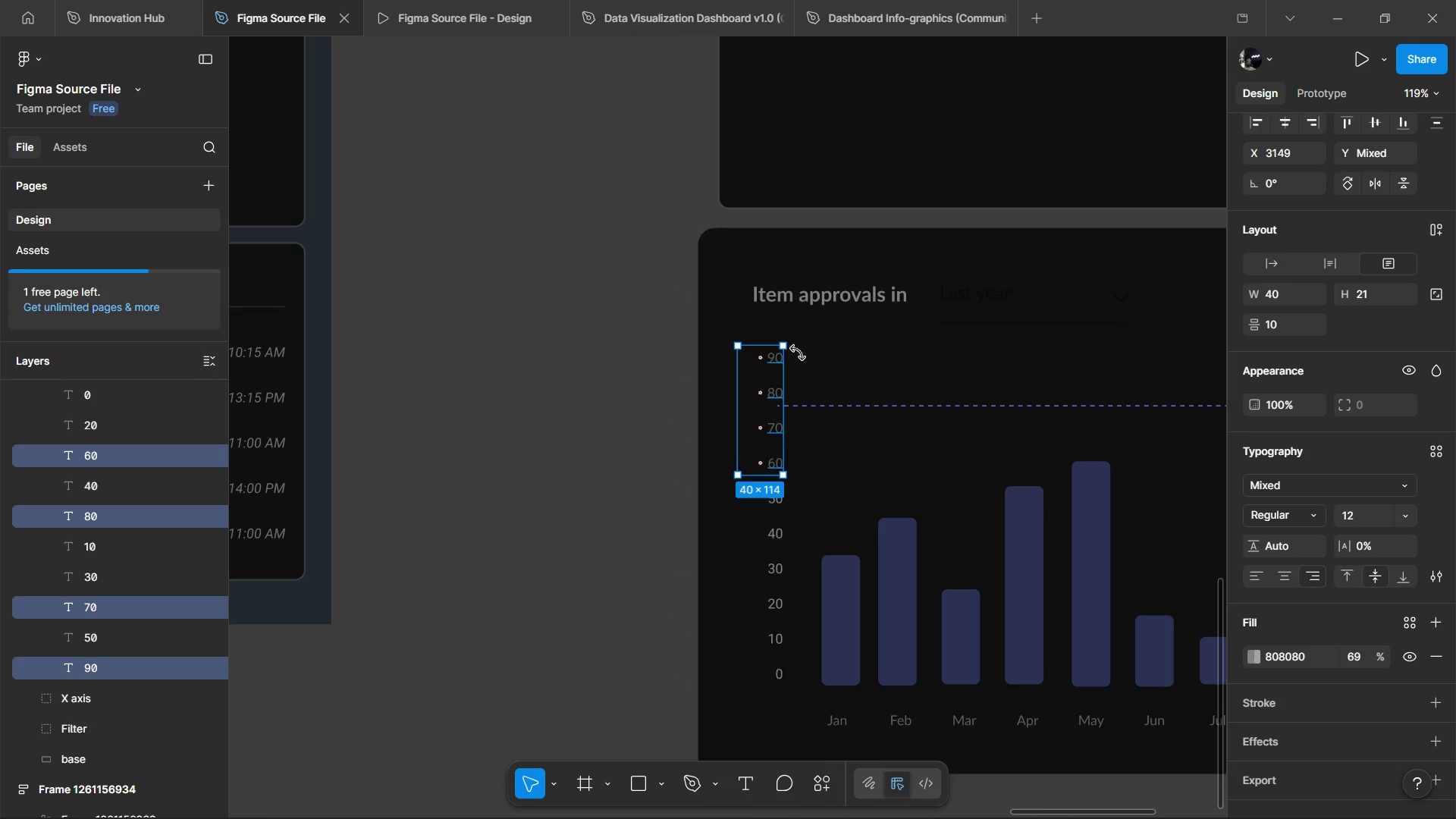 
key(Control+Shift+ShiftLeft)
 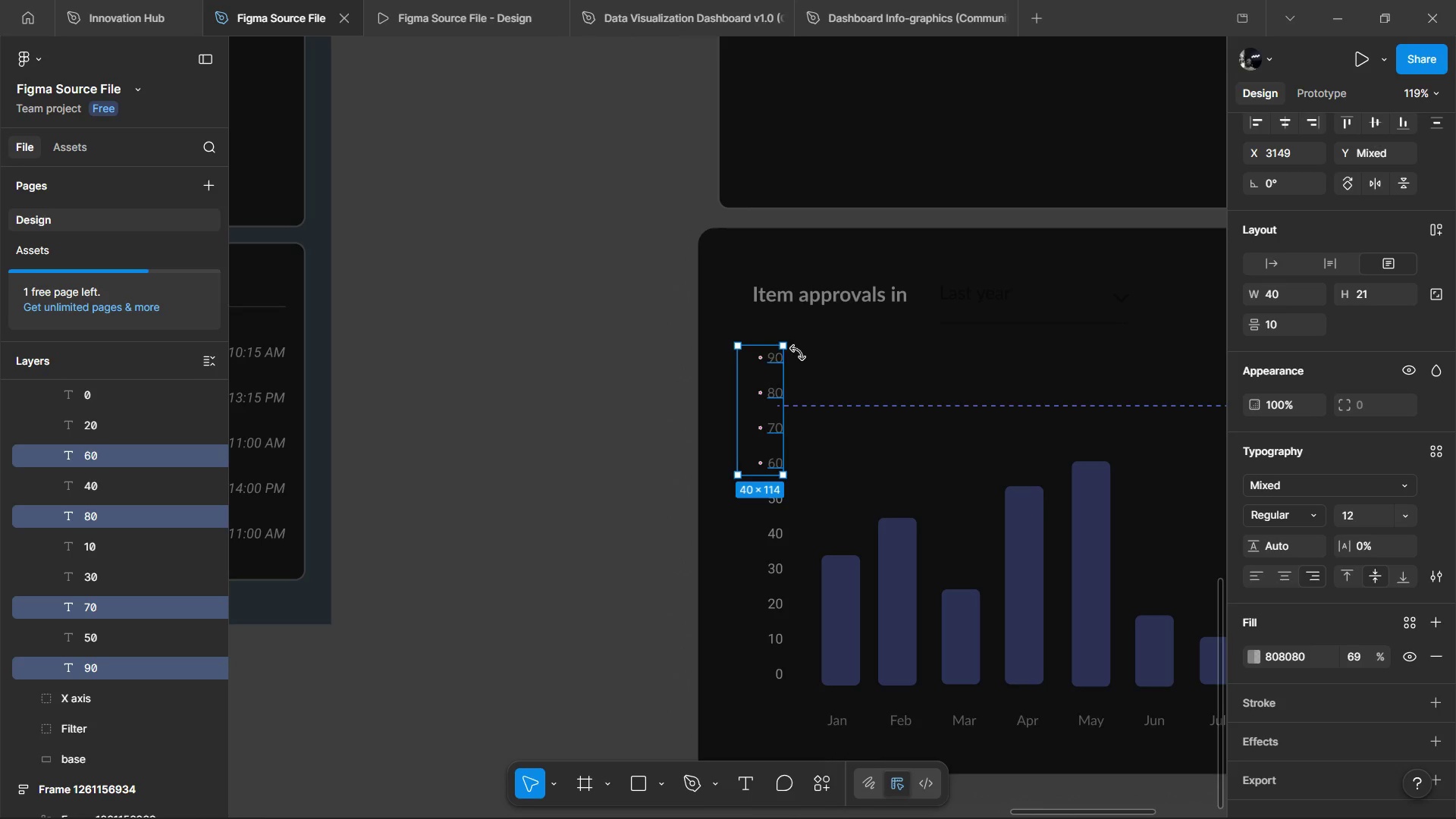 
key(Control+Shift+ShiftLeft)
 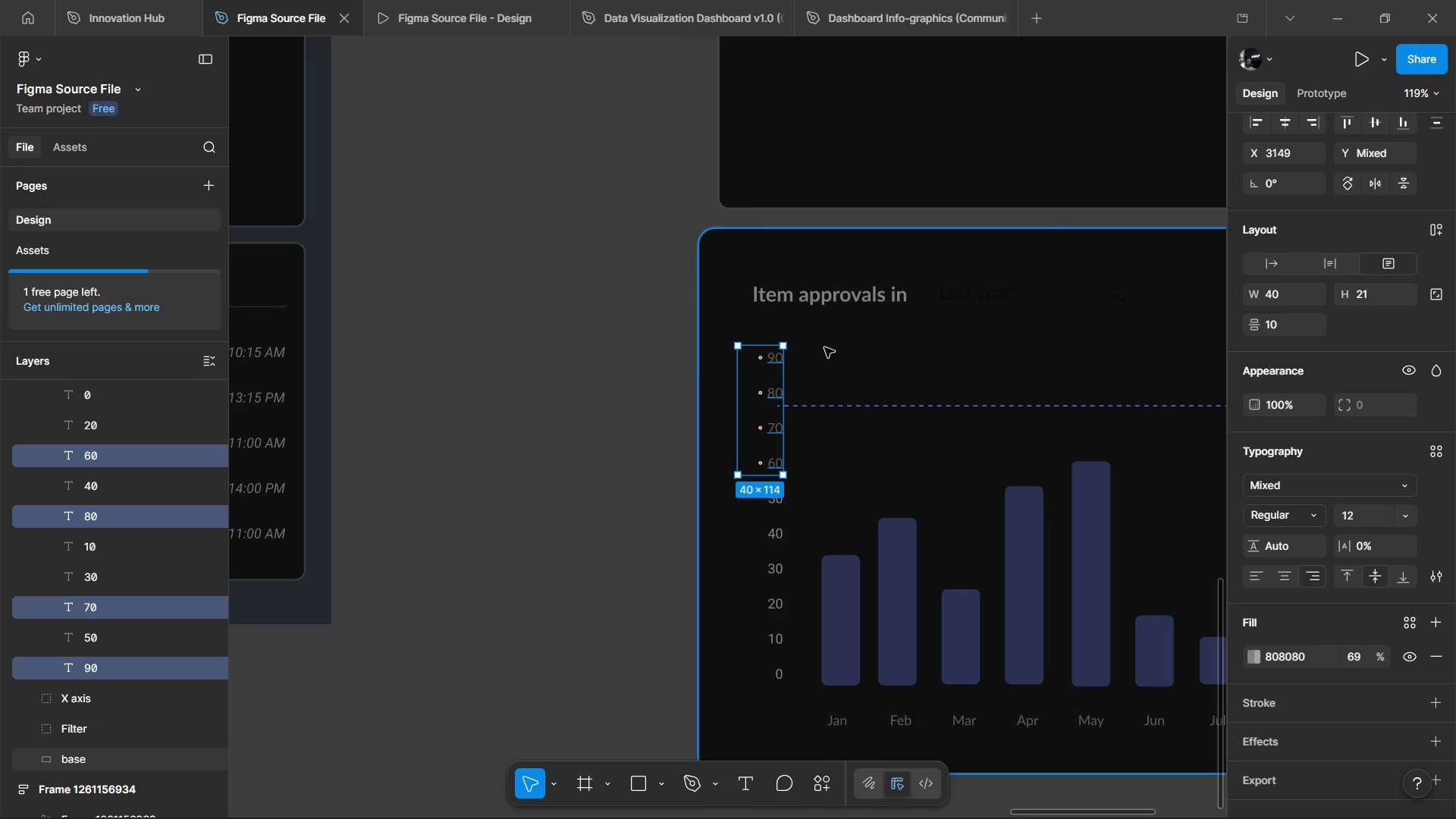 
key(Control+Shift+ShiftLeft)
 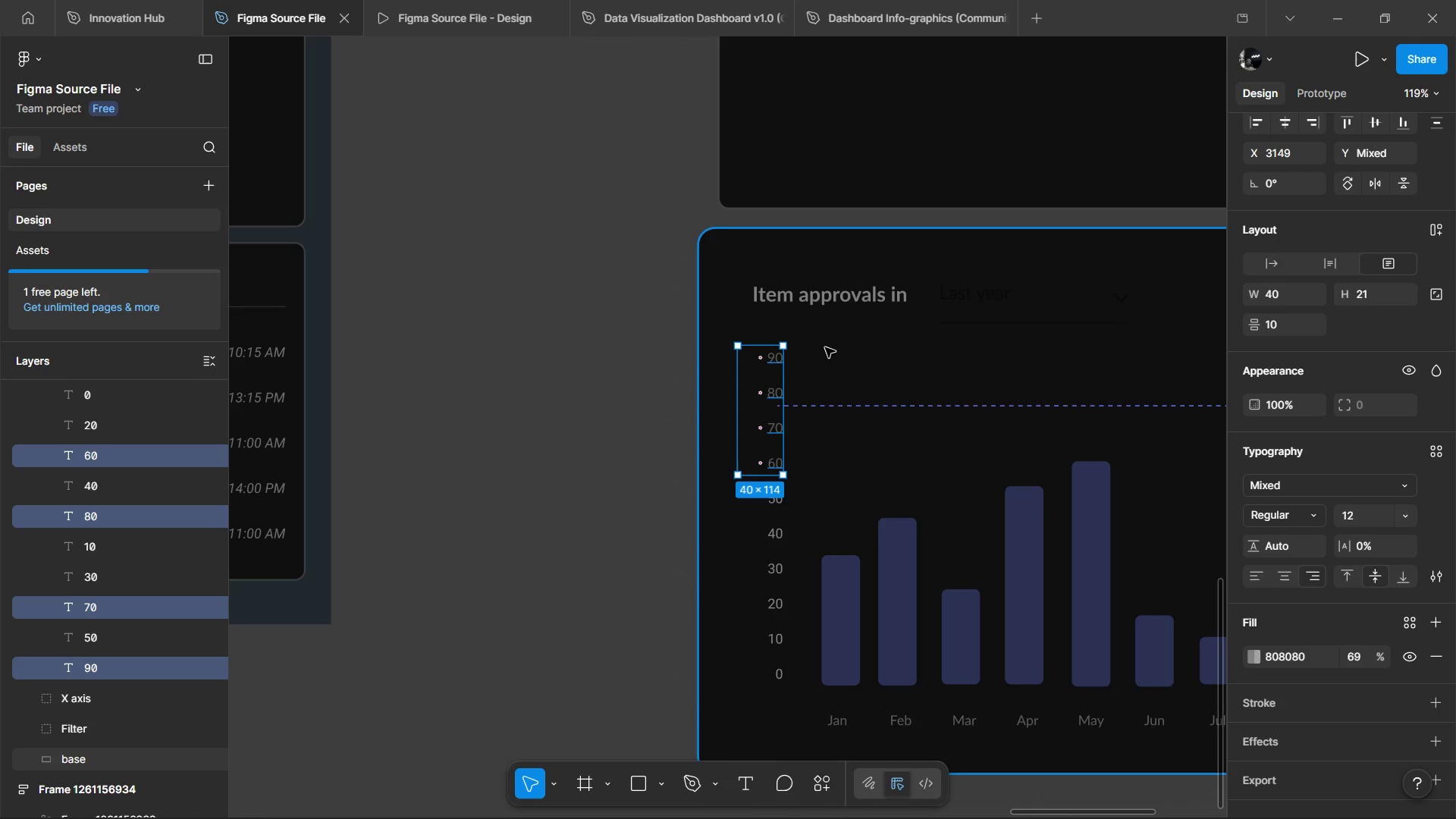 
key(Backspace)
 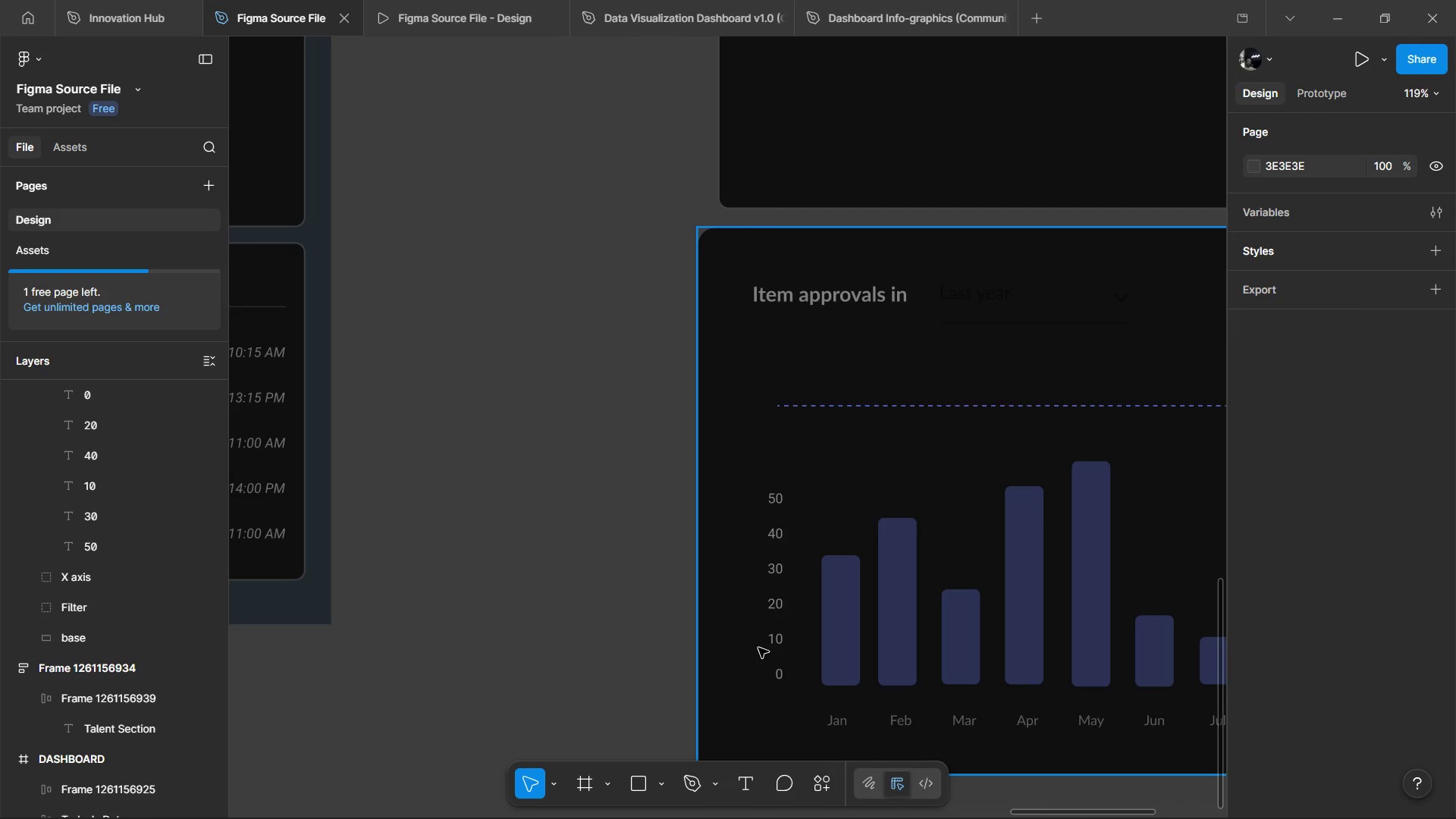 
hold_key(key=ShiftLeft, duration=0.91)
 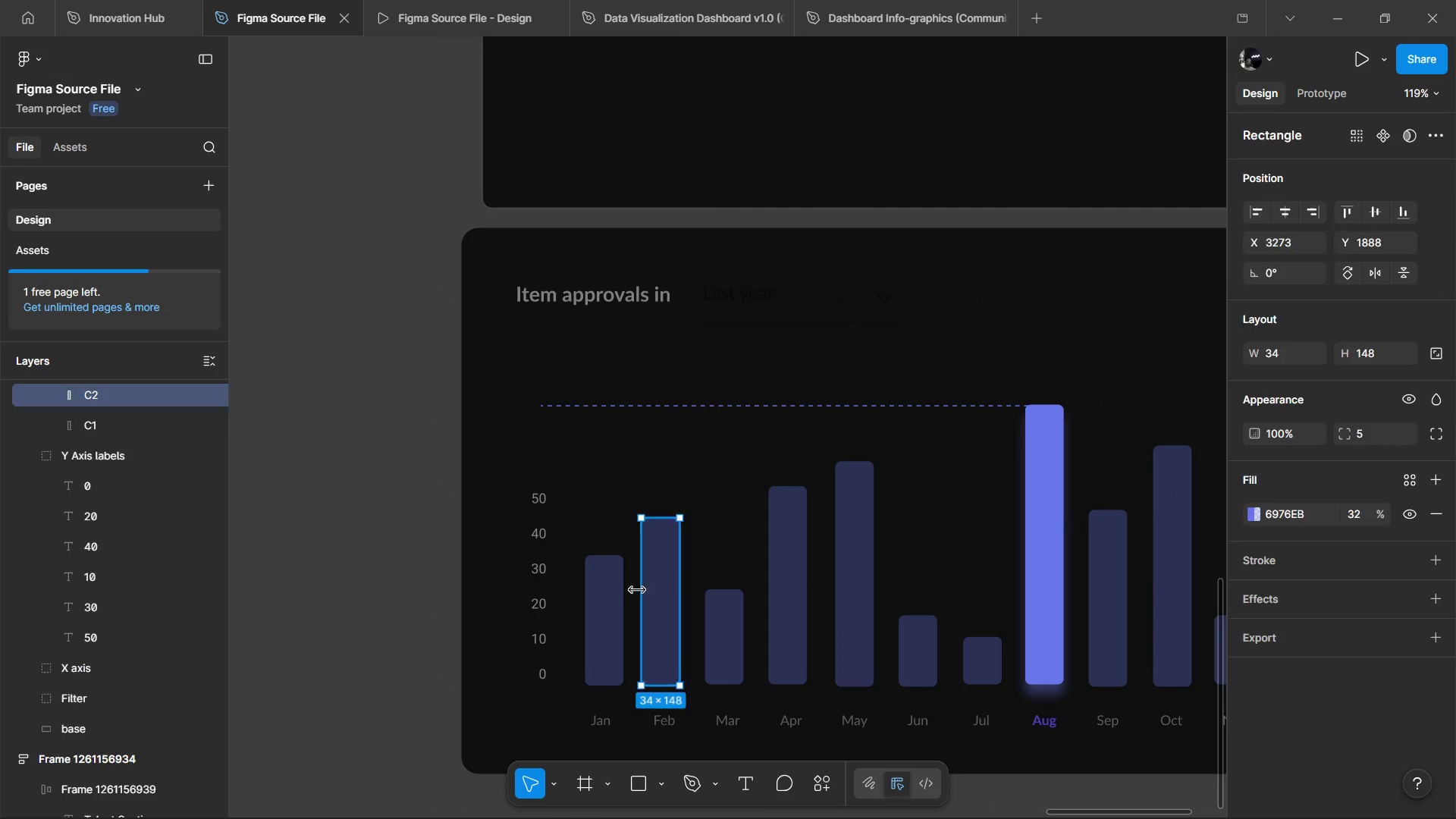 
hold_key(key=ControlLeft, duration=0.52)
 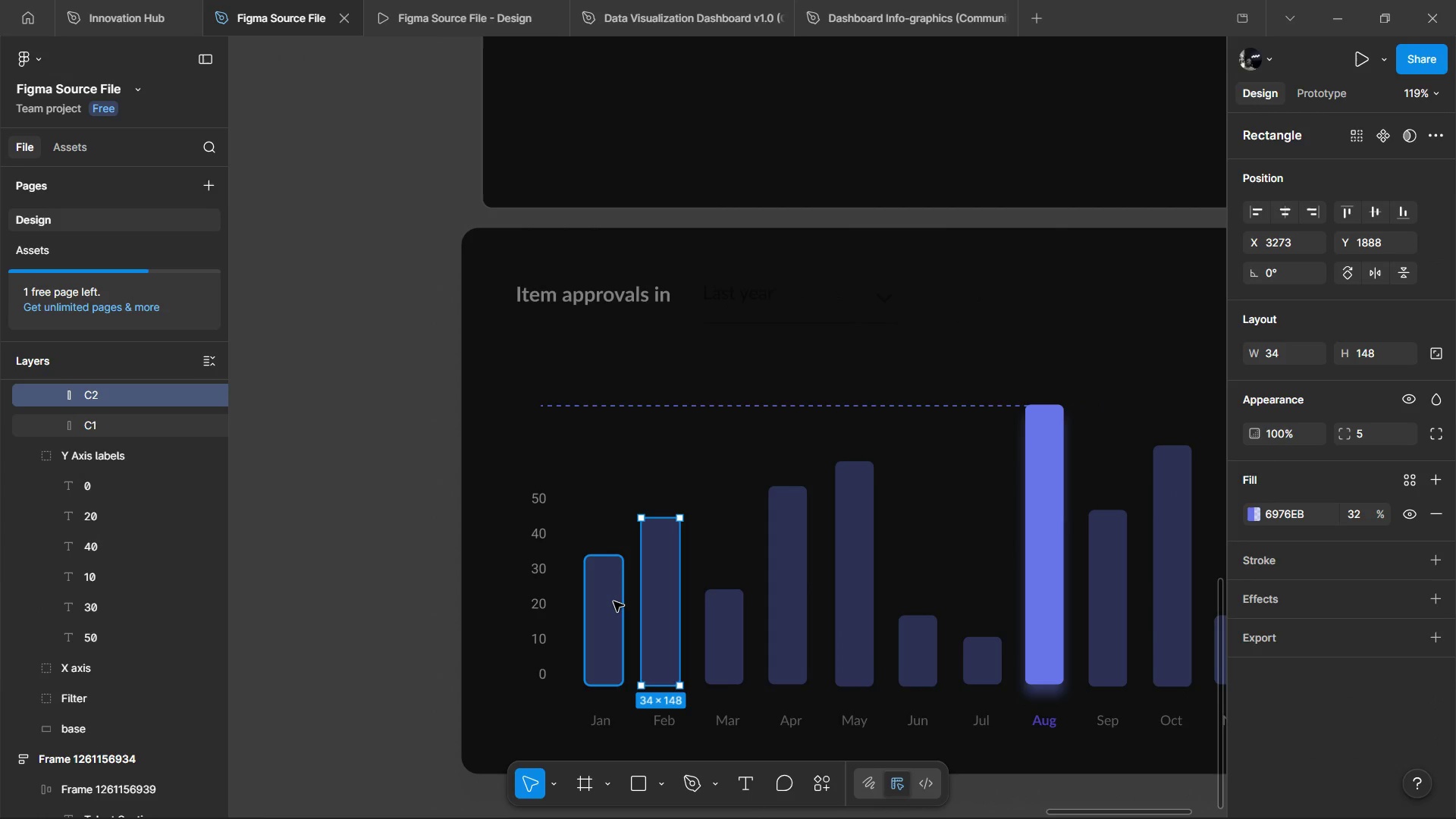 
scroll: coordinate [784, 554], scroll_direction: down, amount: 5.0
 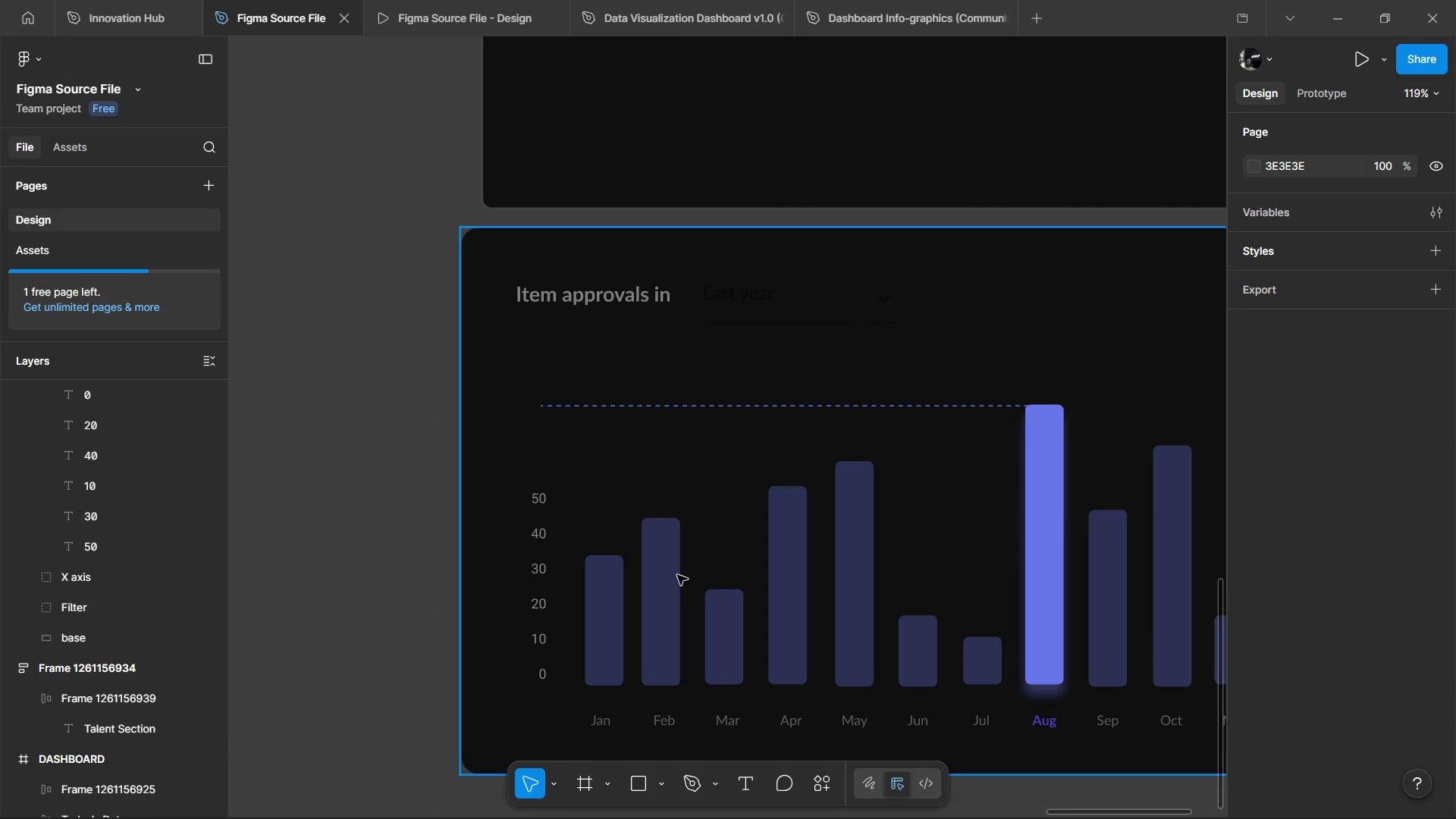 
hold_key(key=ControlLeft, duration=1.53)
hold_key(key=ShiftLeft, duration=1.36)
left_click([613, 601])
 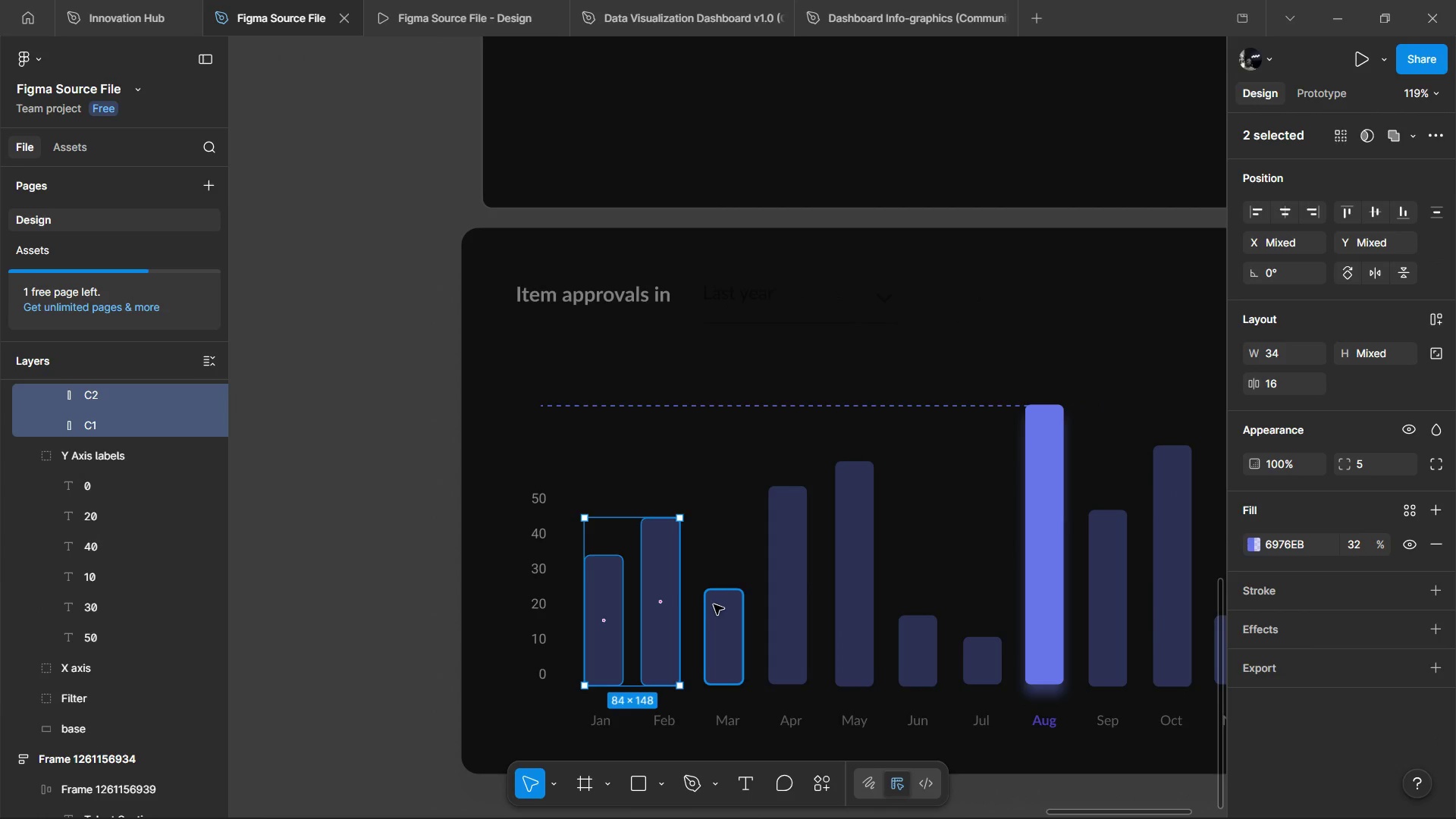 
left_click([714, 604])
 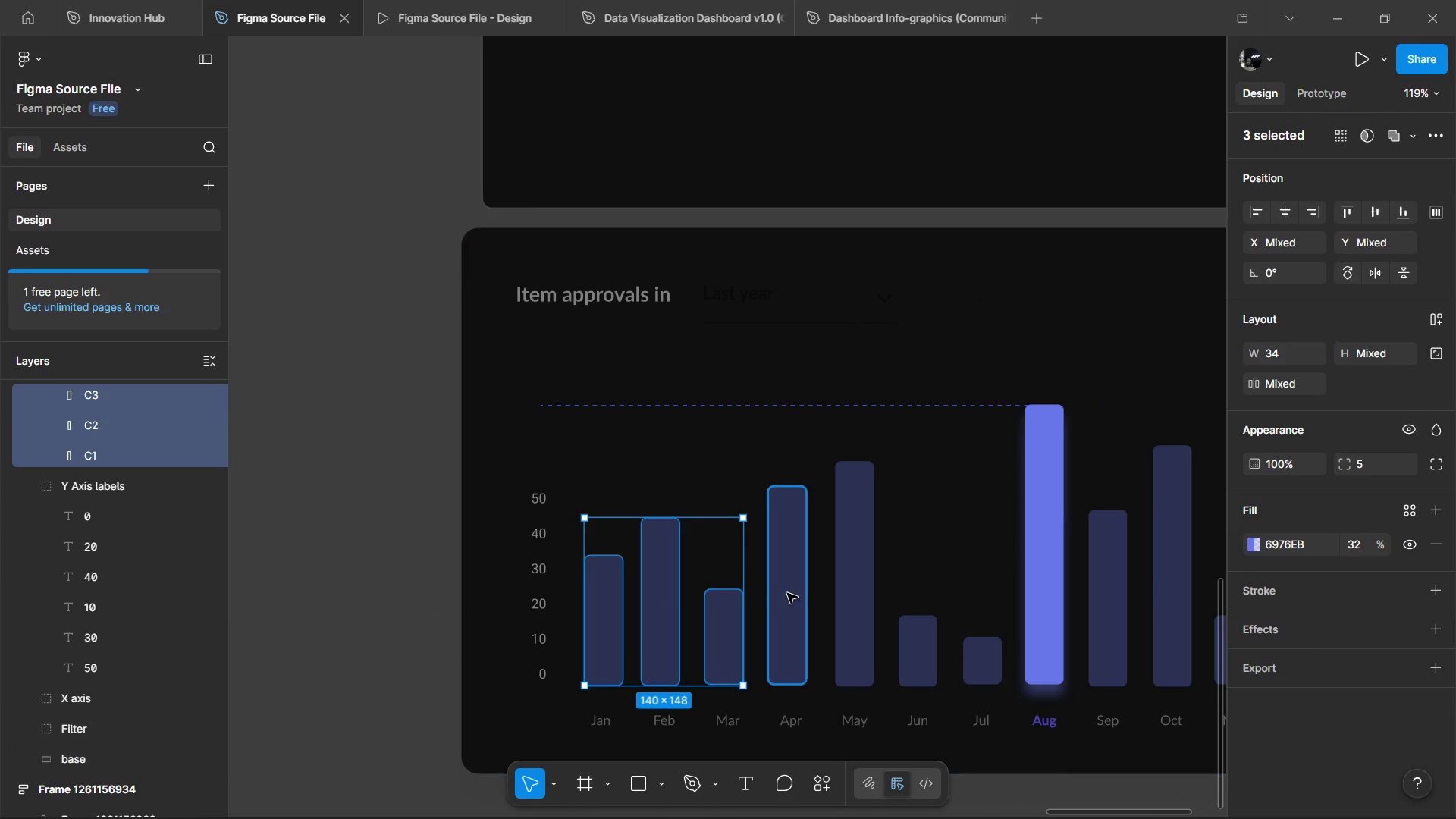 
hold_key(key=ControlLeft, duration=2.64)
hold_key(key=ShiftLeft, duration=1.5)
left_click([787, 593])
 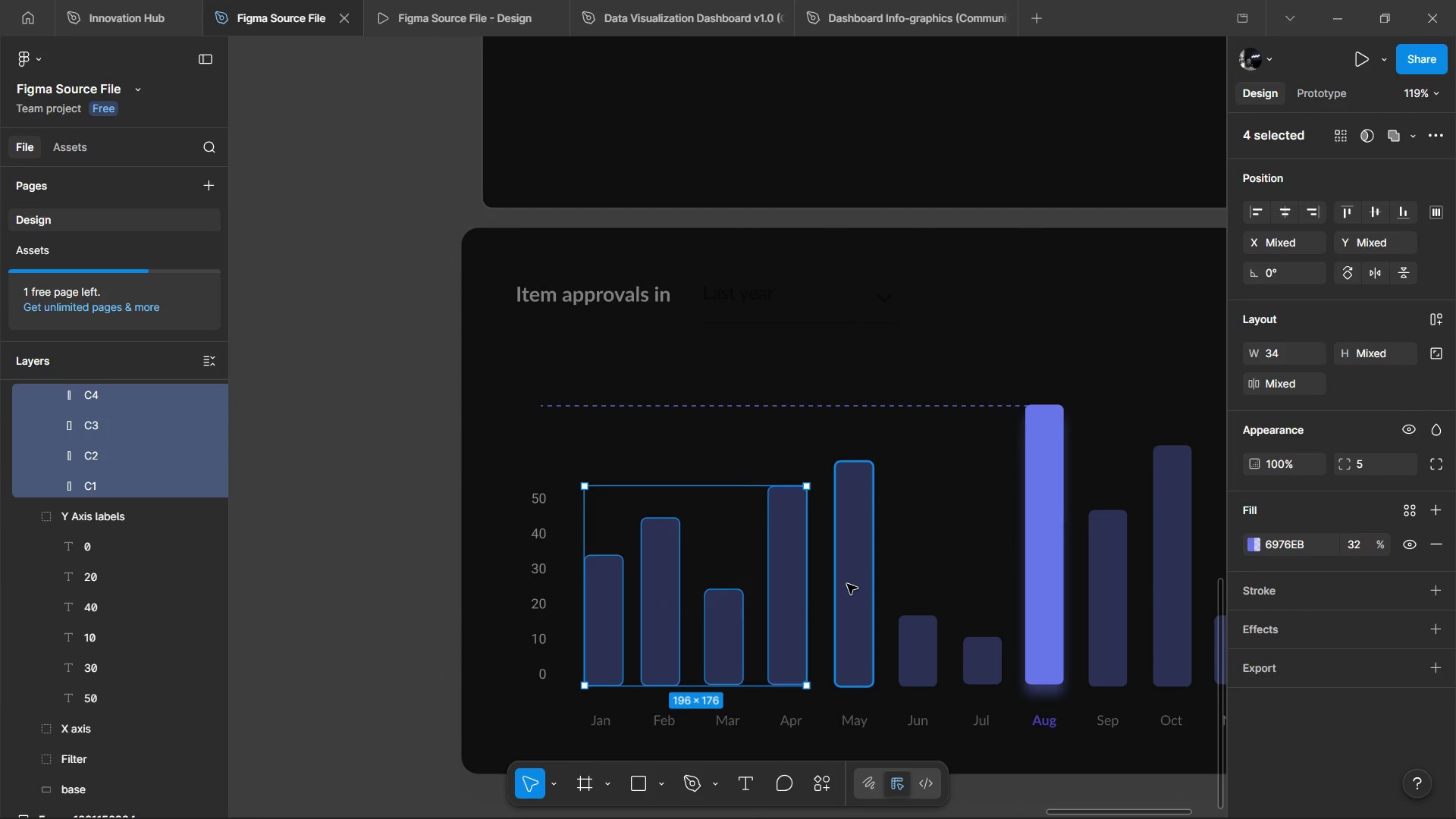 
left_click([847, 584])
 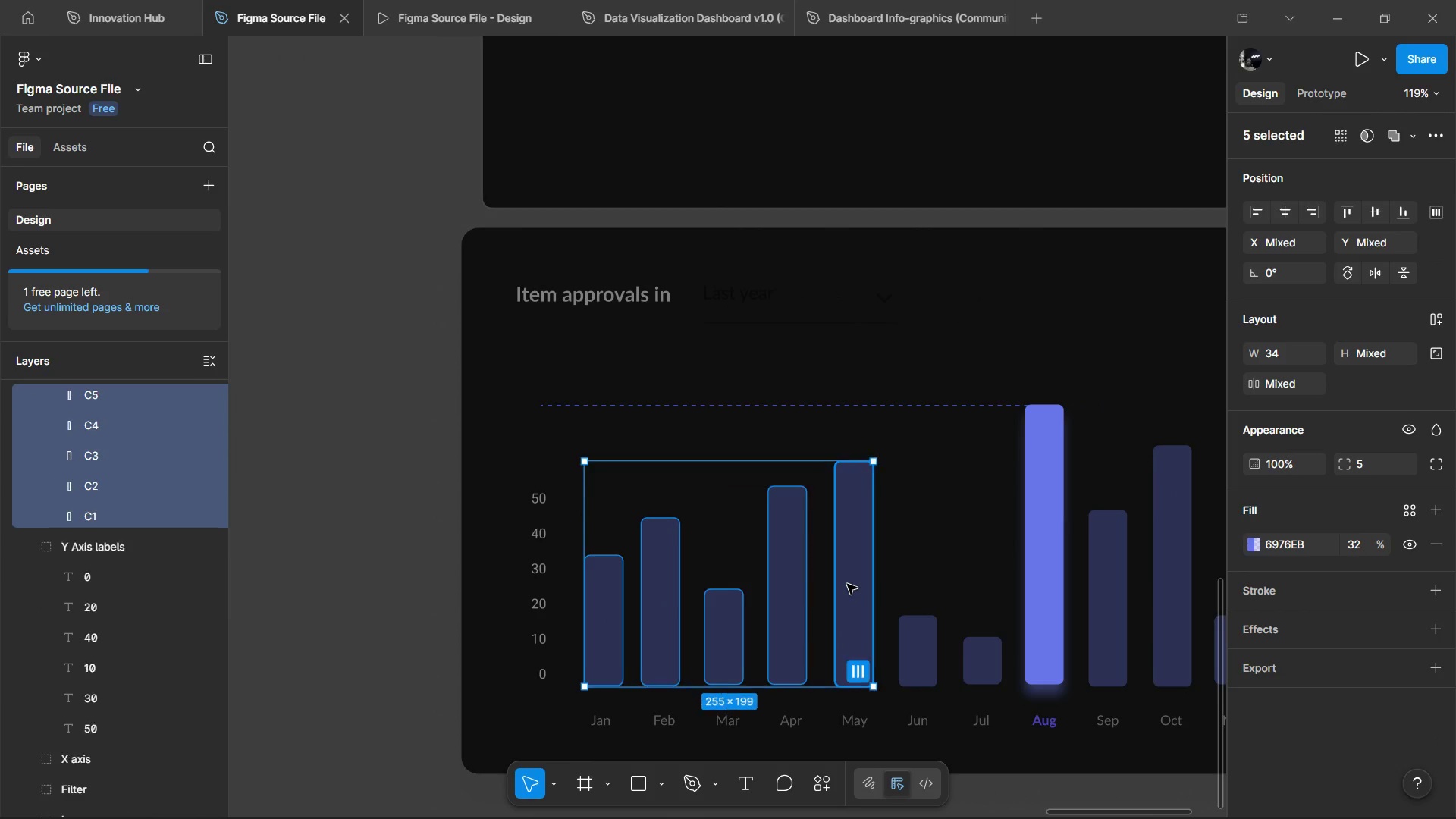 
hold_key(key=ShiftLeft, duration=0.75)
 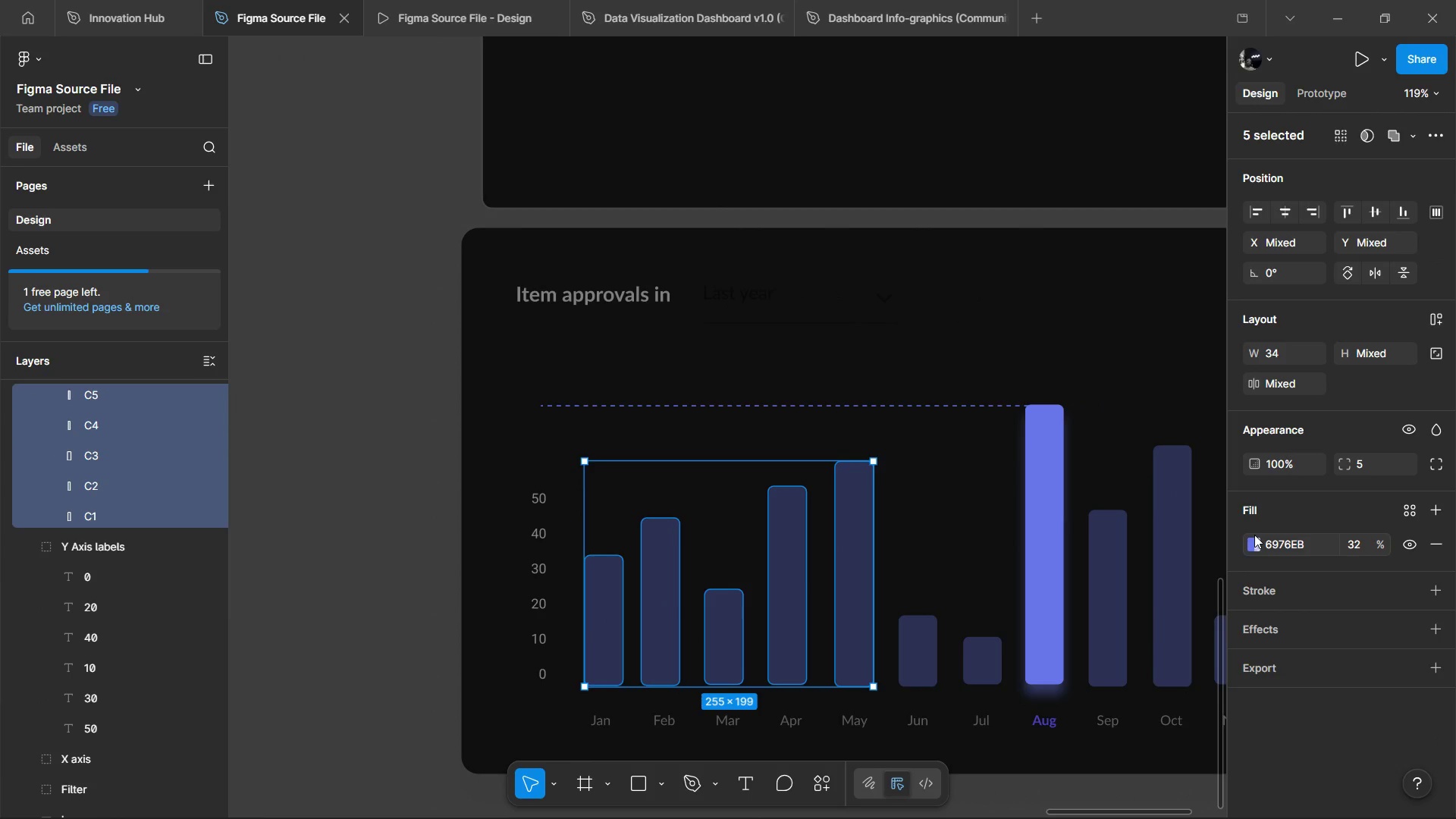 
left_click([1254, 535])
 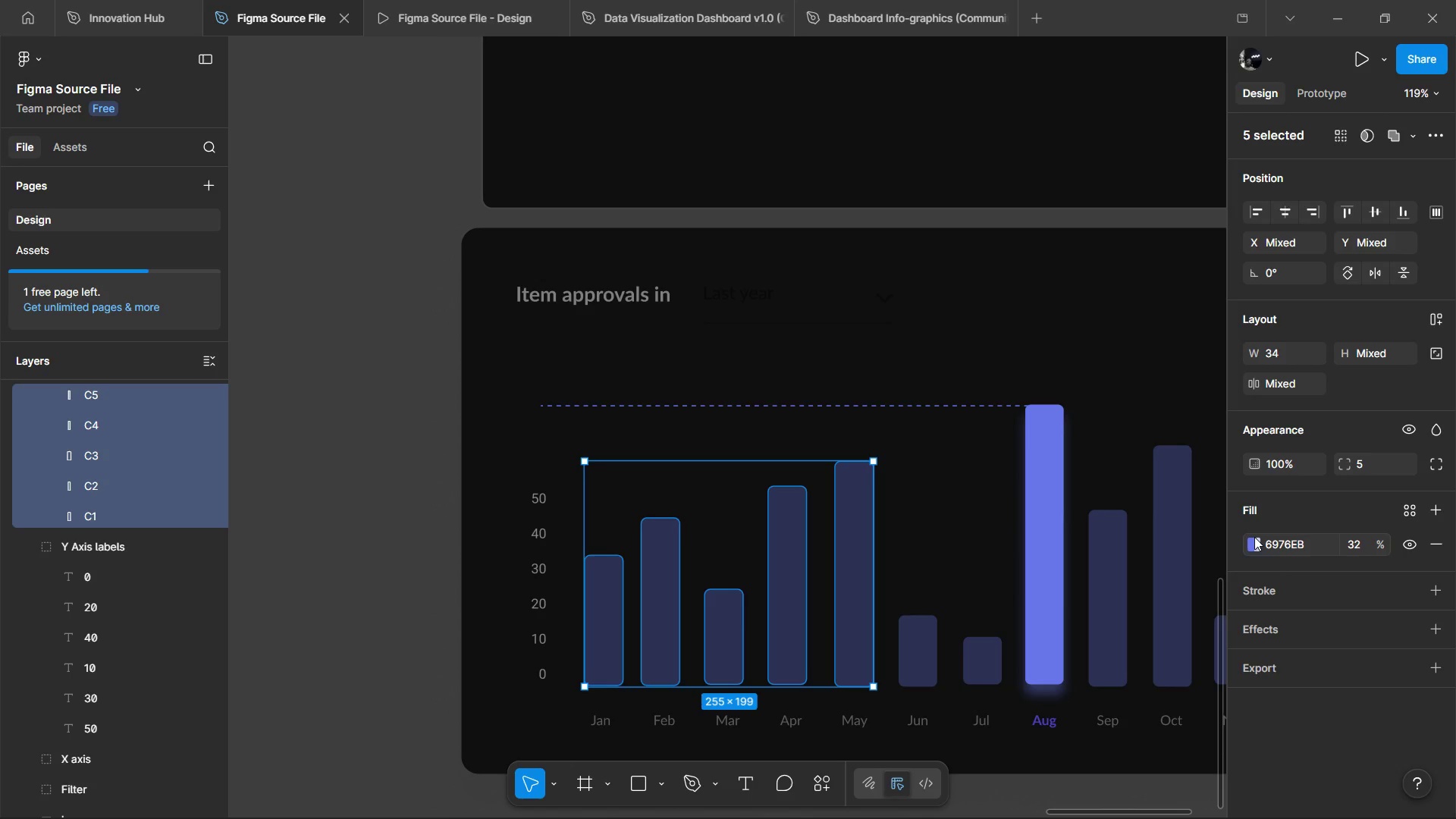 
left_click([1254, 537])
 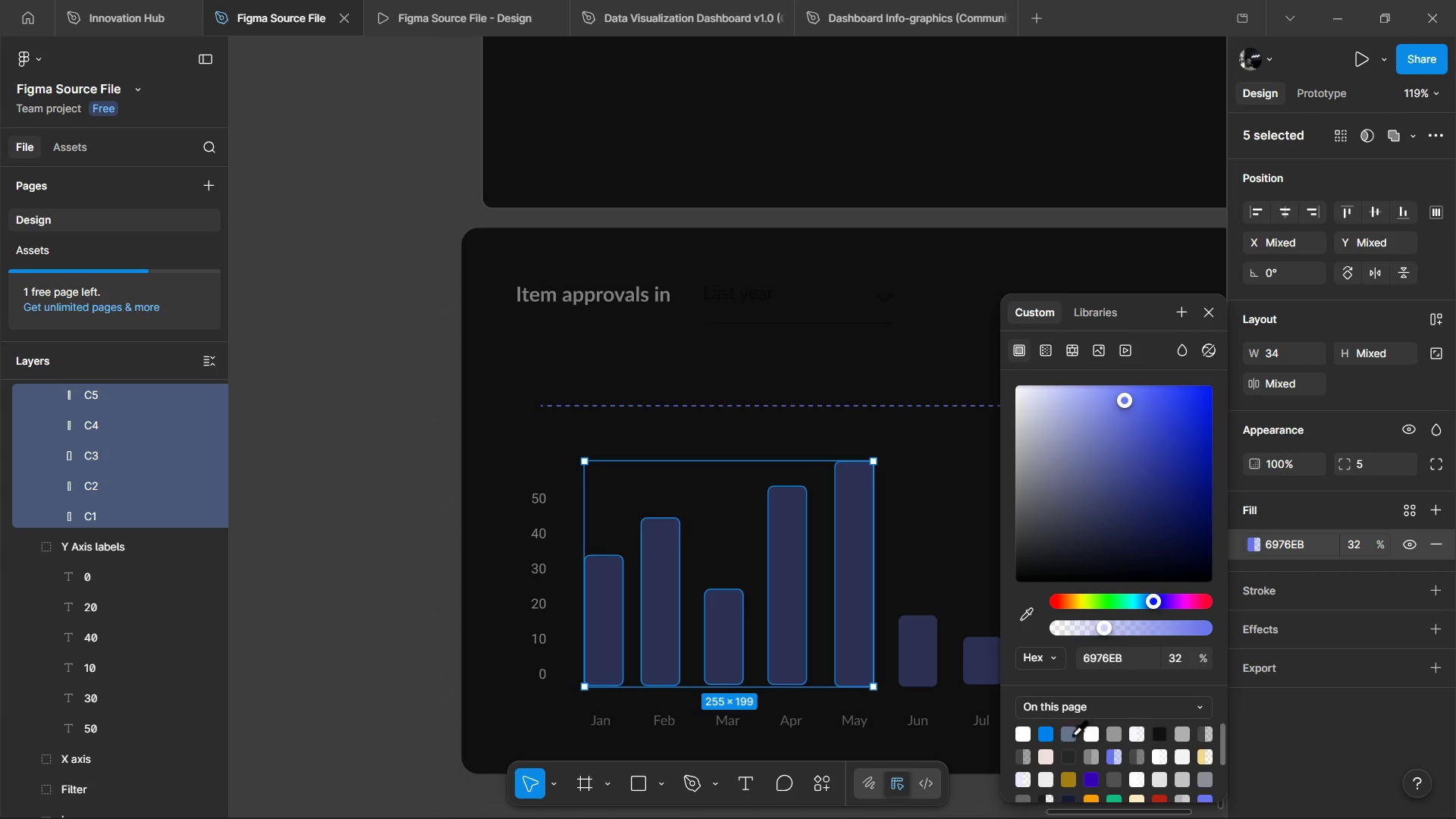 
left_click([1066, 729])
 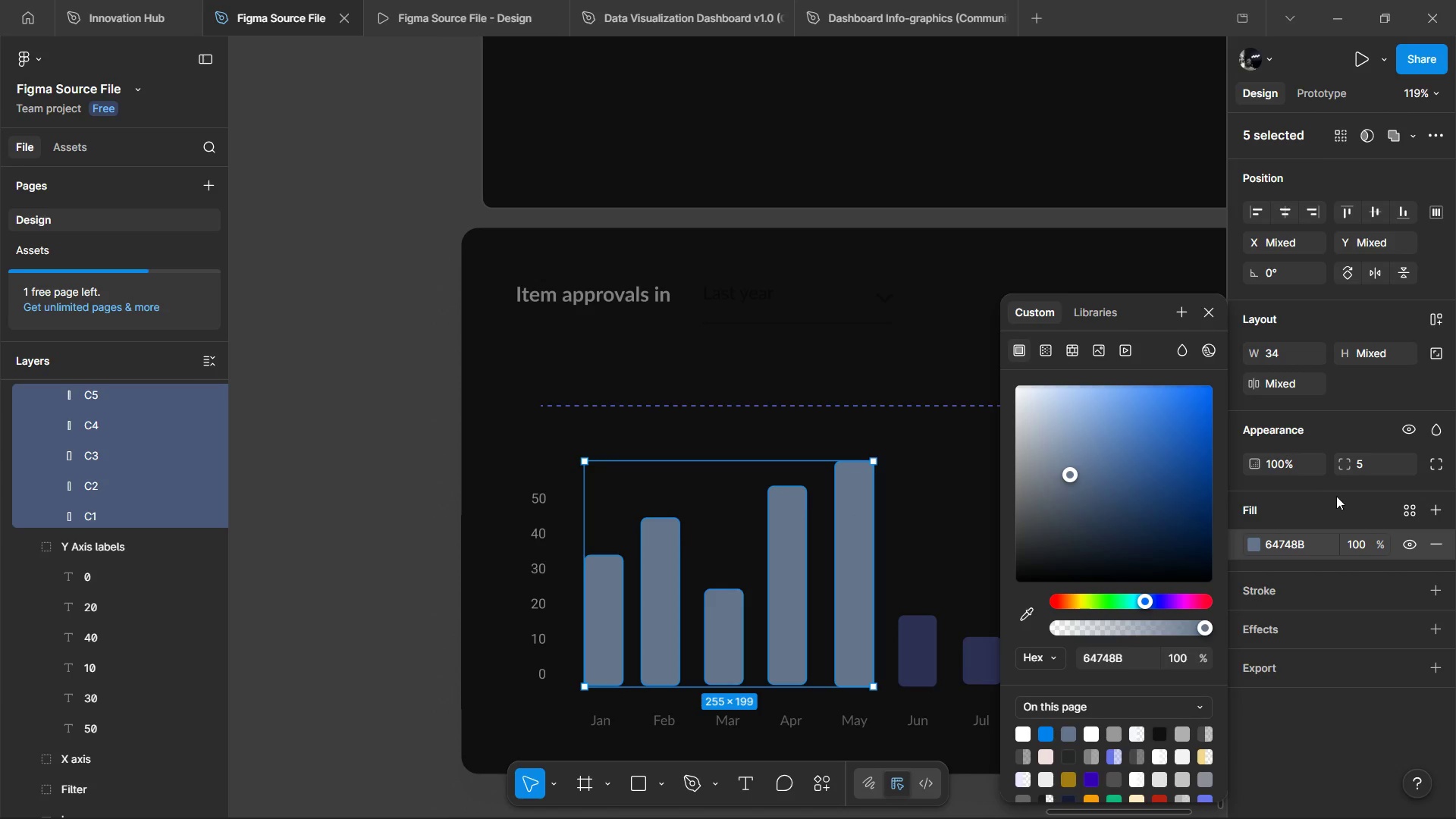 
left_click([1363, 469])
 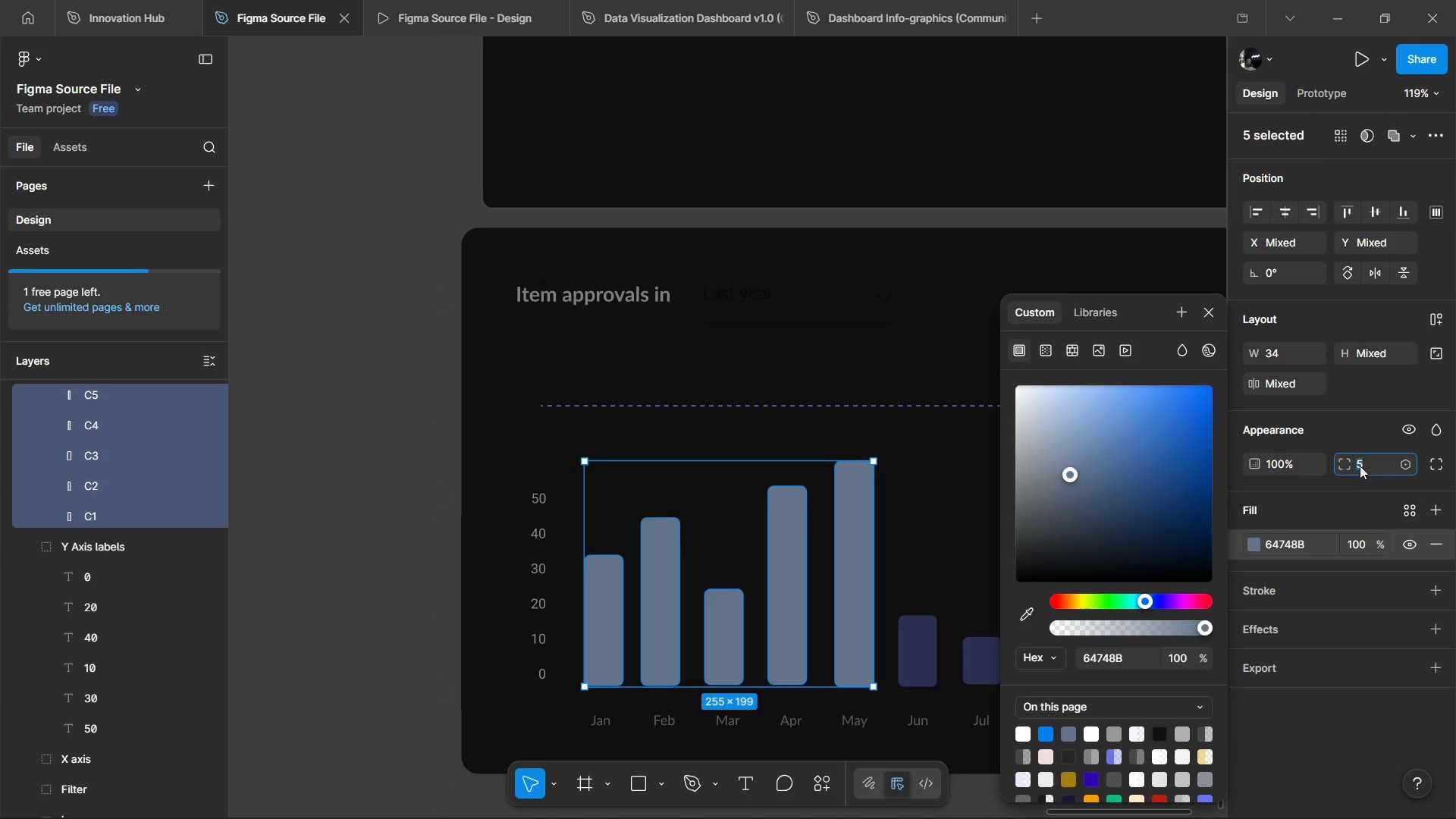 
key(0)
 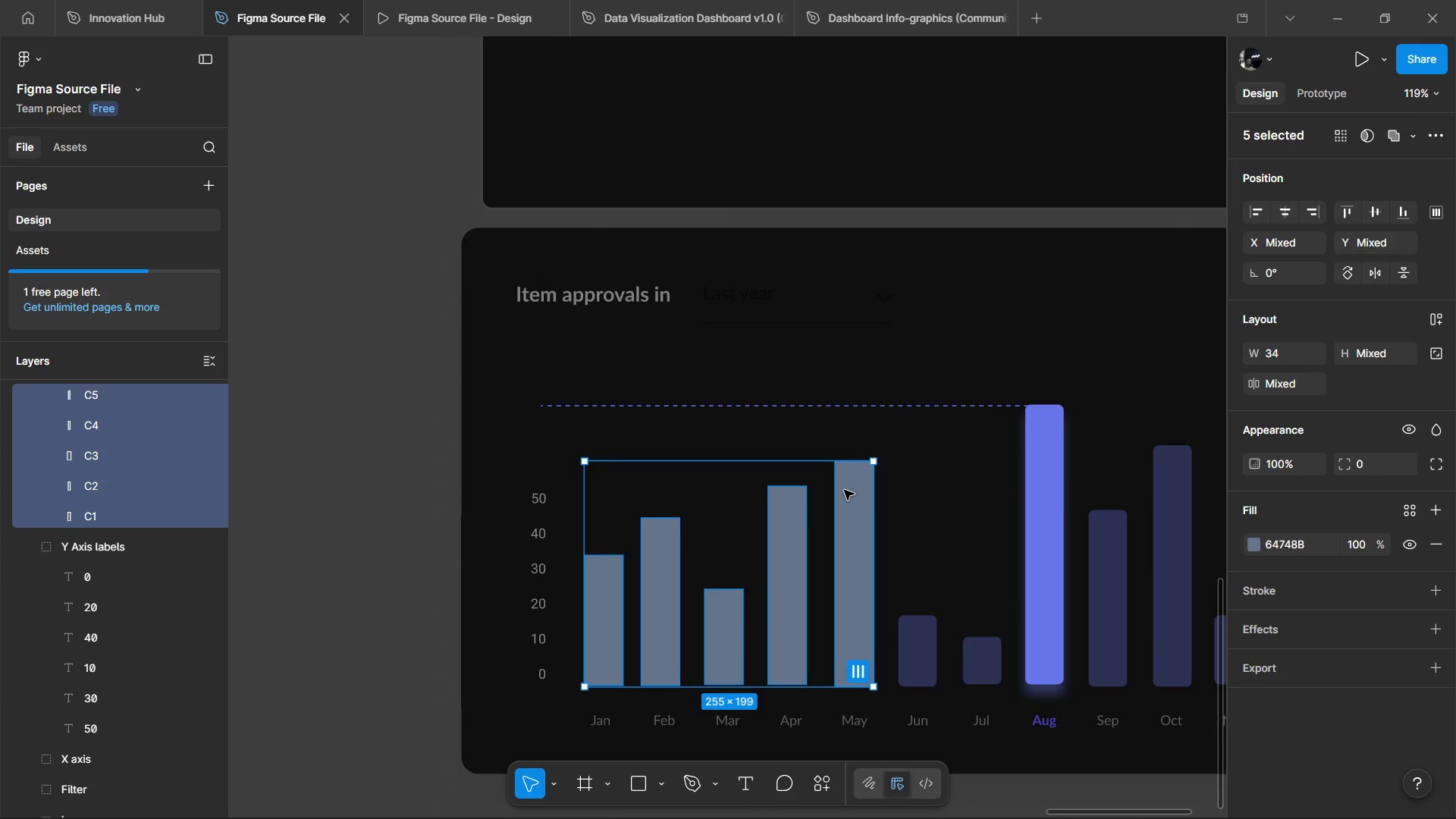 
hold_key(key=ControlLeft, duration=0.64)
 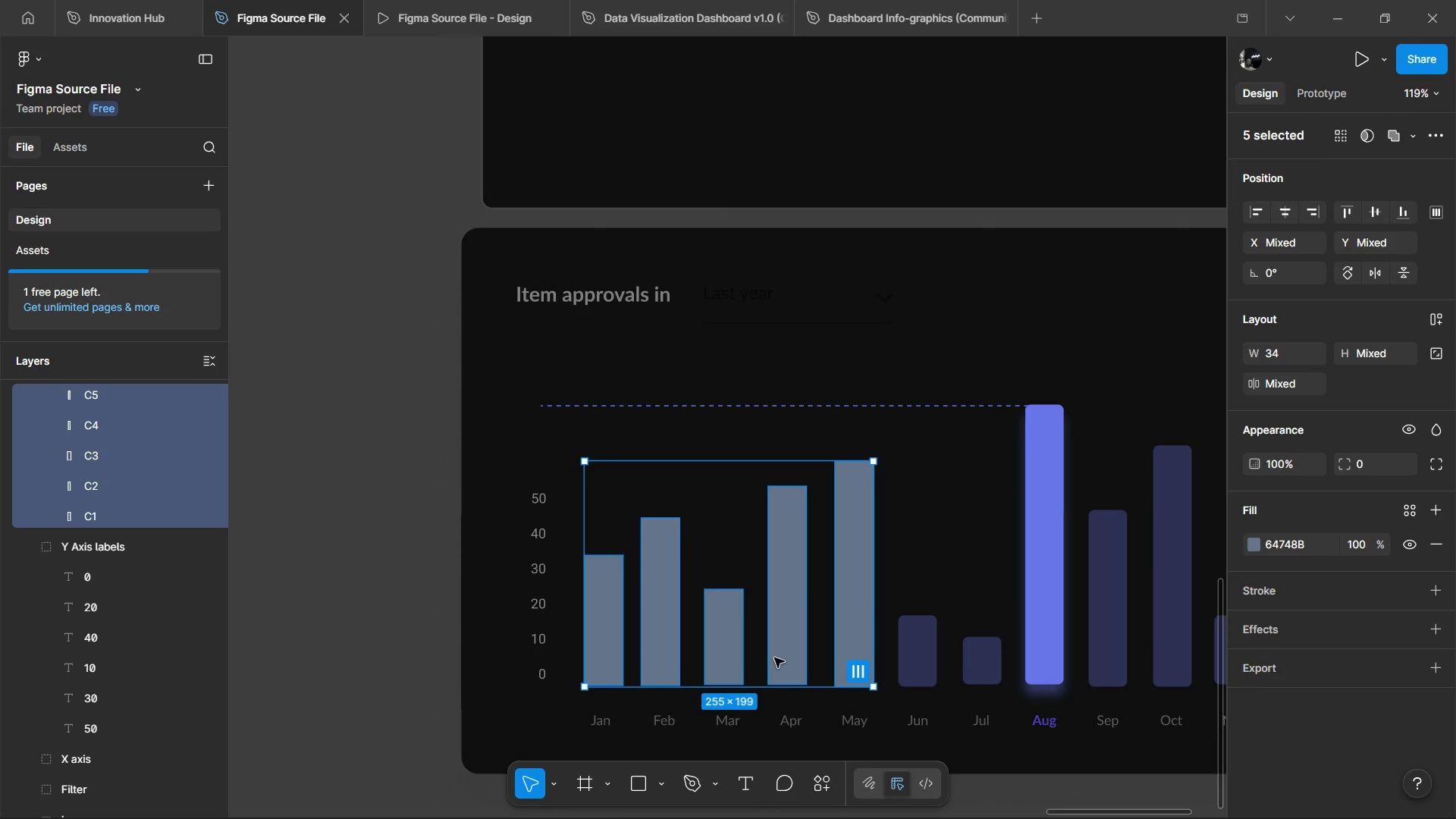 
left_click([783, 654])
 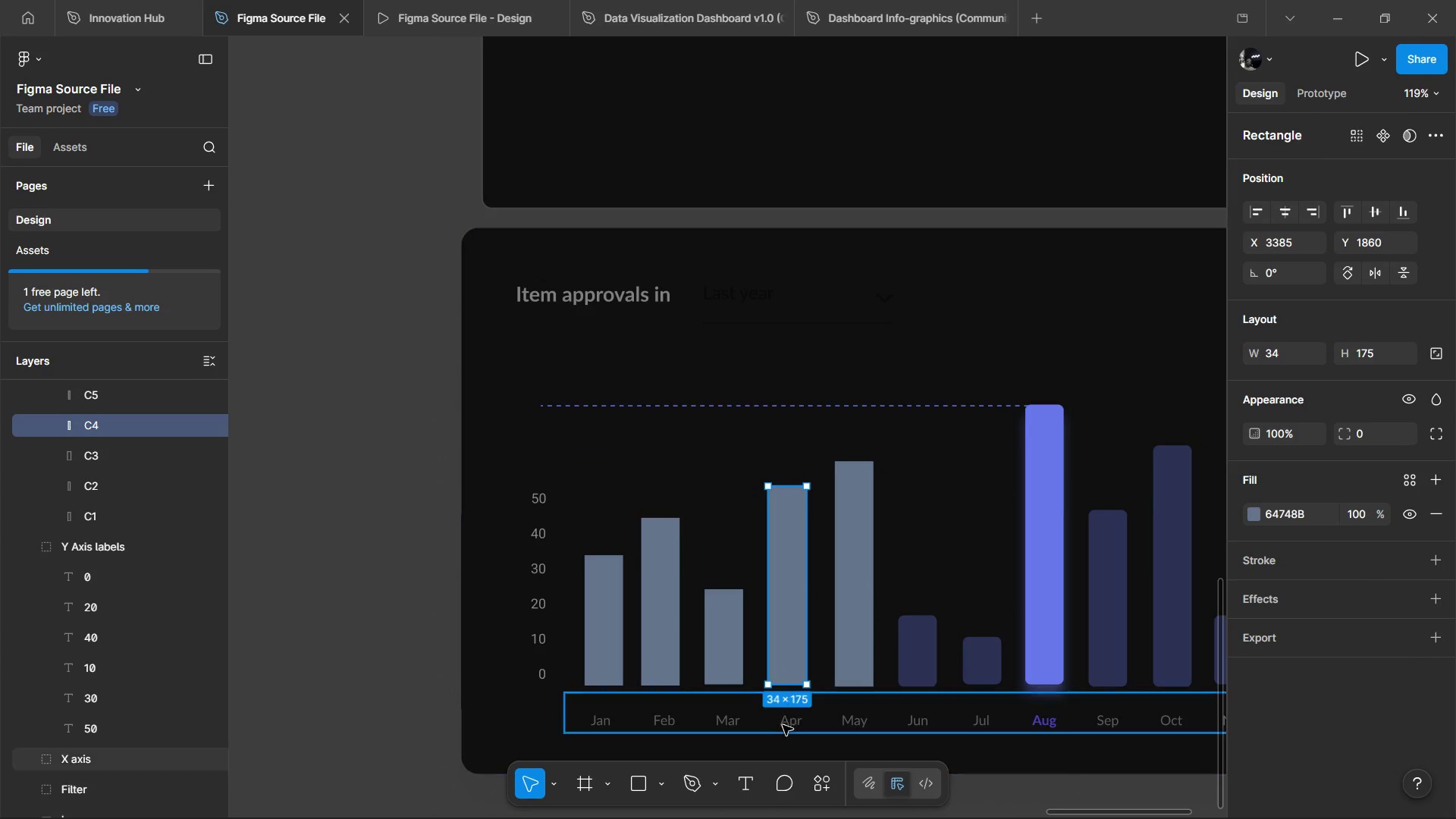 
hold_key(key=ControlLeft, duration=0.58)
scroll: coordinate [779, 727], scroll_direction: up, amount: 2.0
 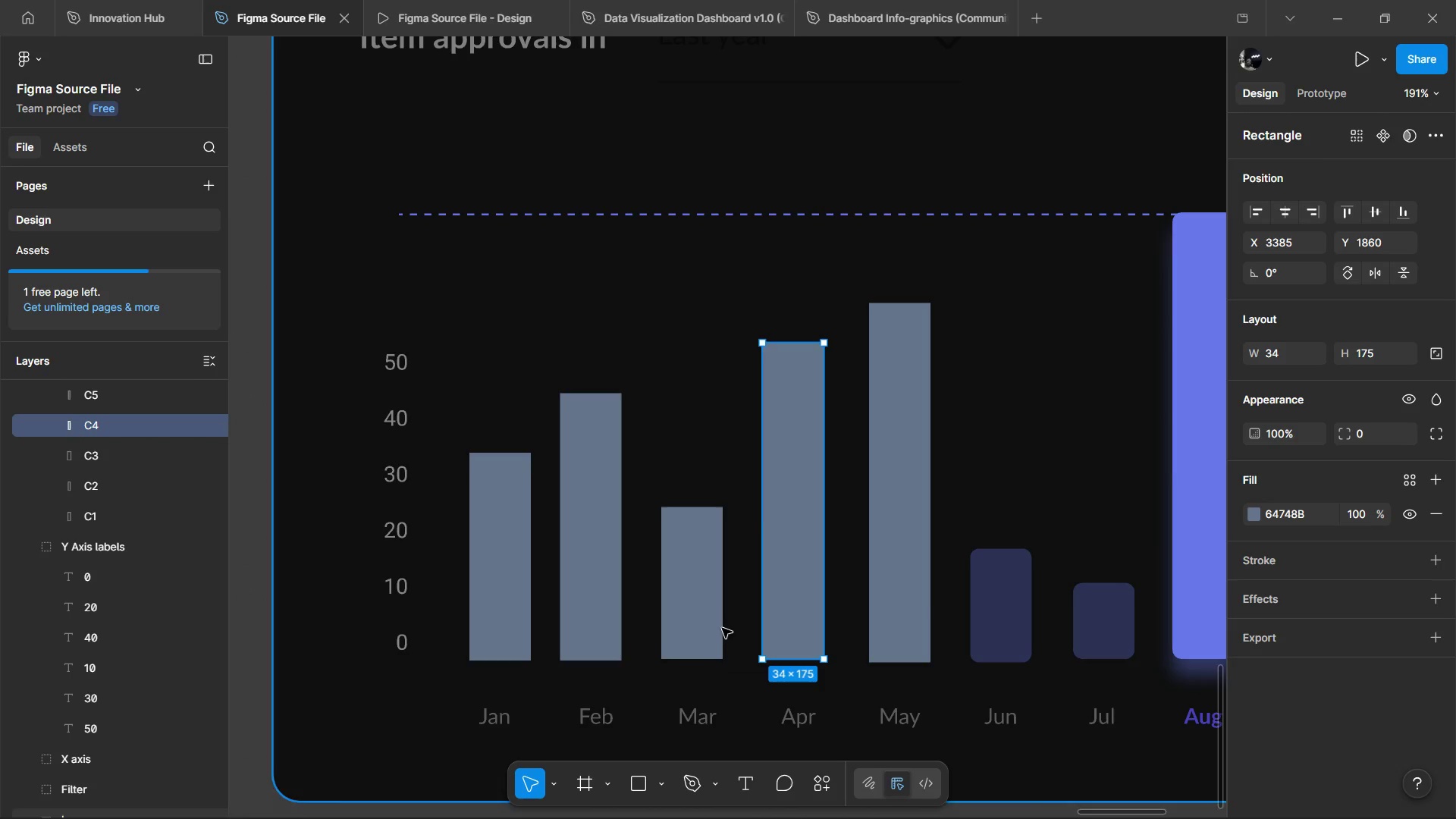 
key(Alt+ArrowDown)
 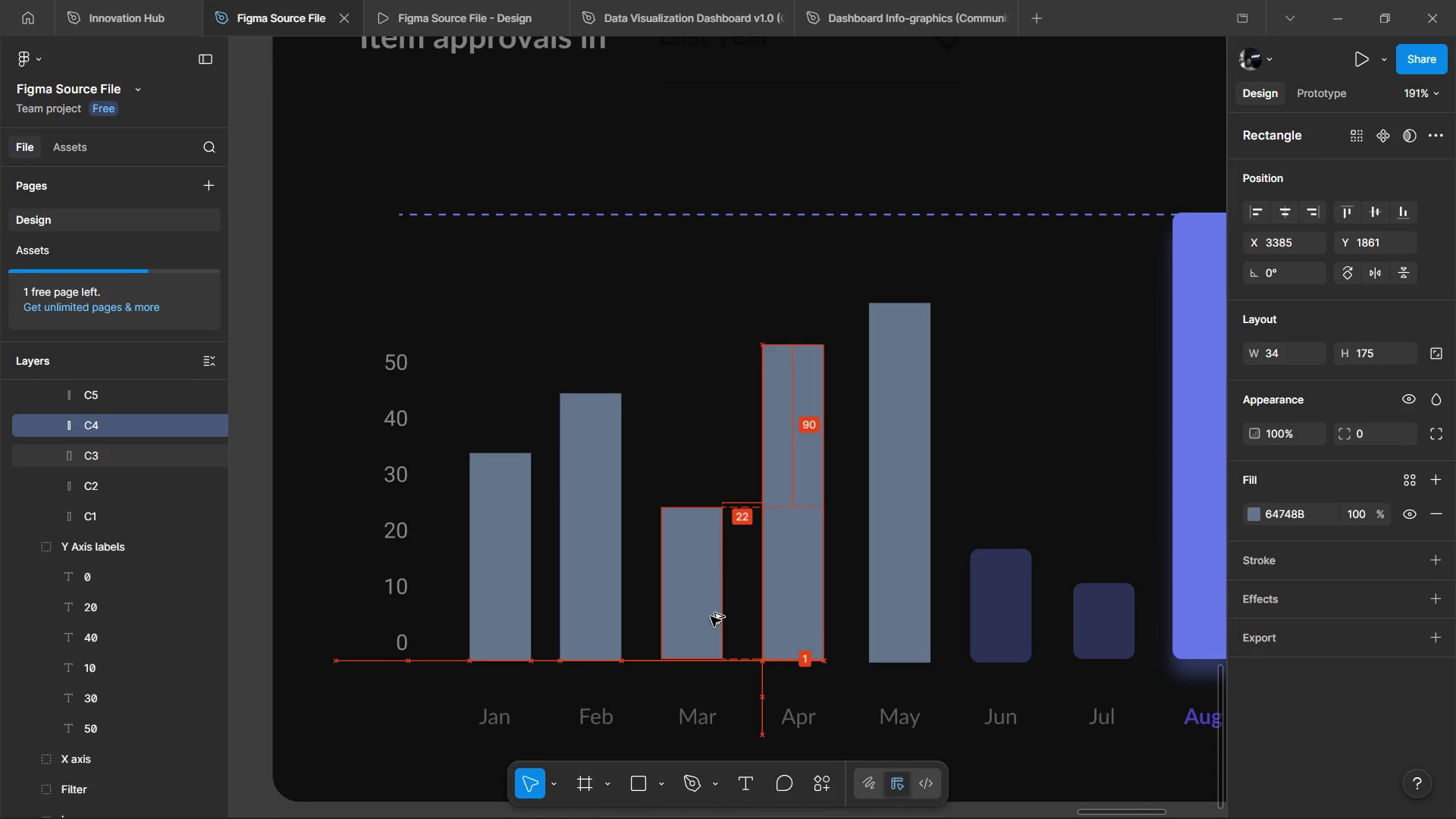 
key(Alt+ArrowUp)
 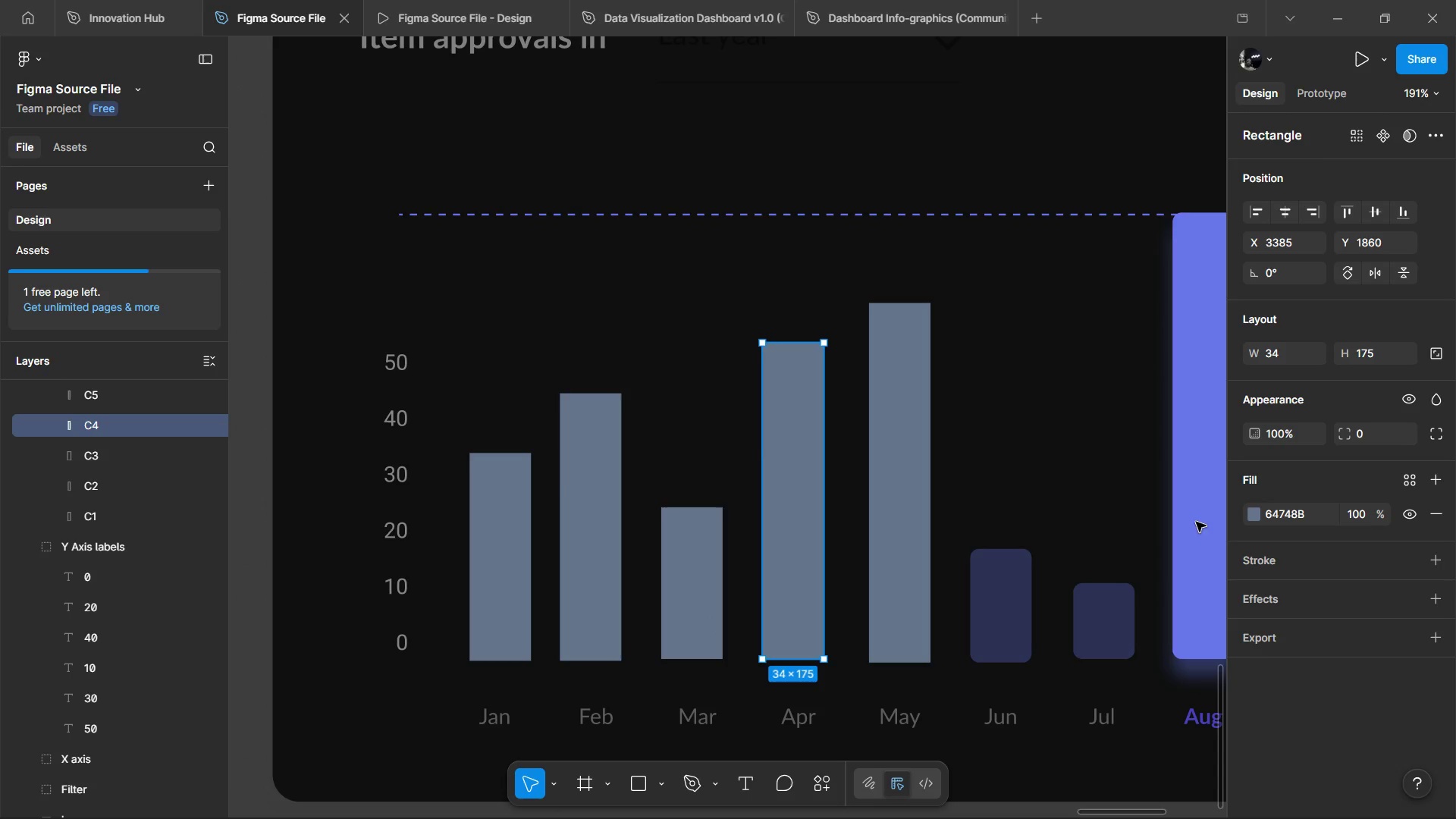 
hold_key(key=AltLeft, duration=0.67)
 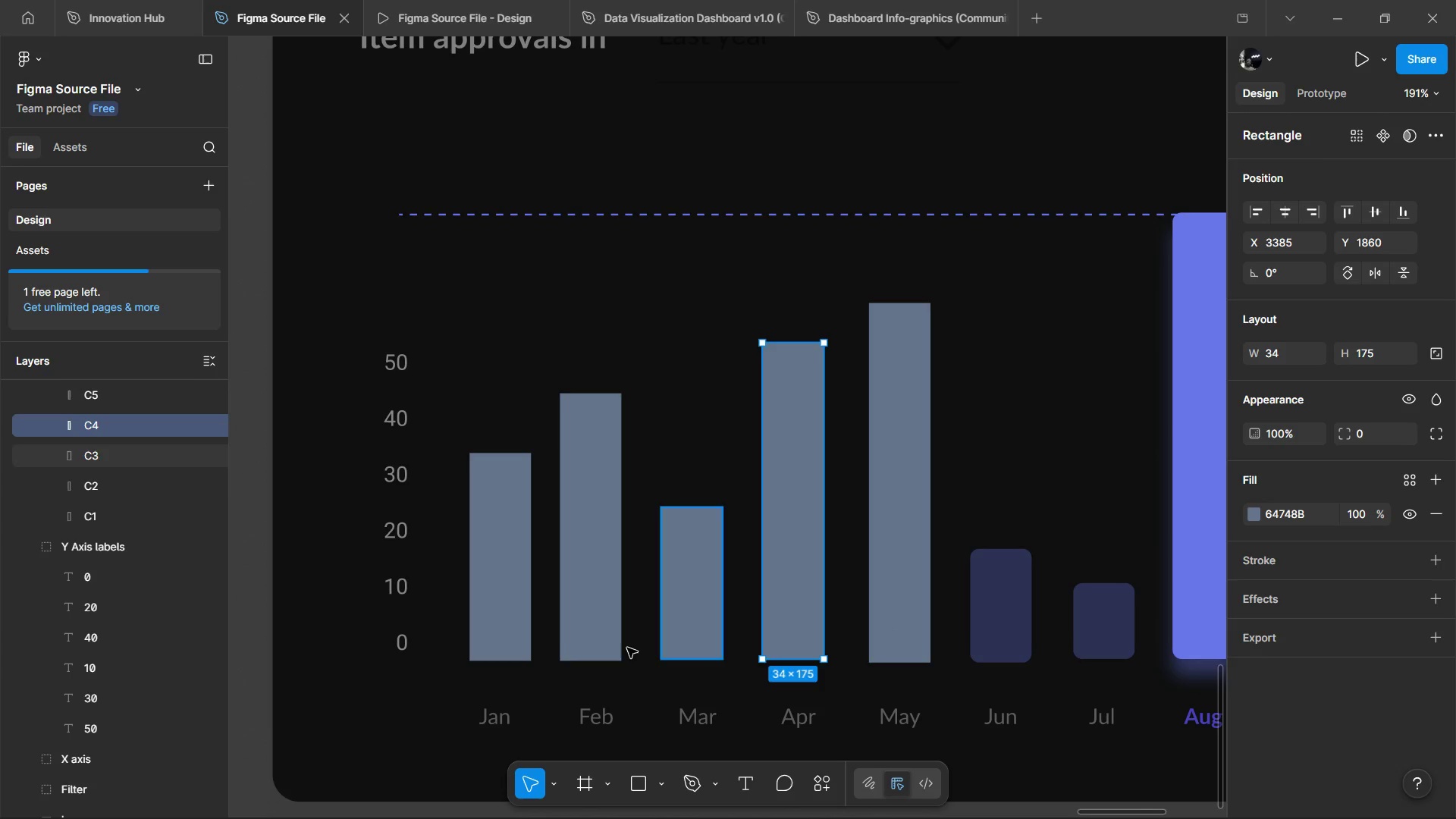 
hold_key(key=AltLeft, duration=1.2)
 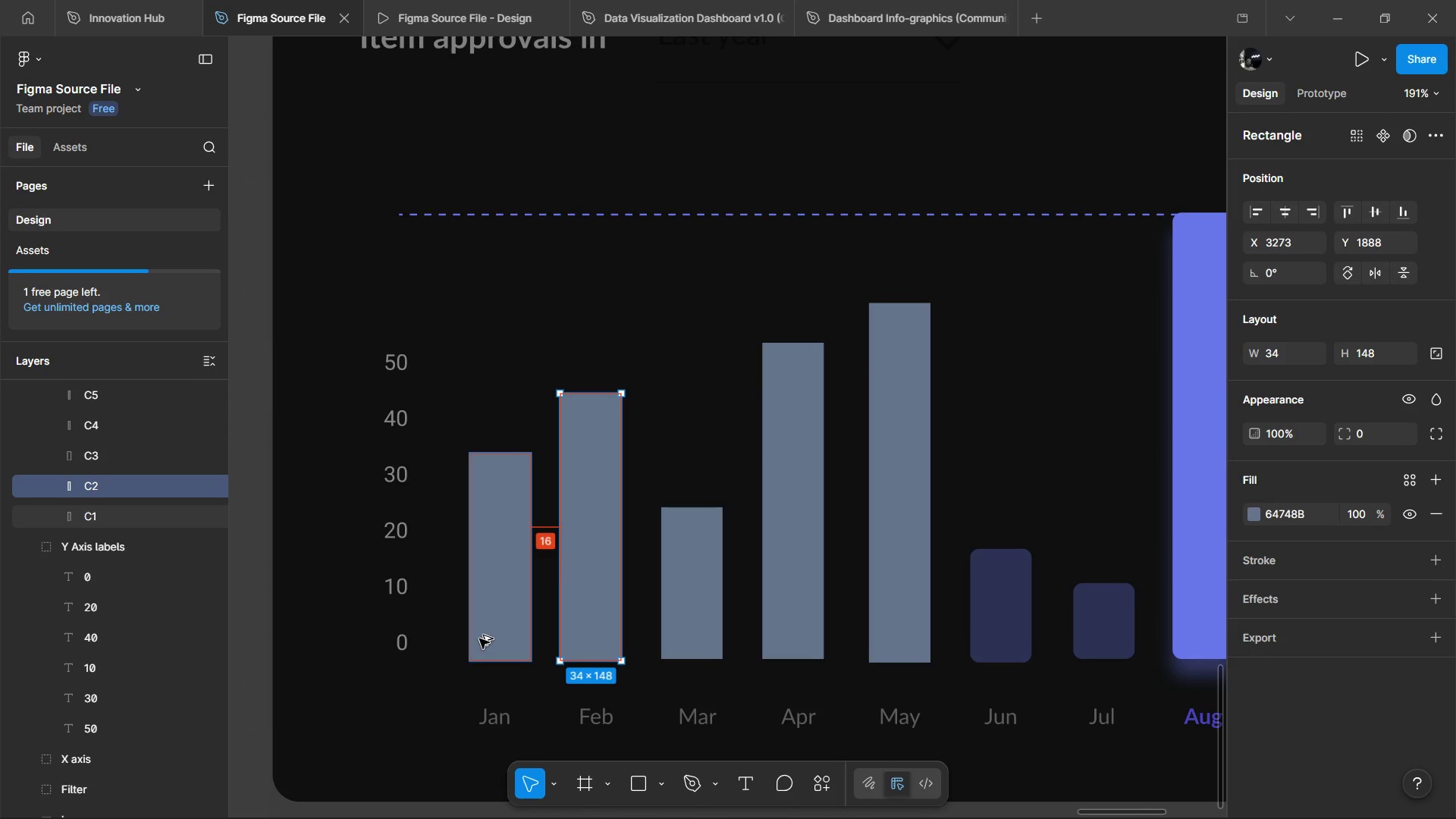 
hold_key(key=AltLeft, duration=0.94)
 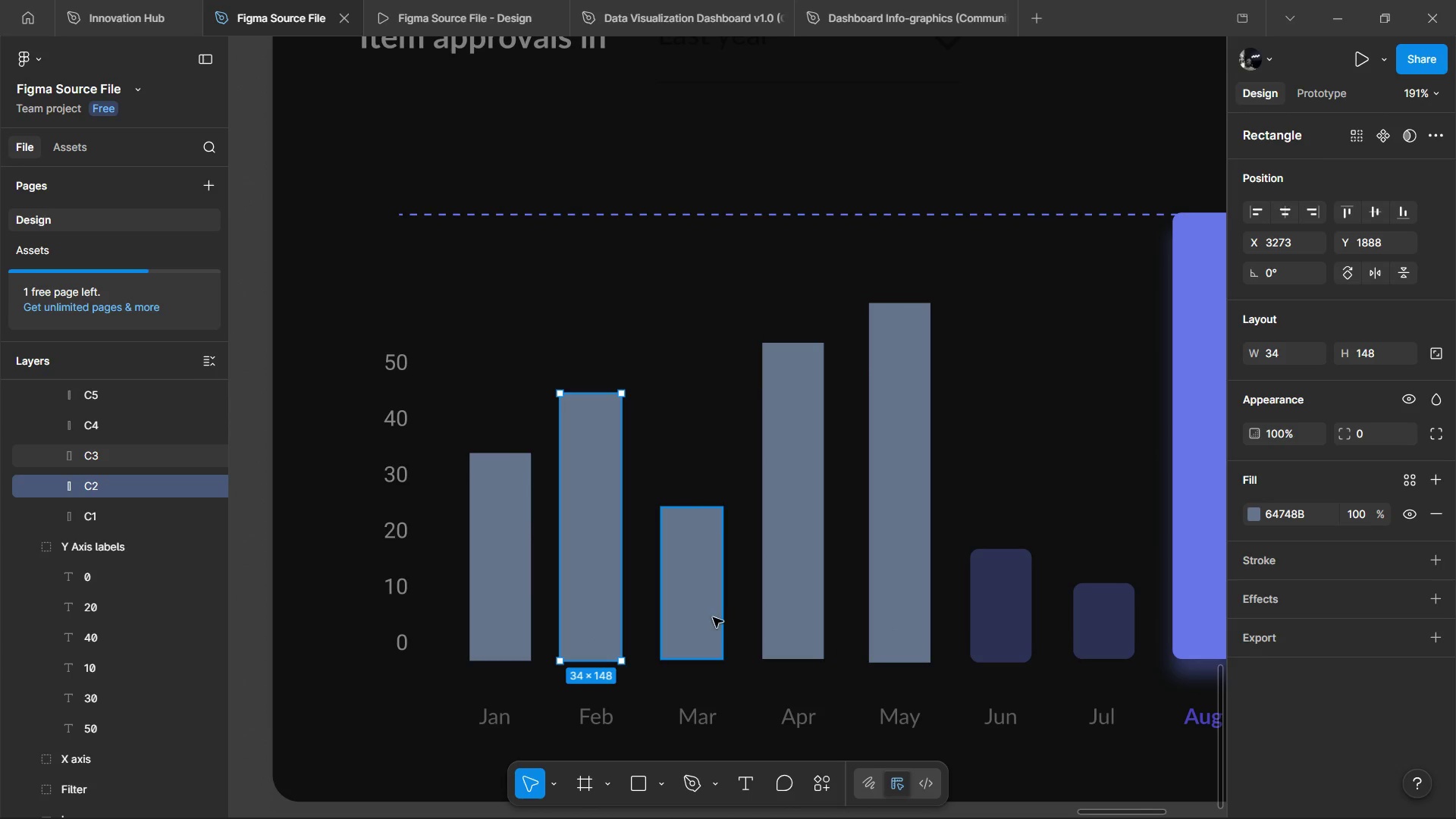 
left_click([713, 617])
 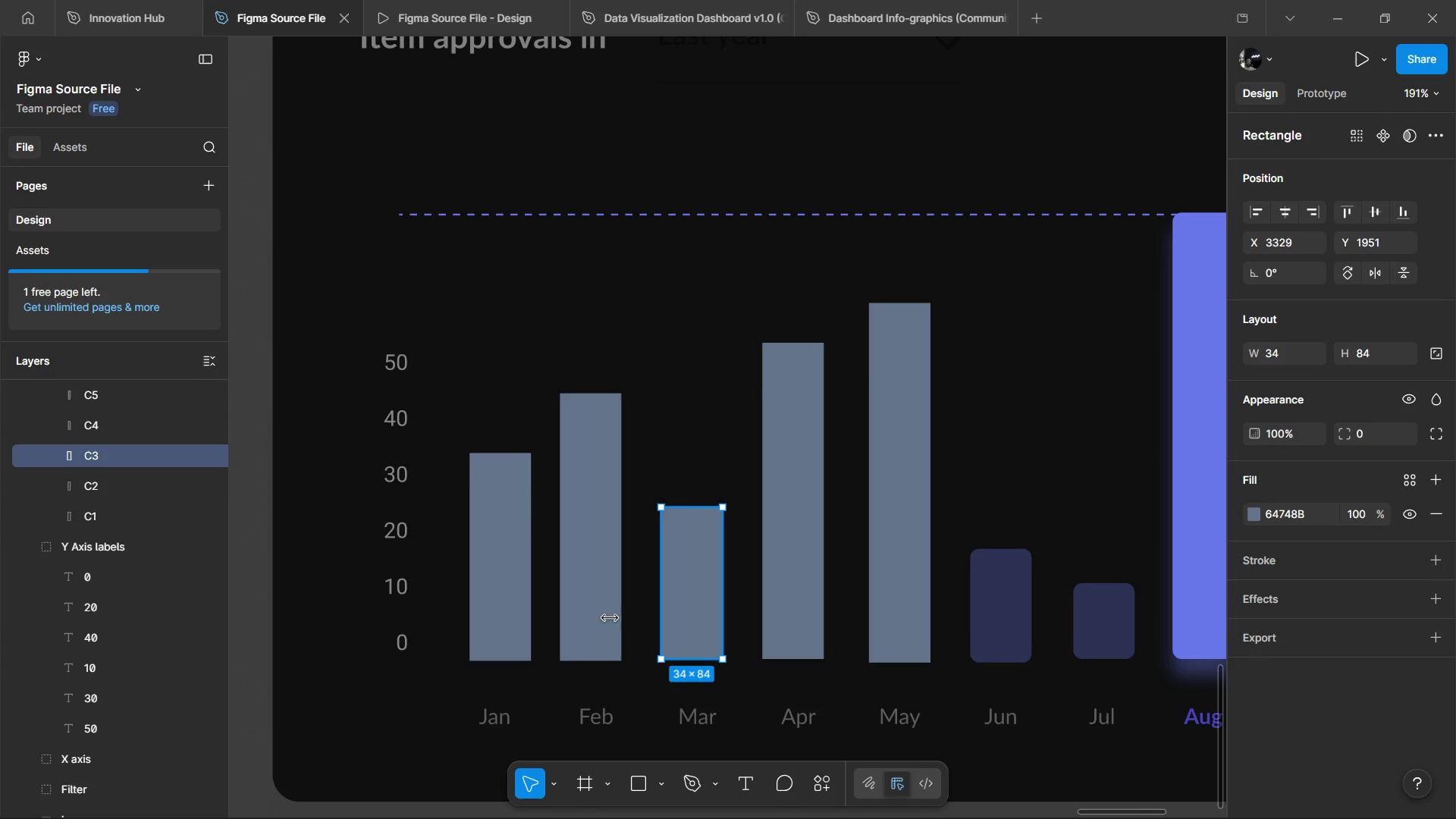 
hold_key(key=AltLeft, duration=0.78)
 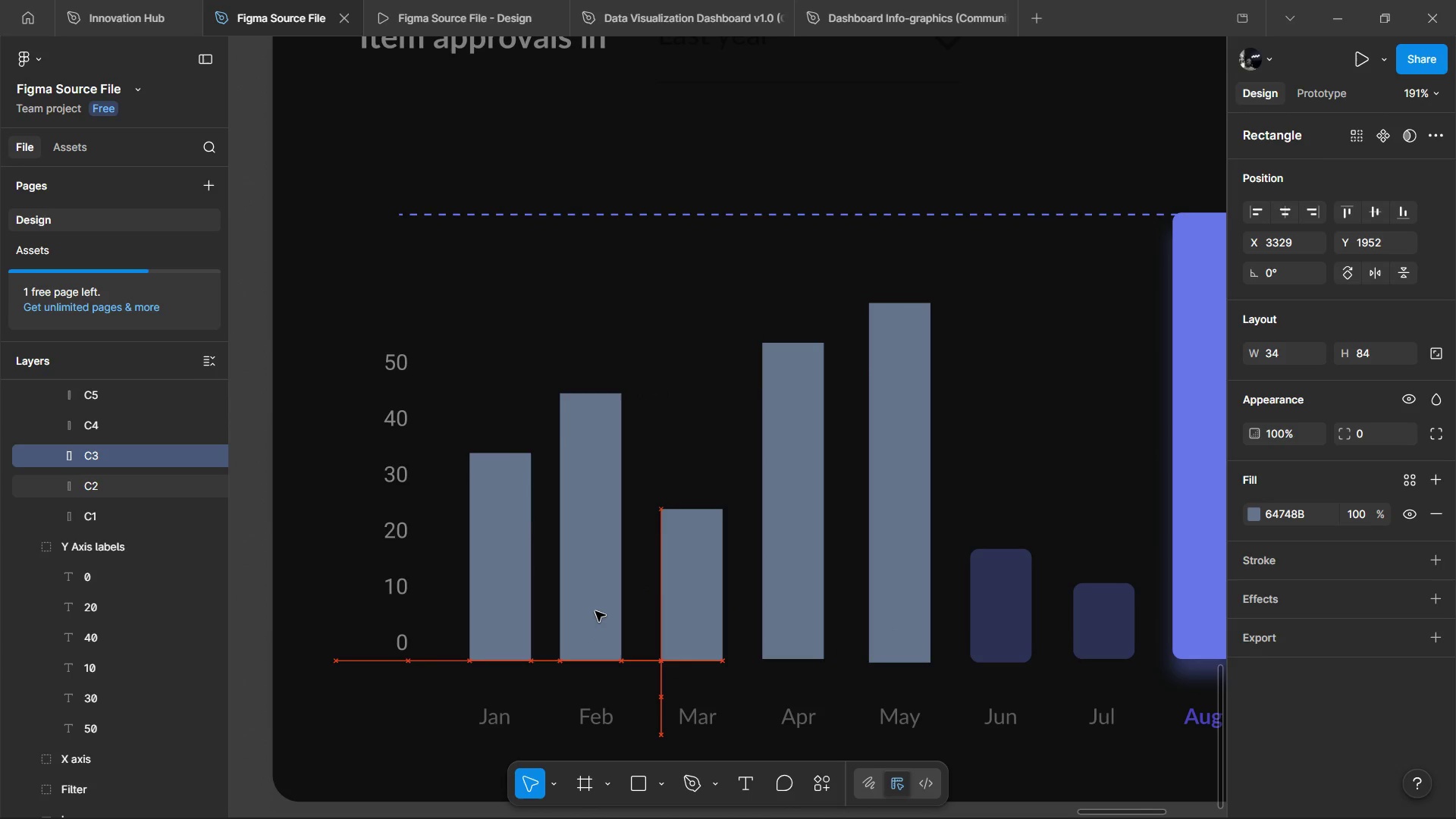 
key(ArrowDown)
 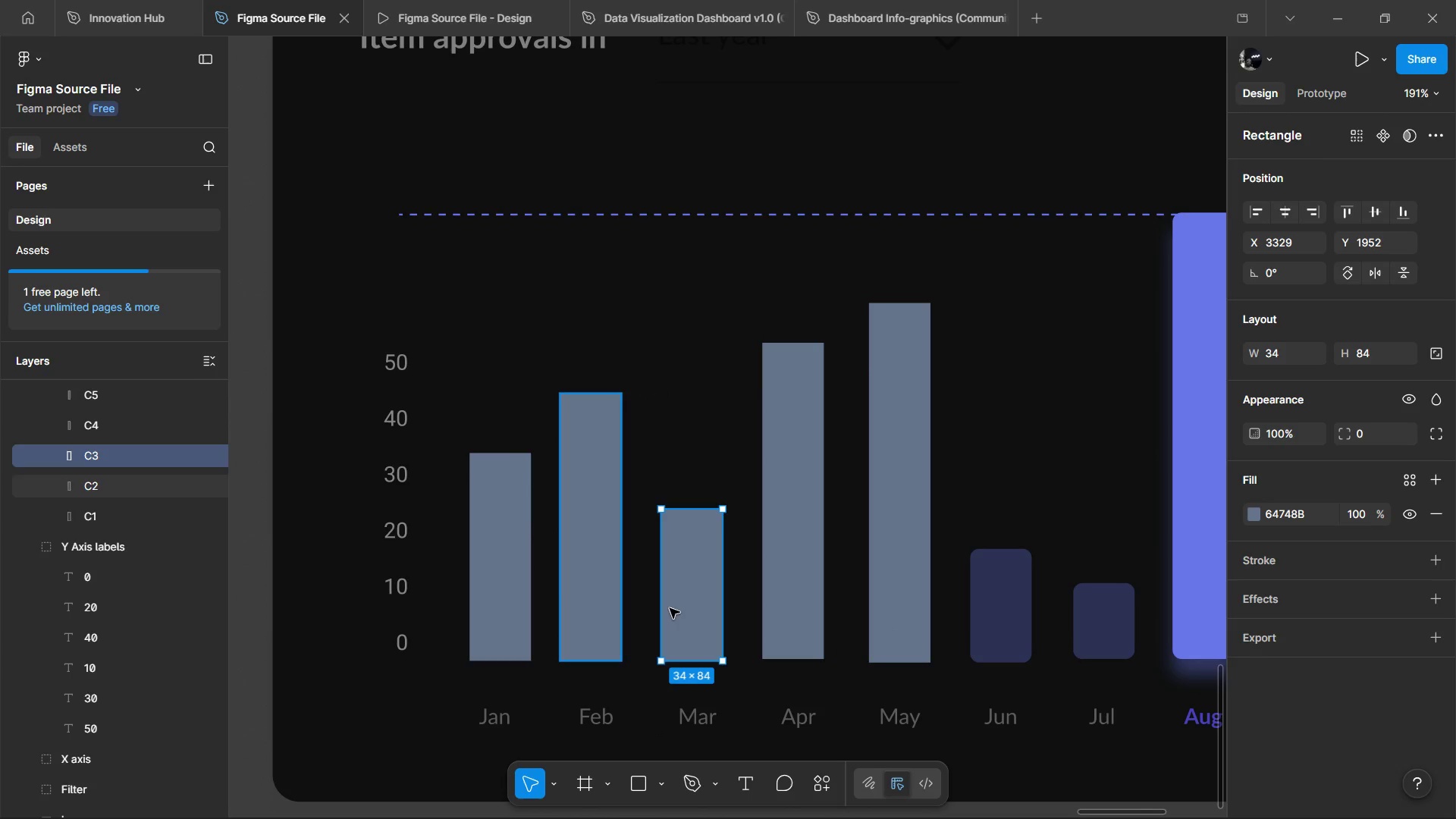 
hold_key(key=AltLeft, duration=0.64)
 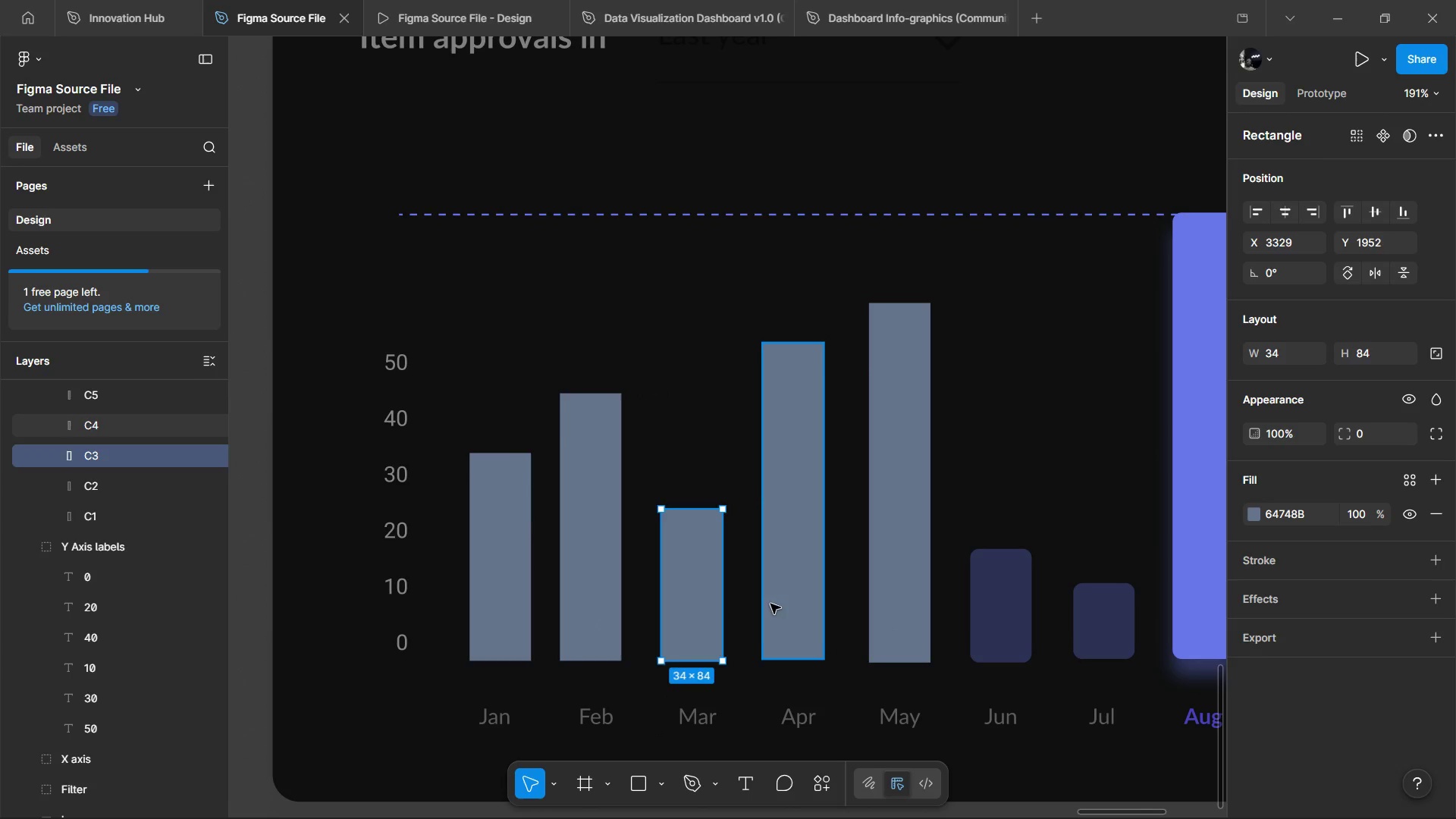 
left_click([770, 604])
 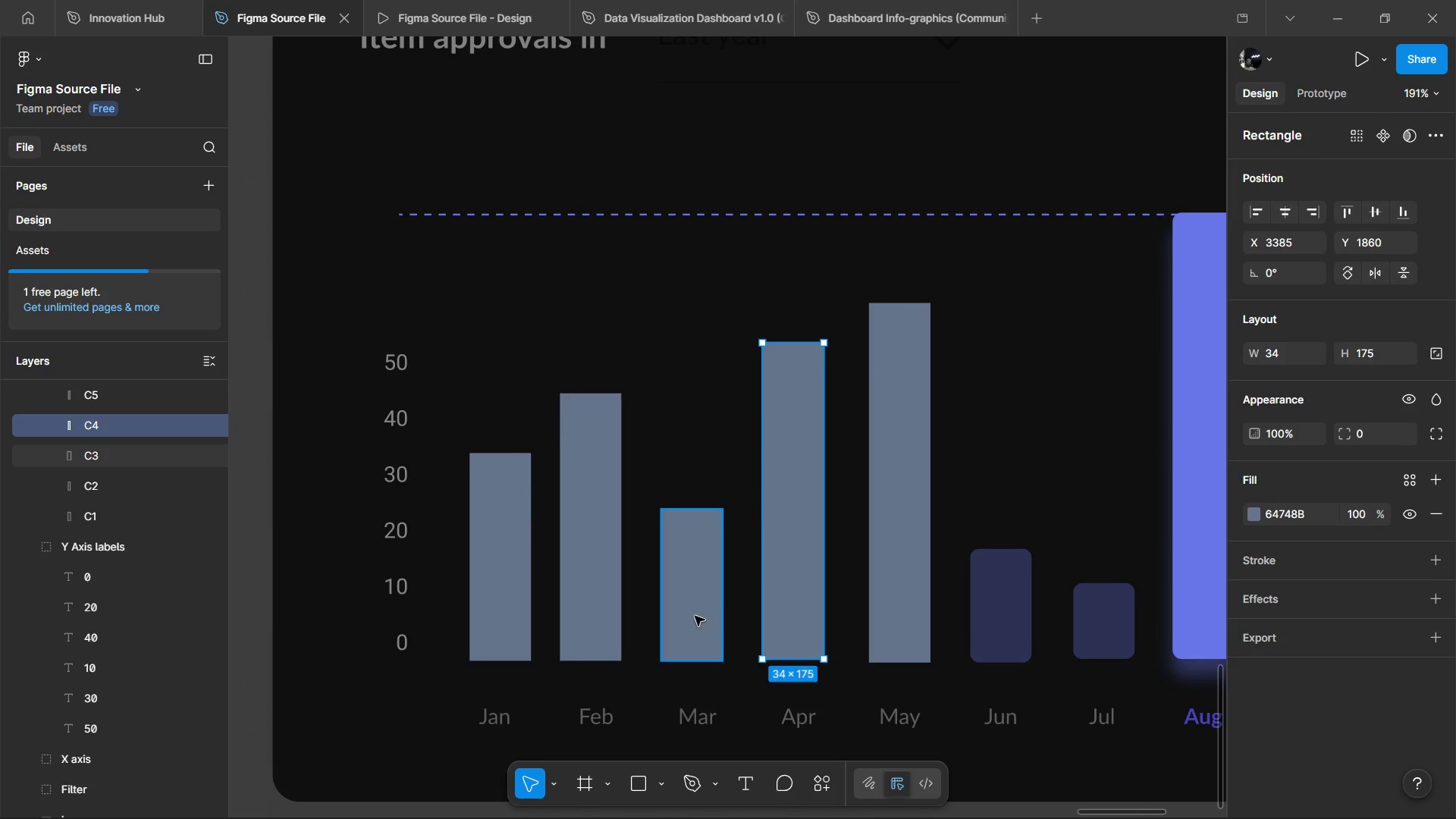 
hold_key(key=AltLeft, duration=0.45)
 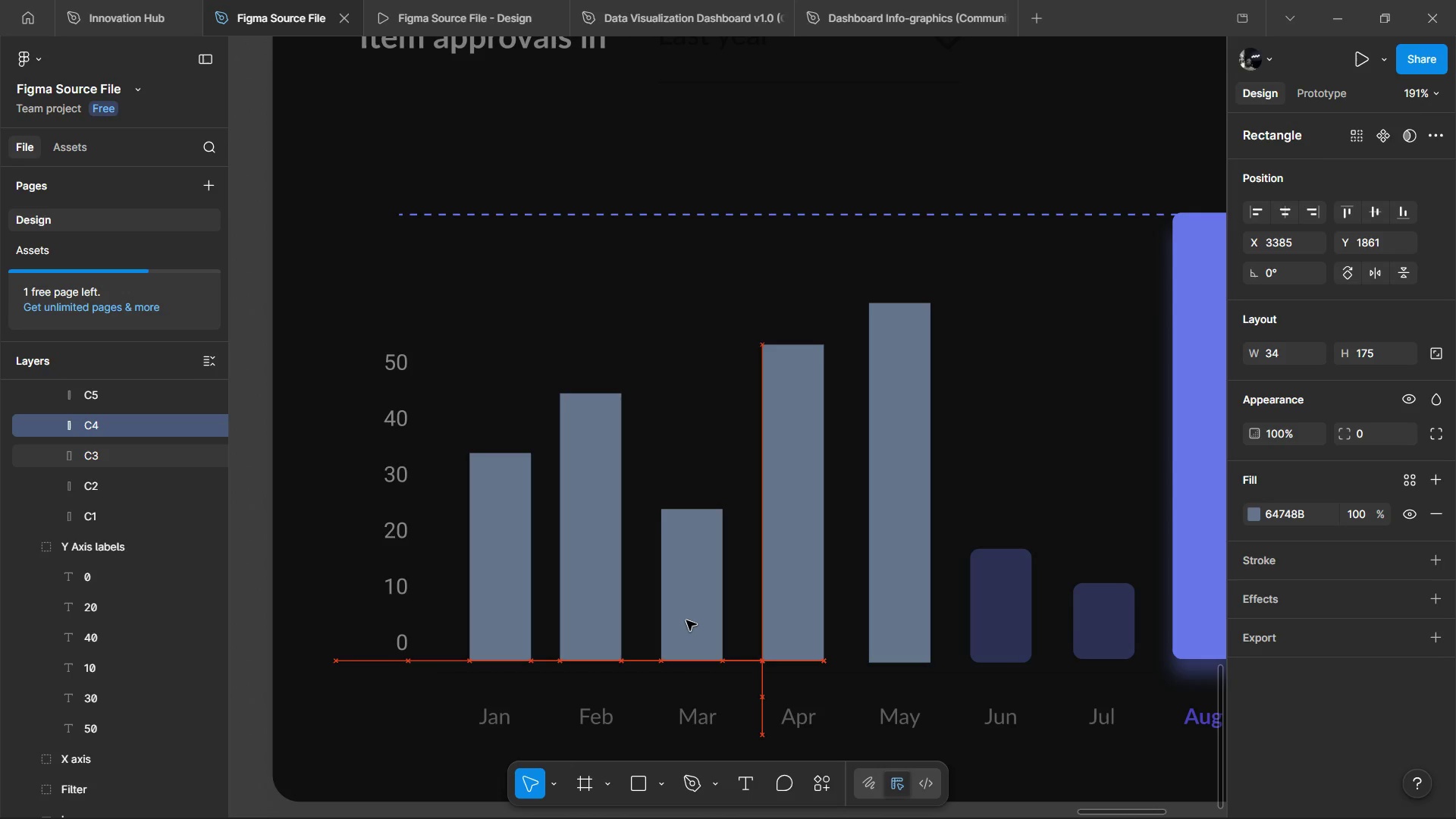 
key(ArrowDown)
 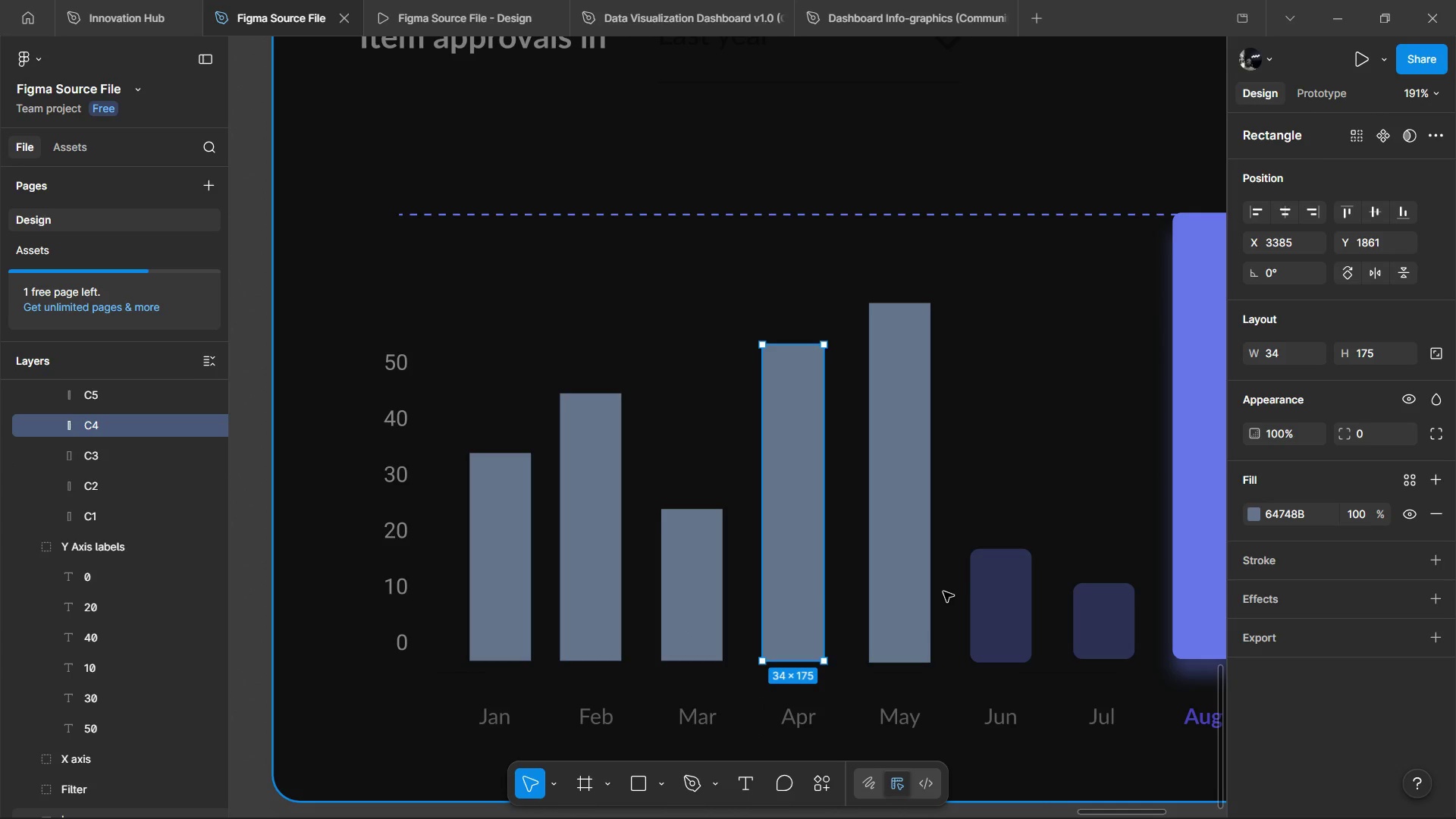 
double_click([918, 609])
 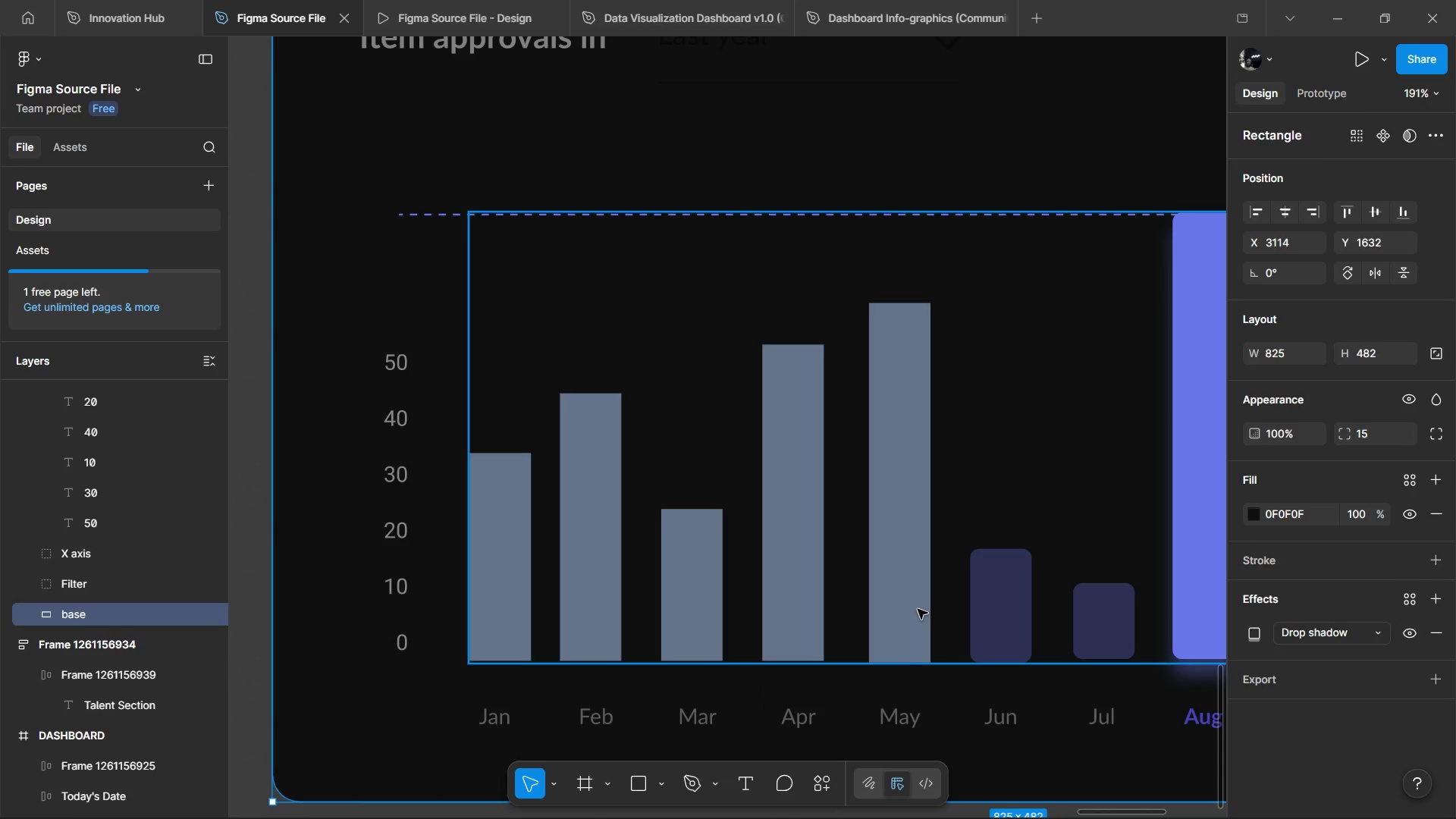 
hold_key(key=ControlLeft, duration=0.91)
left_click([918, 609])
 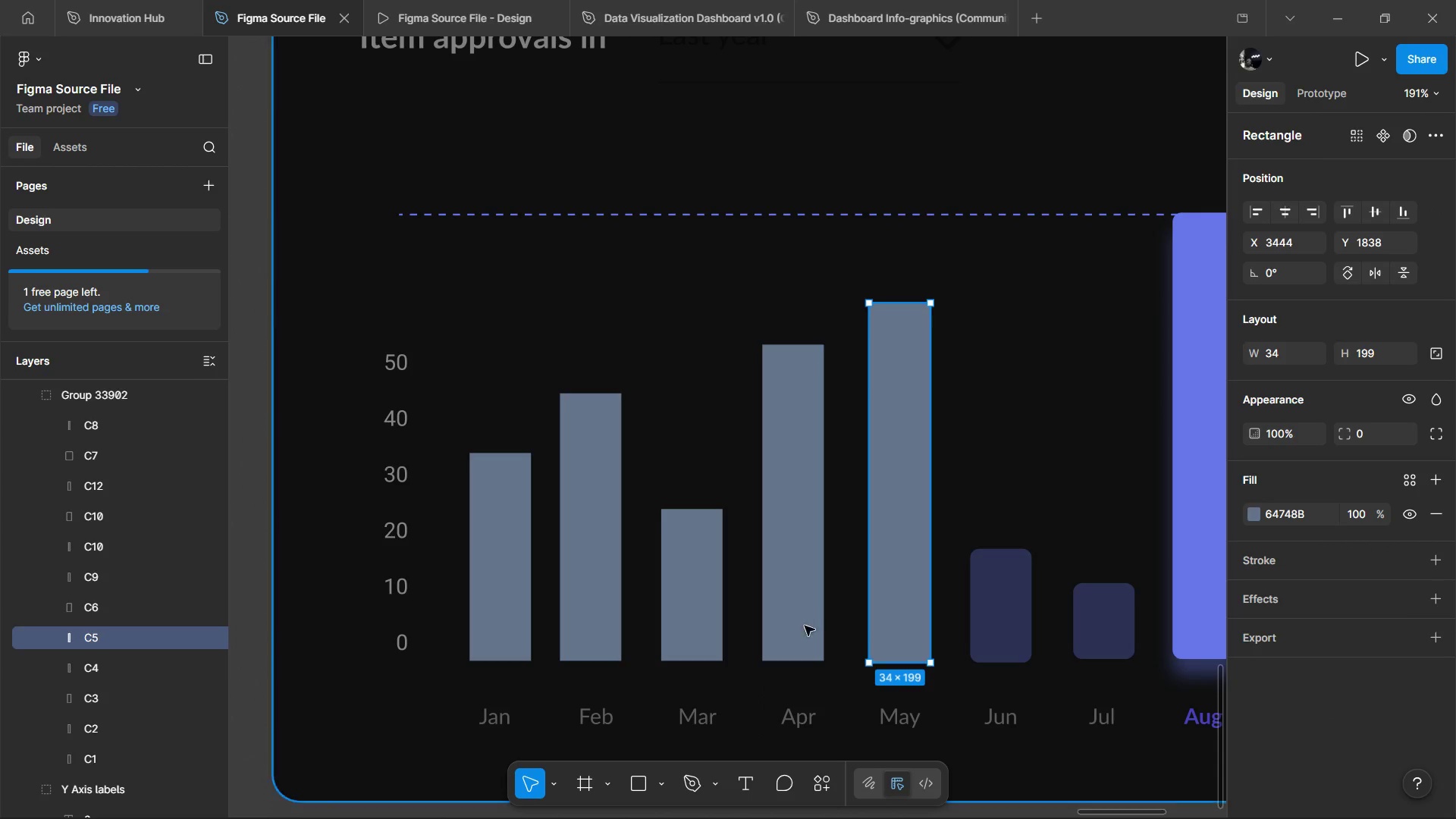 
hold_key(key=AltLeft, duration=1.5)
 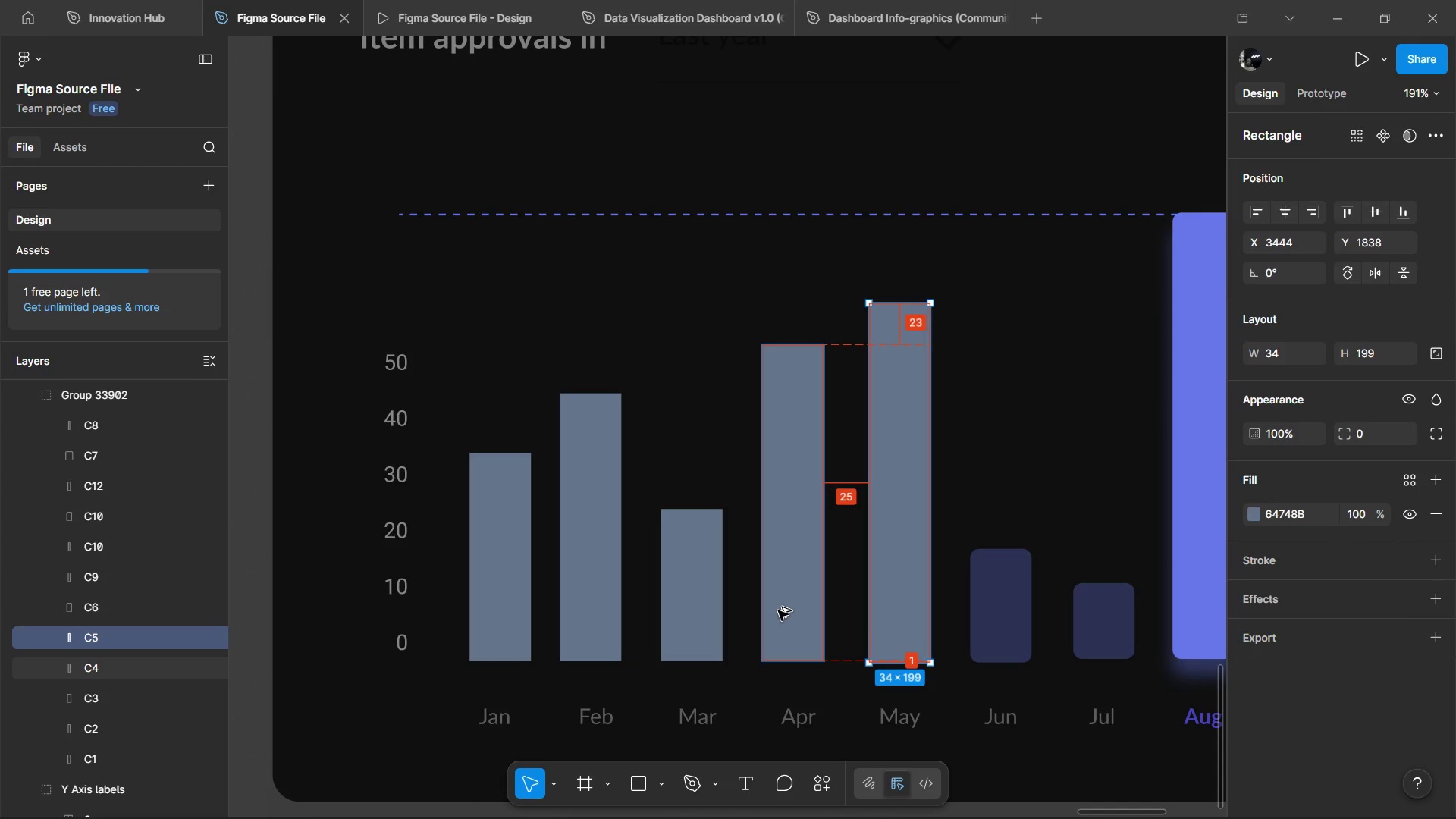 
key(Alt+ArrowDown)
 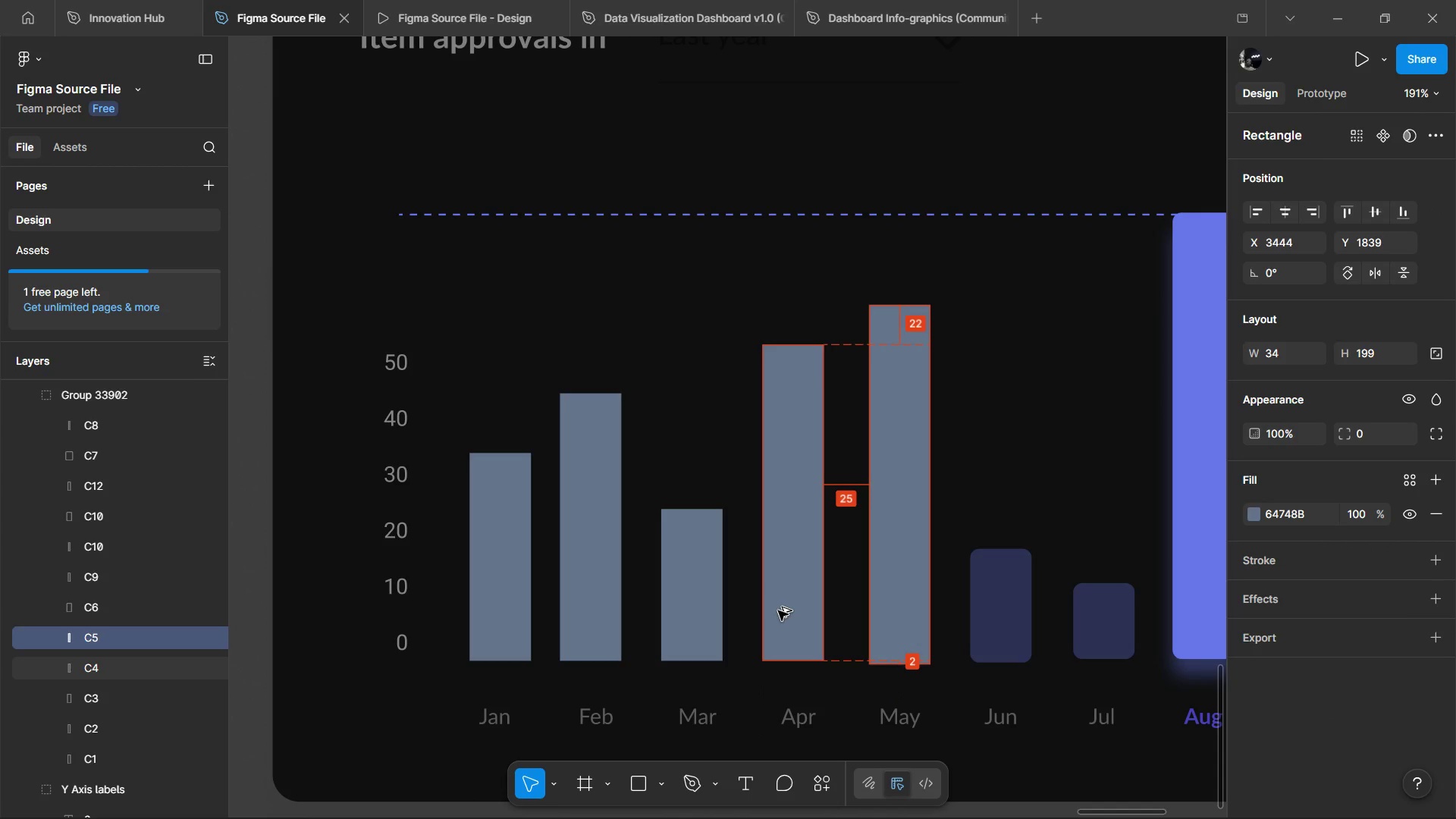 
key(Alt+ArrowUp)
 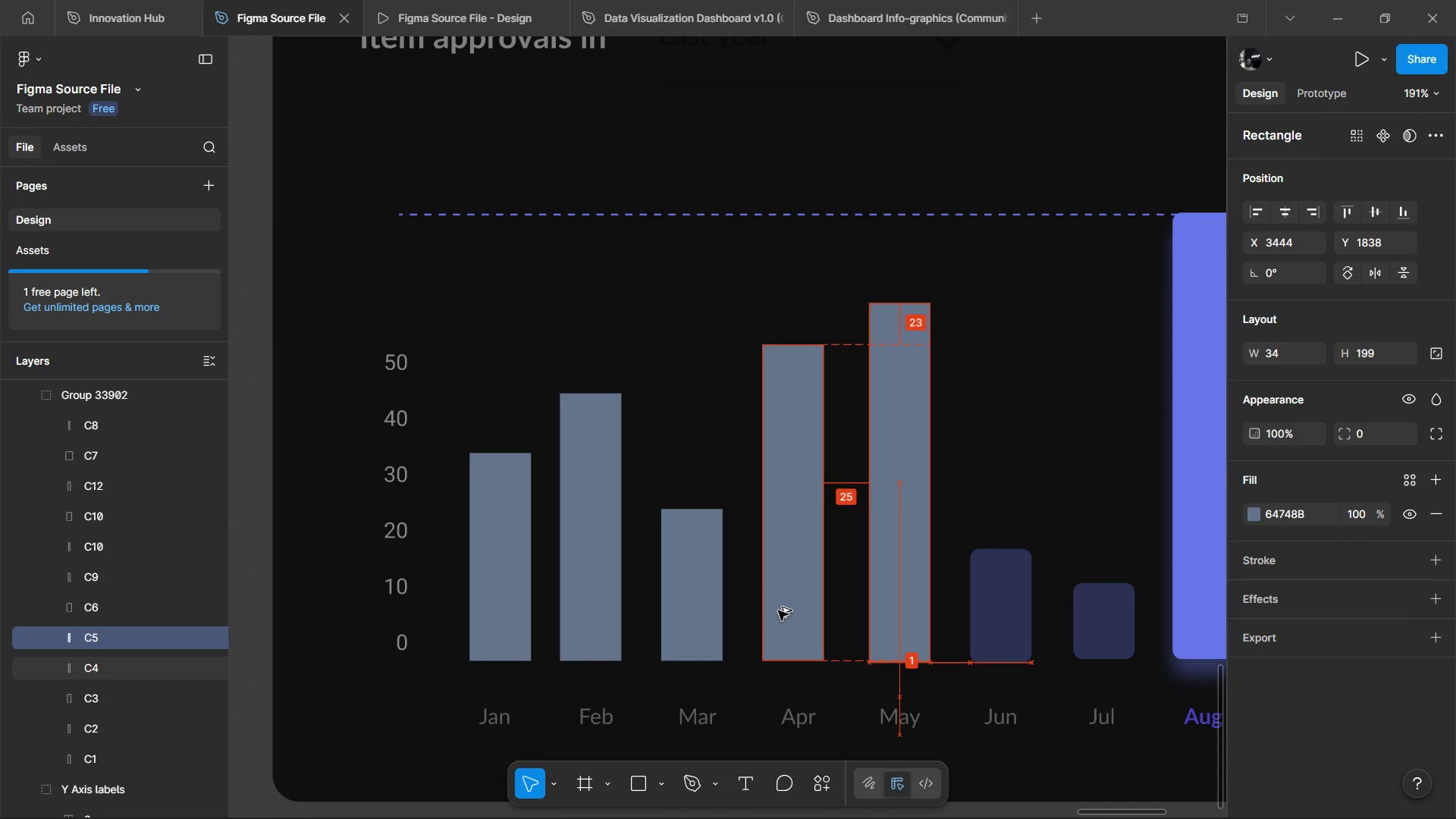 
key(Alt+ArrowUp)
 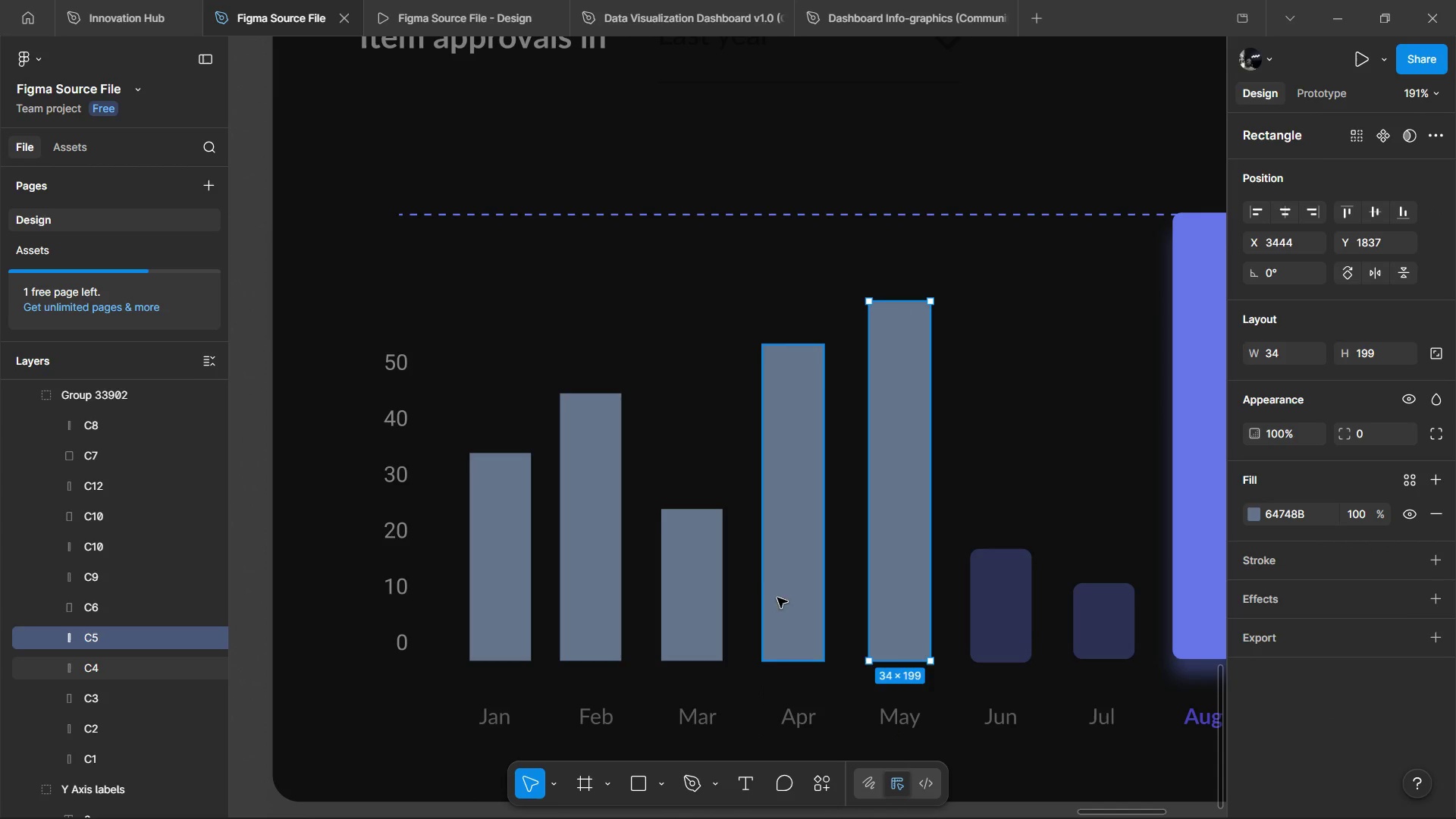 
key(Control+D)
 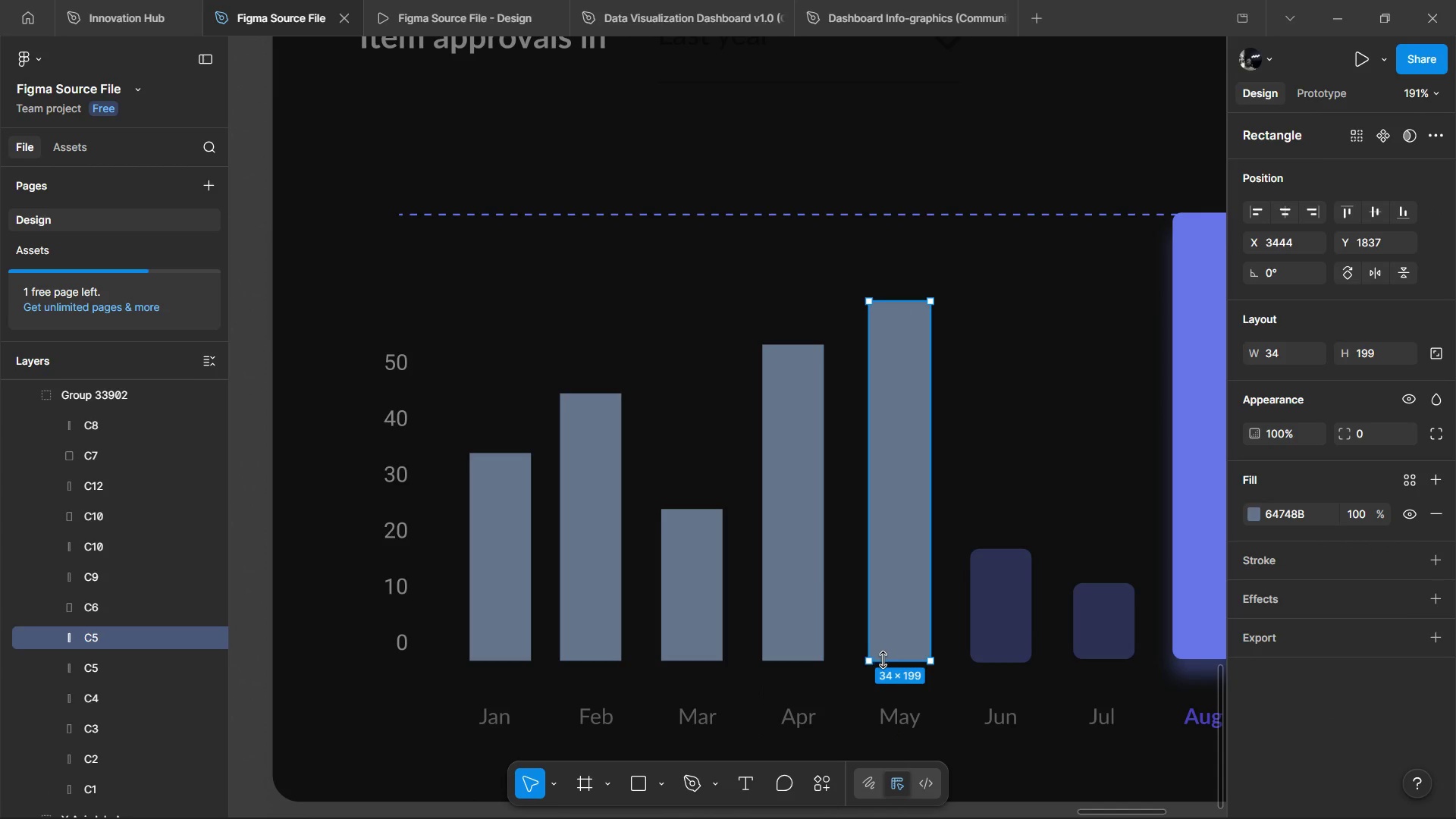 
left_click_drag(start_coordinate=[889, 664], to_coordinate=[908, 306])
 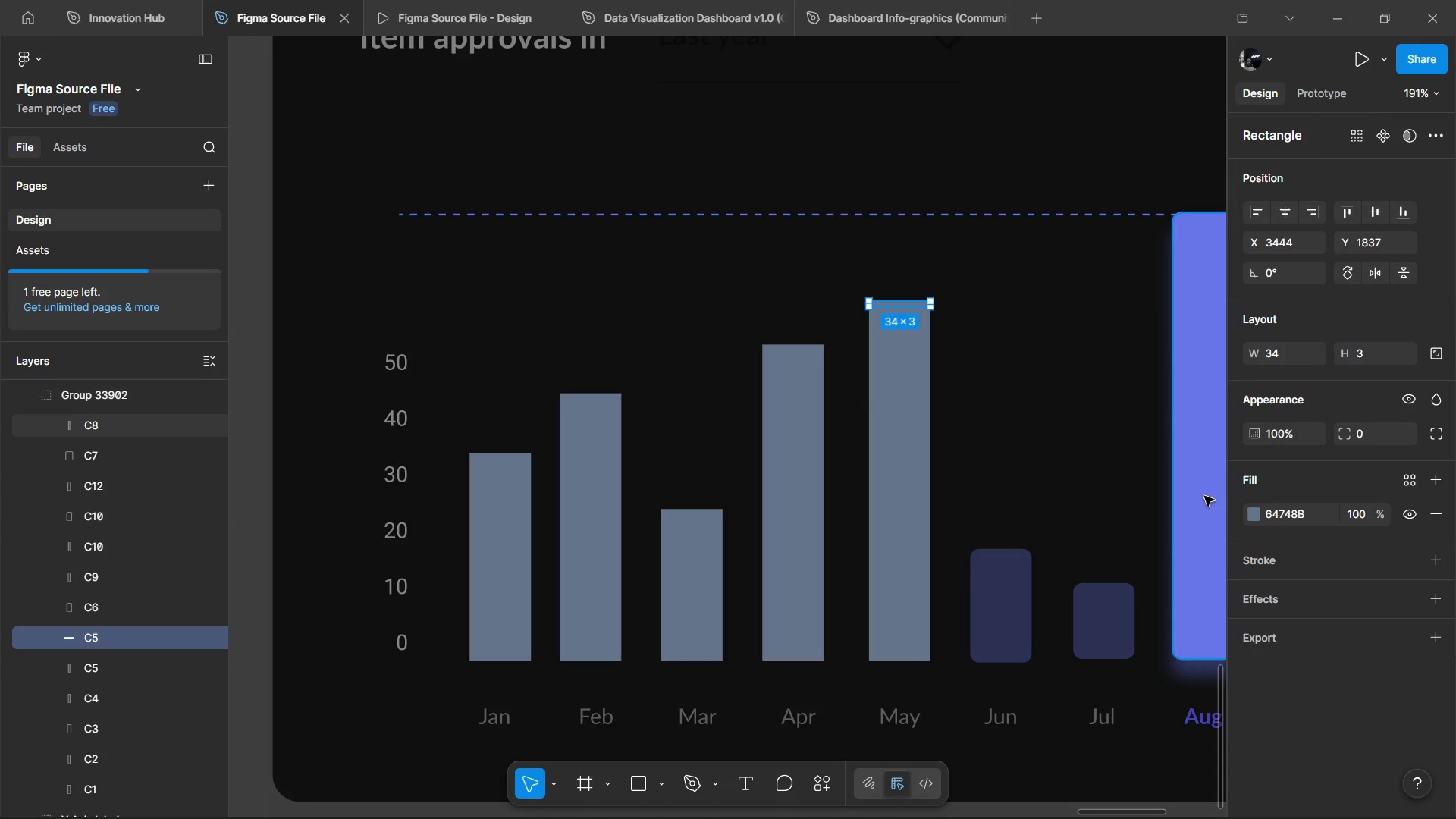 
wait(5.45)
 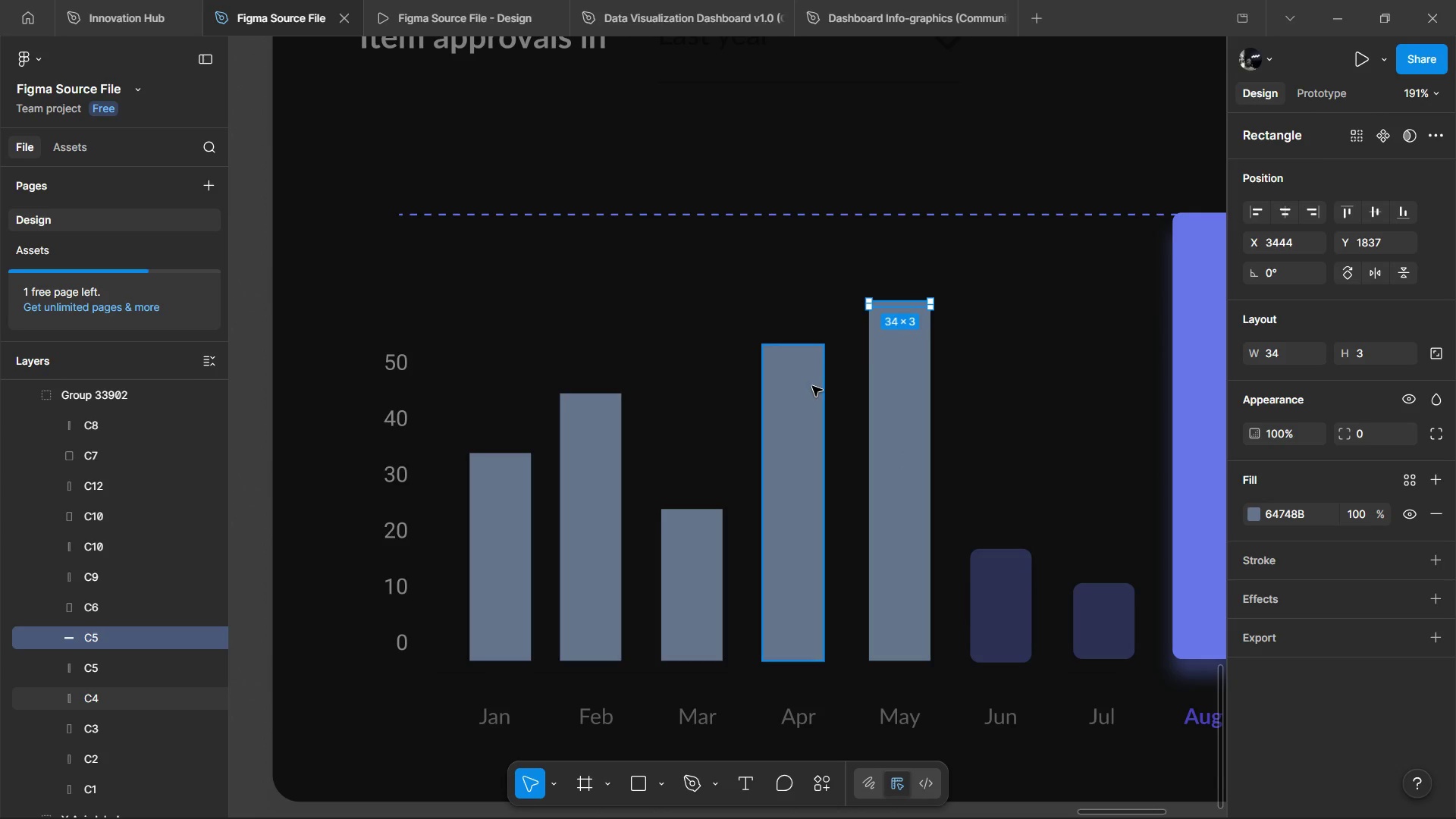 
hold_key(key=ControlLeft, duration=0.73)
left_click([897, 480])
 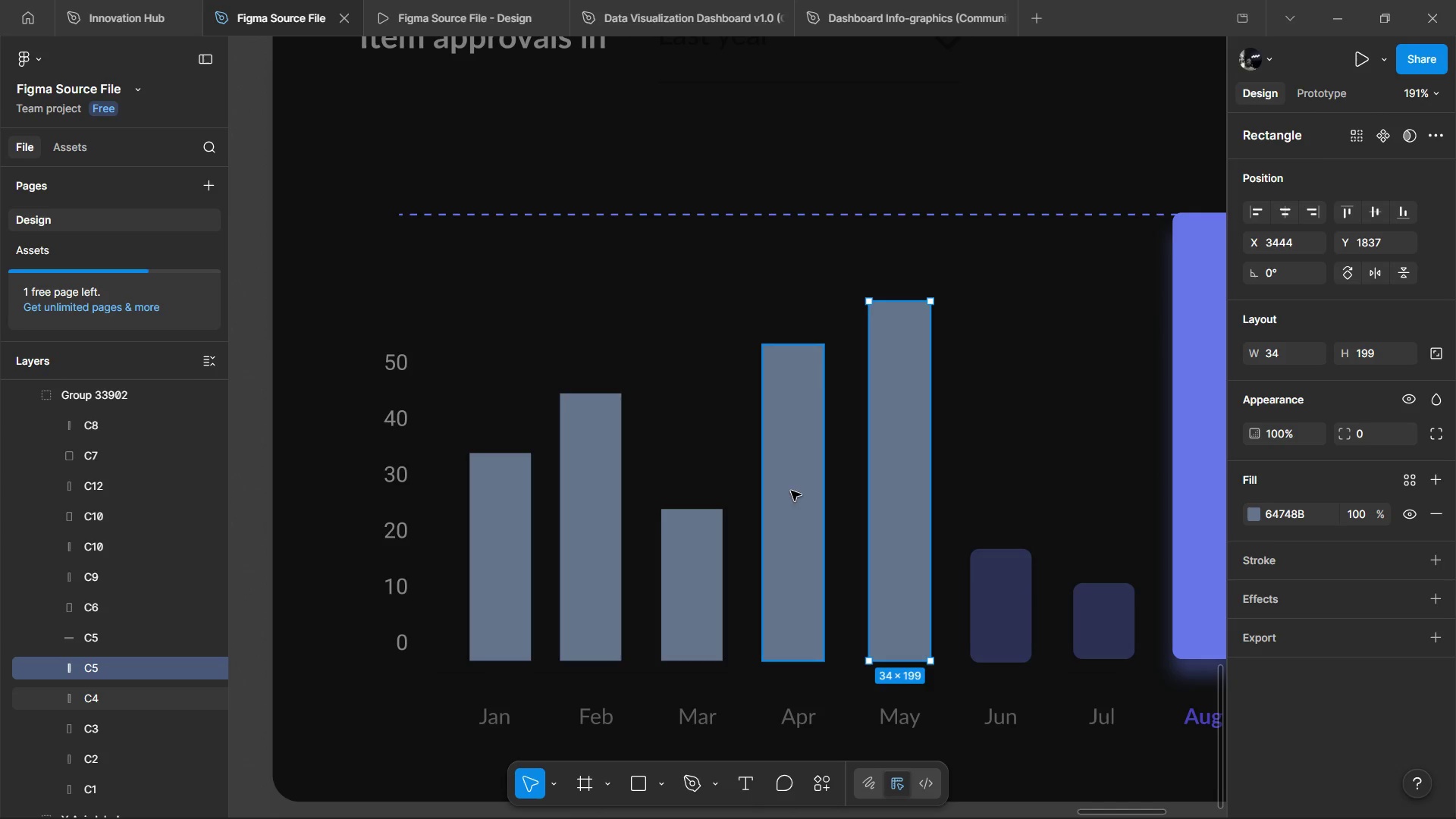 
hold_key(key=ControlLeft, duration=2.81)
hold_key(key=ShiftLeft, duration=1.51)
left_click([686, 550])
 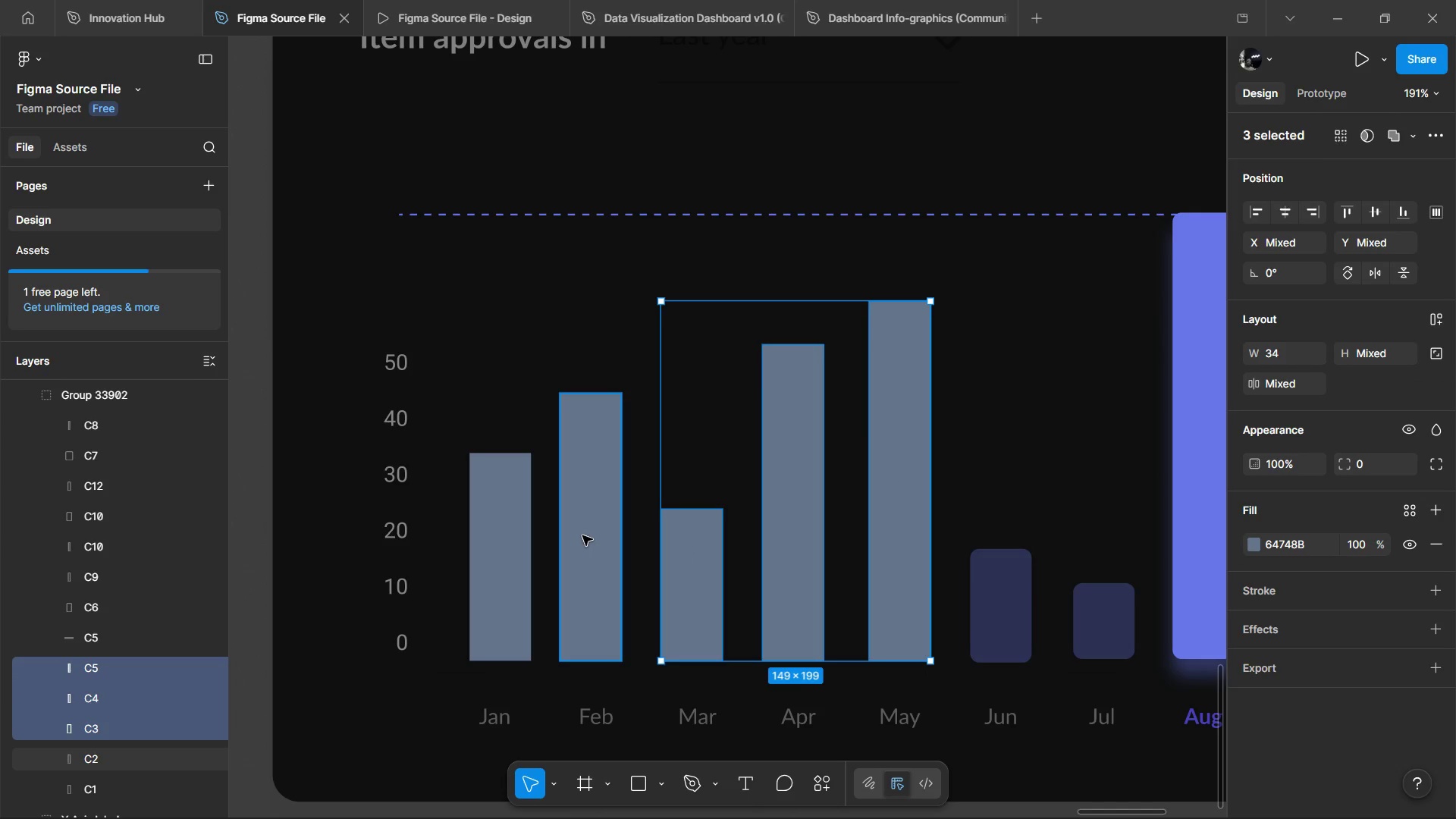 
hold_key(key=ShiftLeft, duration=1.11)
left_click([582, 535])
 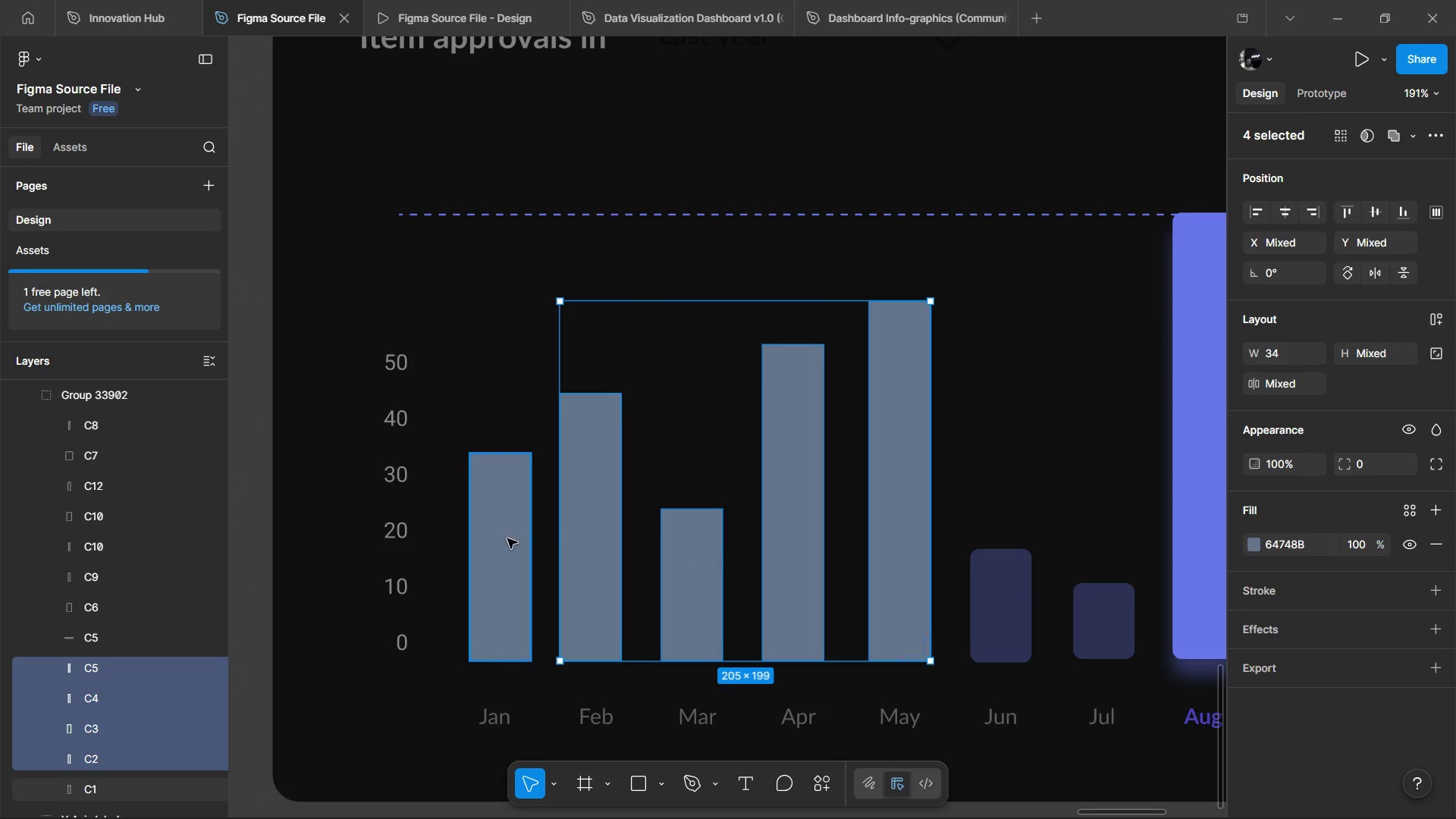 
left_click([507, 538])
 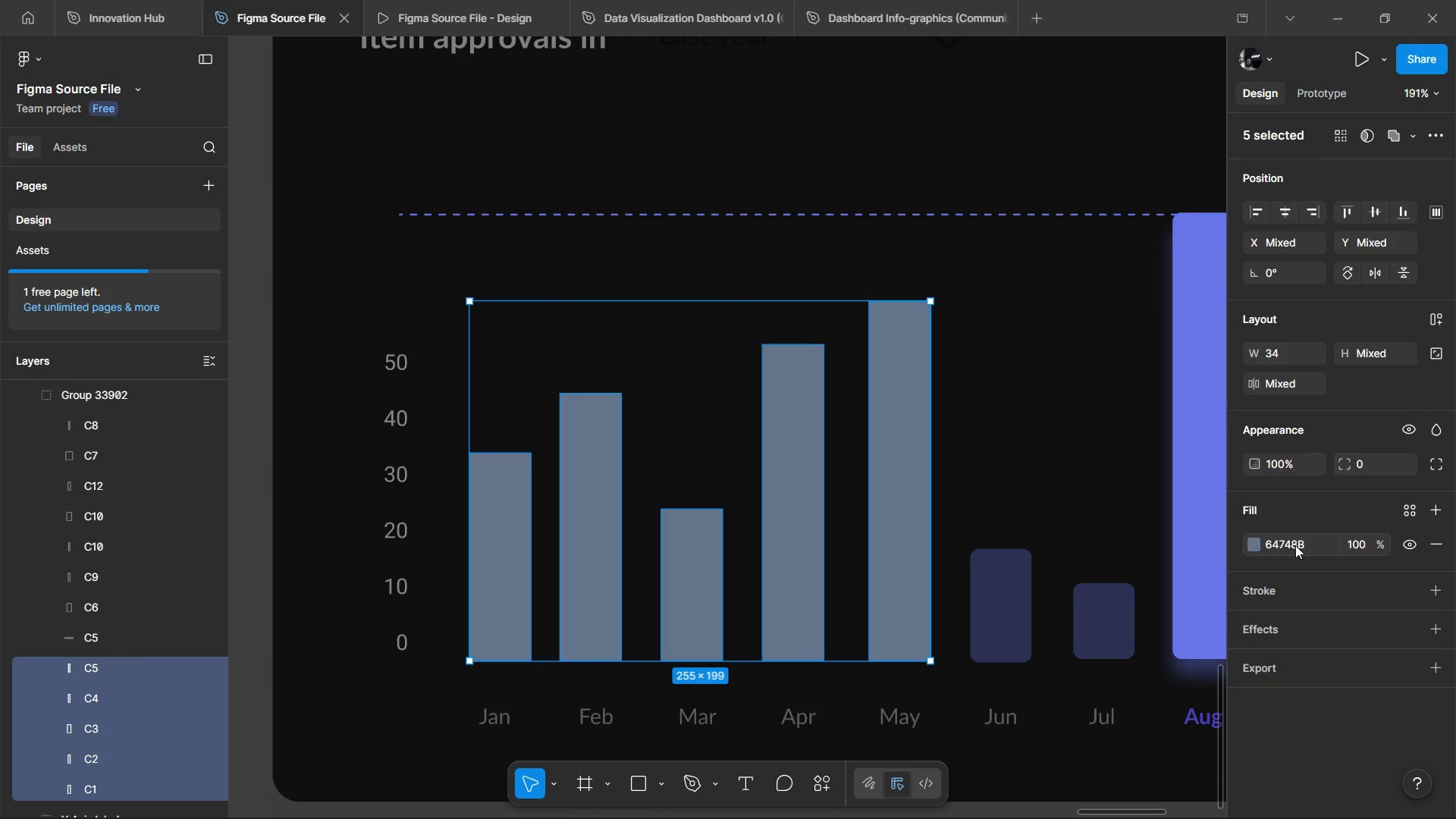 
left_click([1351, 542])
 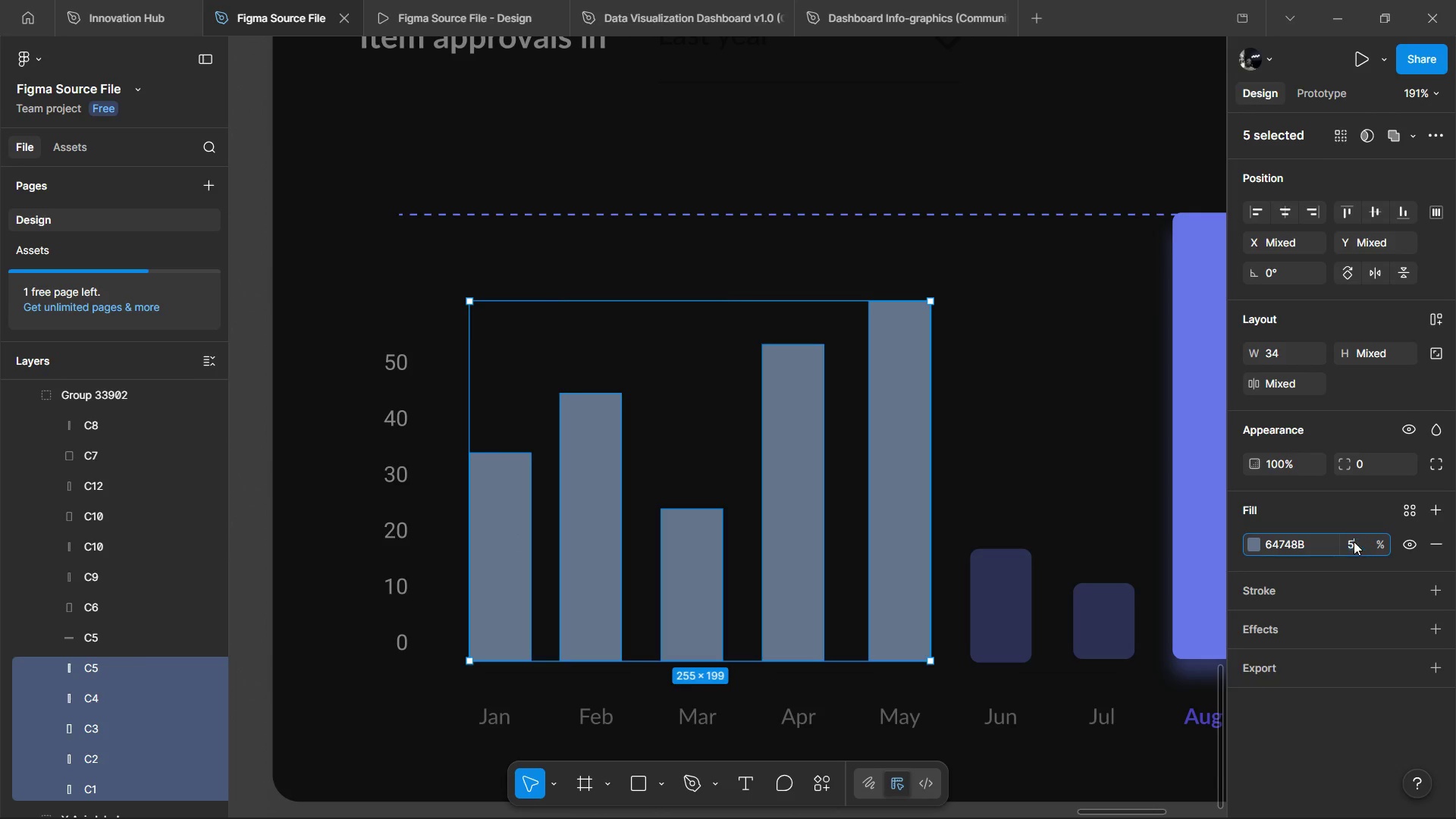 
type(50)
 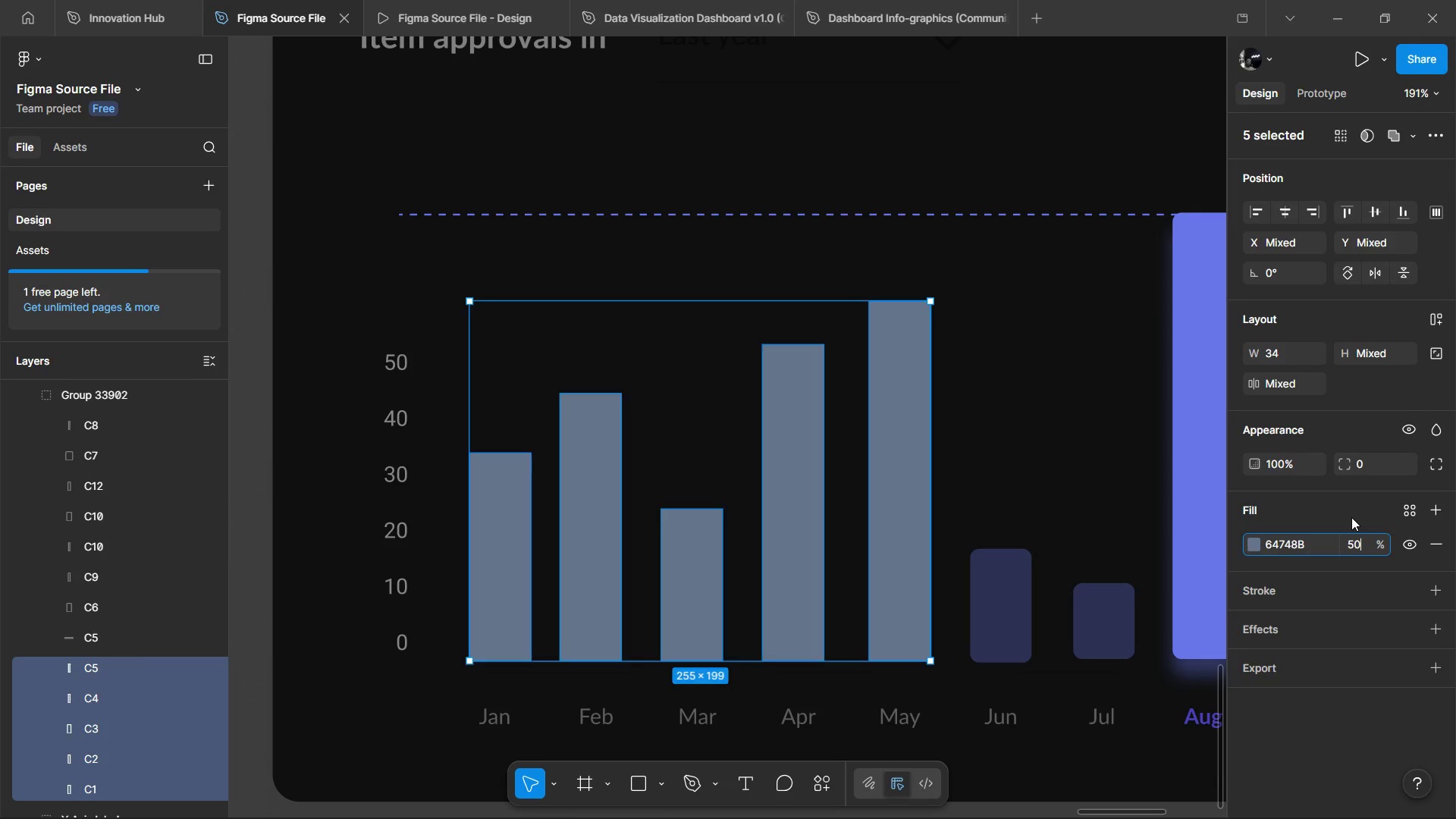 
left_click([1351, 517])
 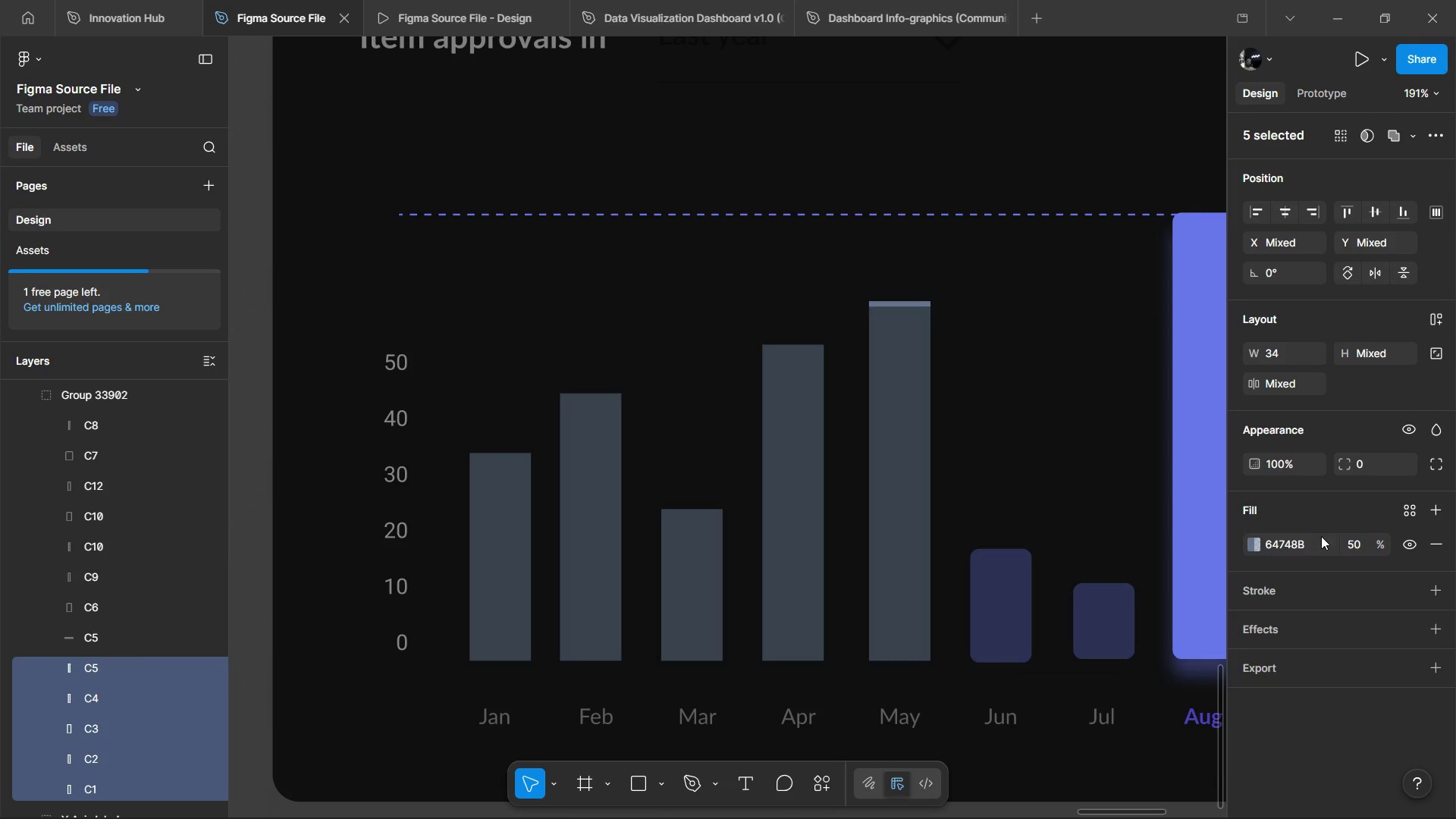 
key(Control+Z)
 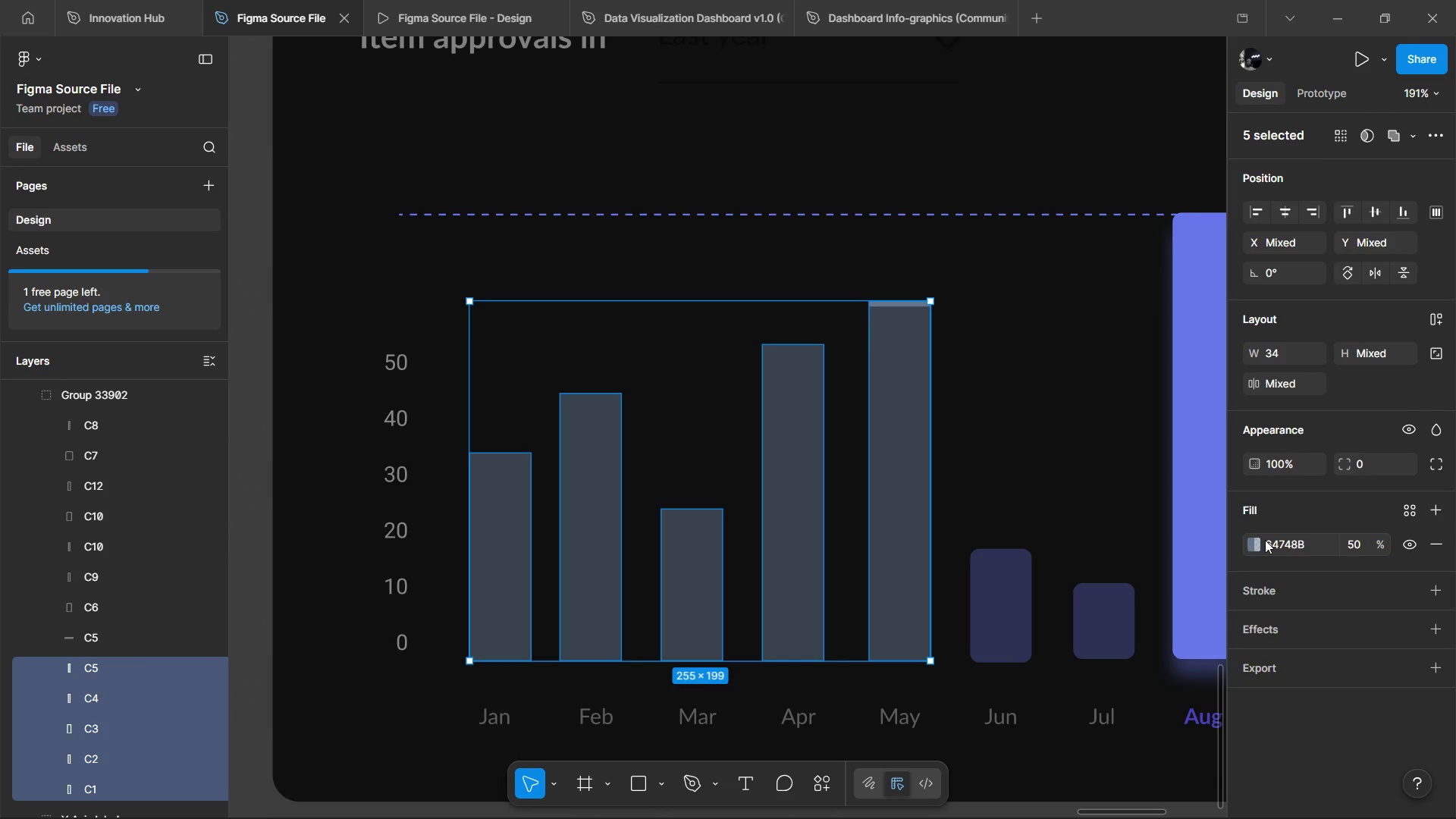 
left_click_drag(start_coordinate=[1241, 539], to_coordinate=[1247, 539])
 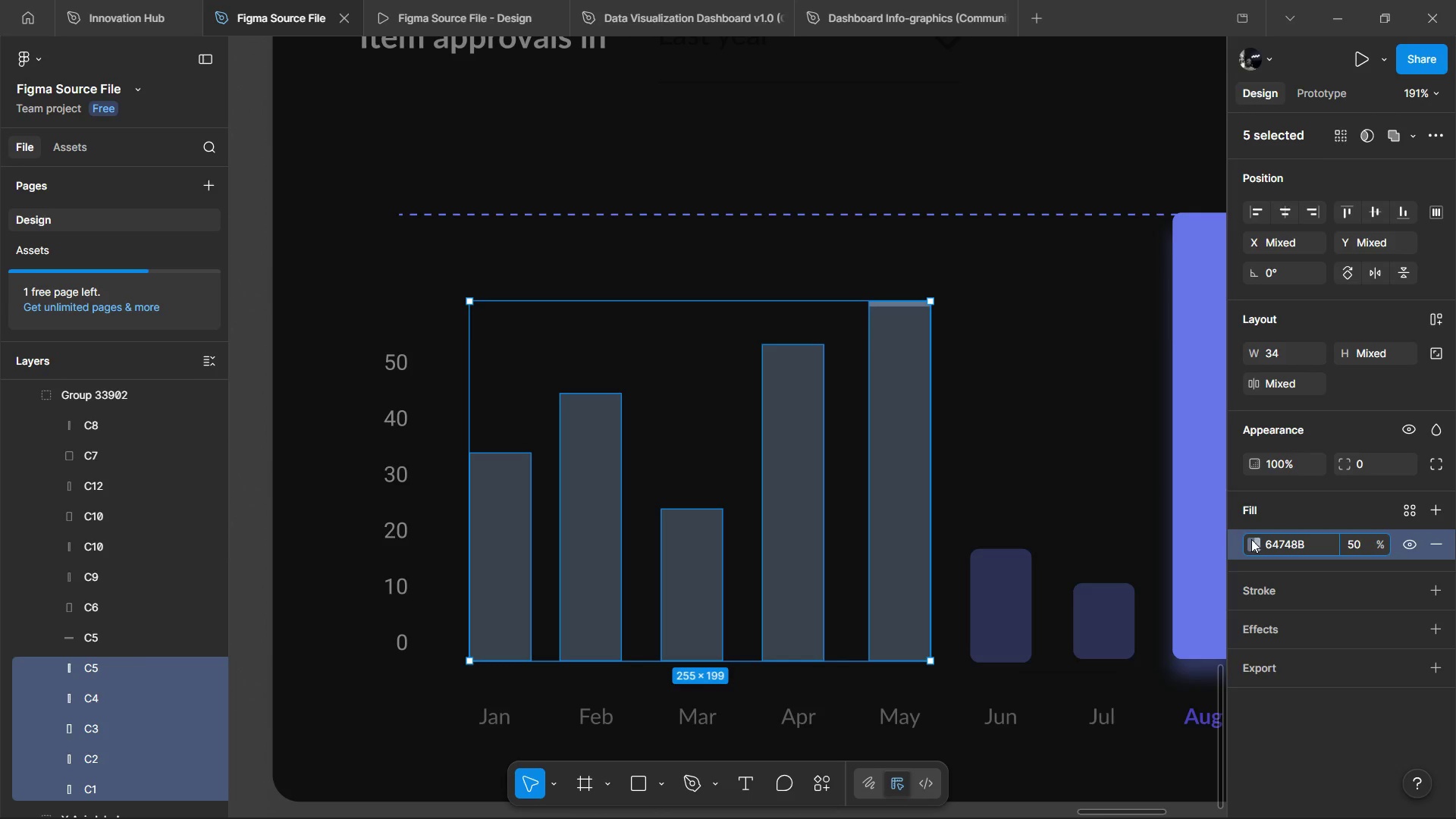 
double_click([1250, 539])
 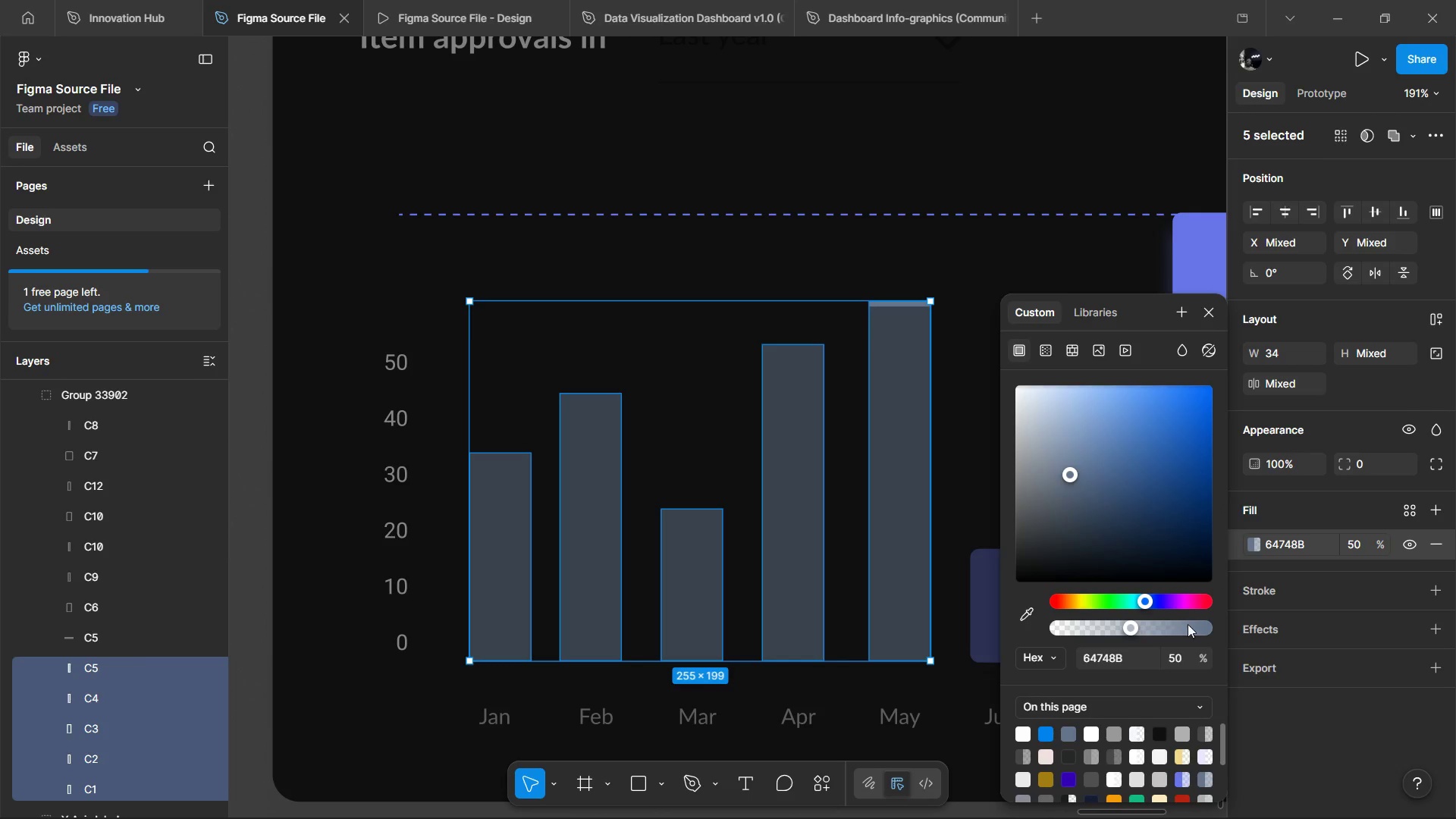 
left_click_drag(start_coordinate=[1188, 624], to_coordinate=[1257, 624])
 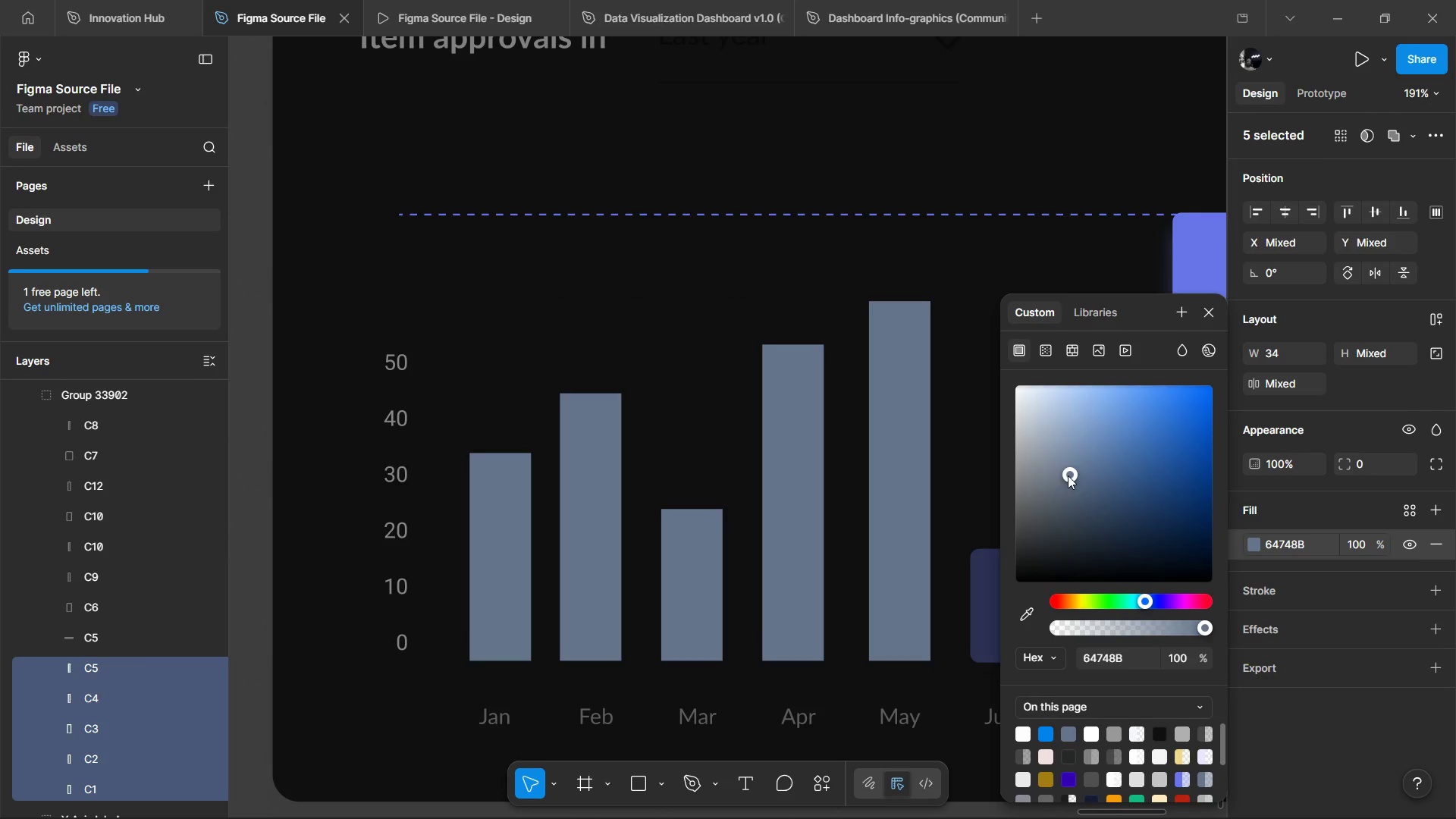 
left_click_drag(start_coordinate=[1068, 475], to_coordinate=[1043, 438])
 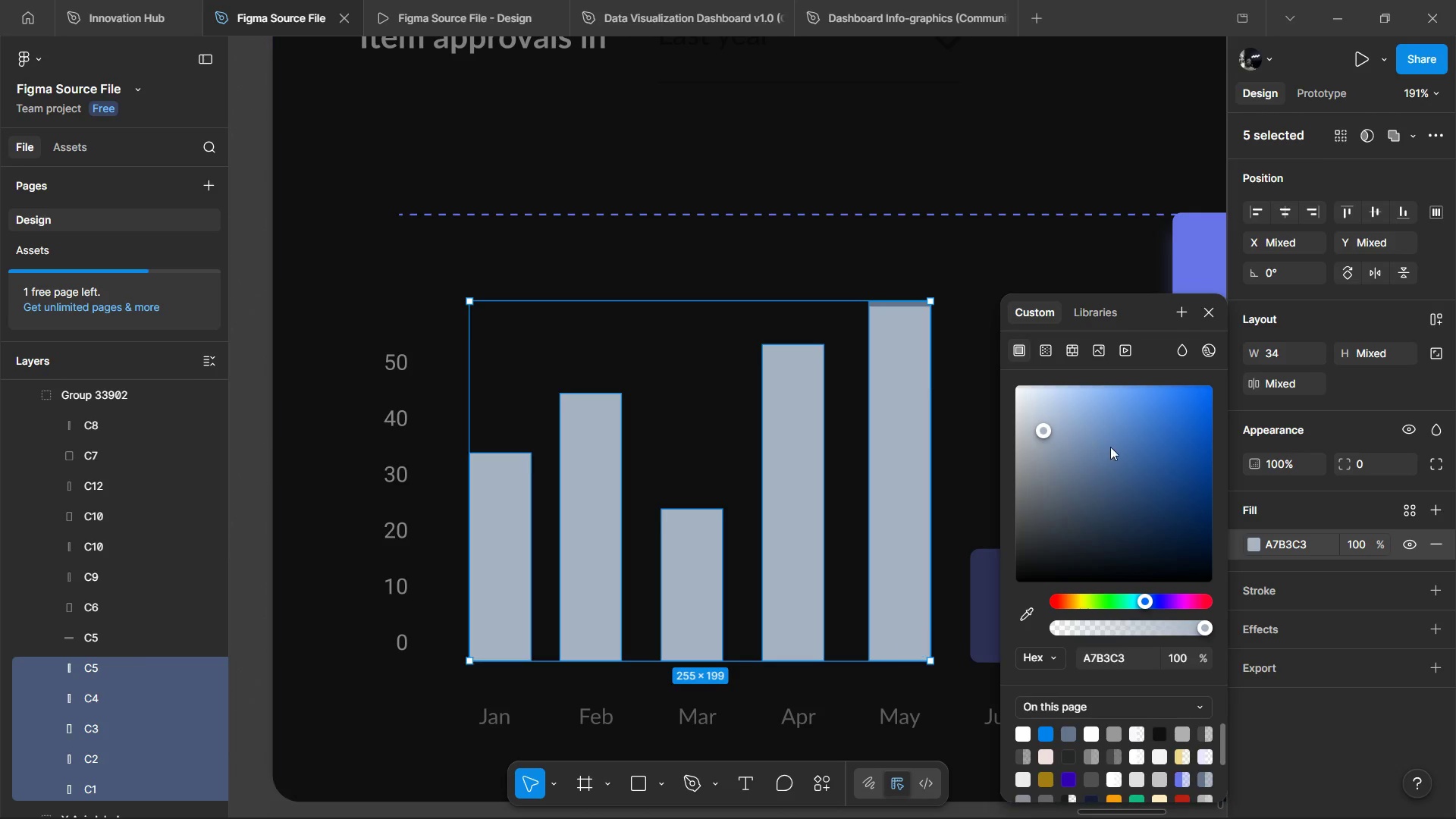 
left_click([1031, 431])
 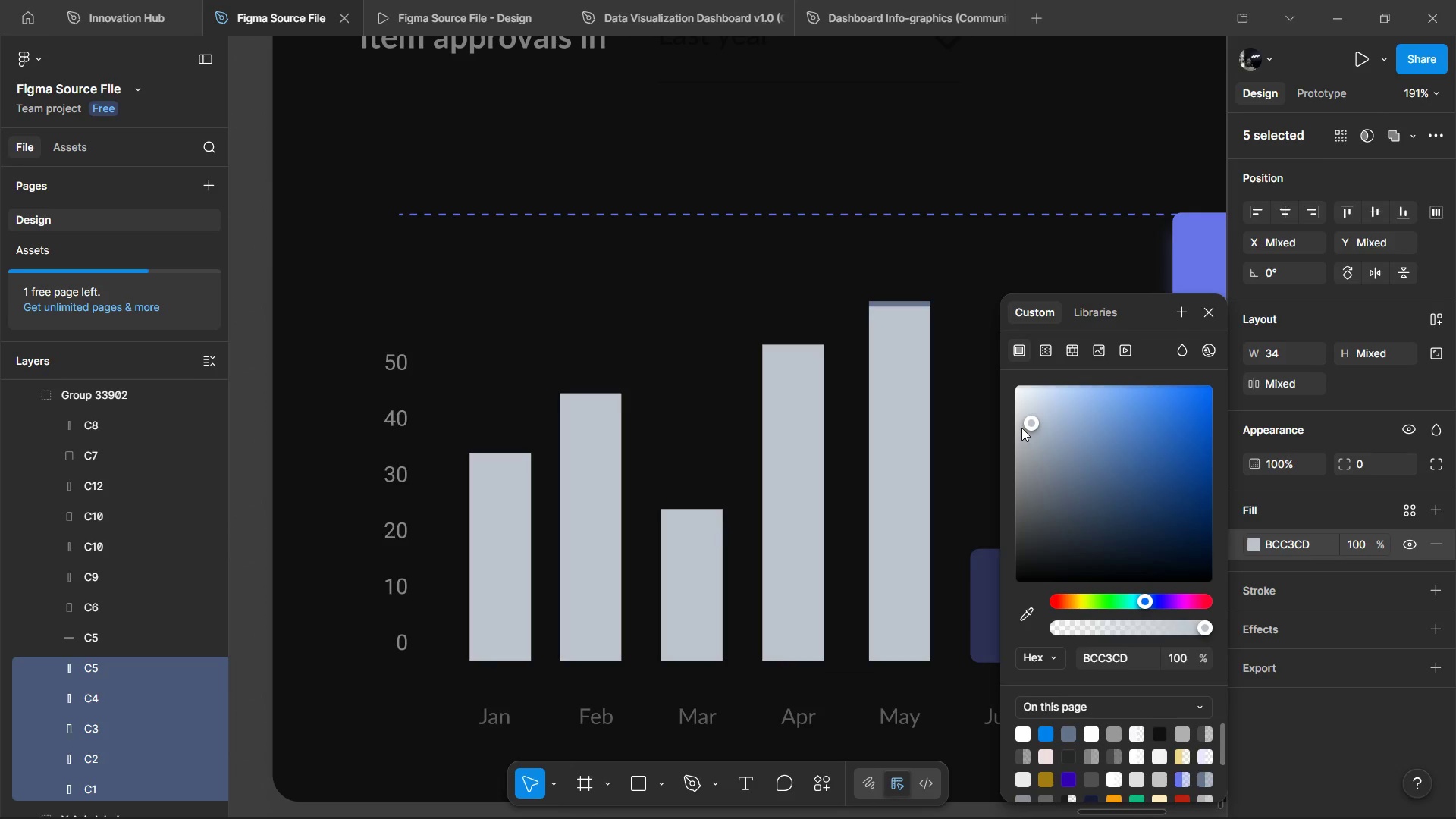 
left_click([1019, 428])
 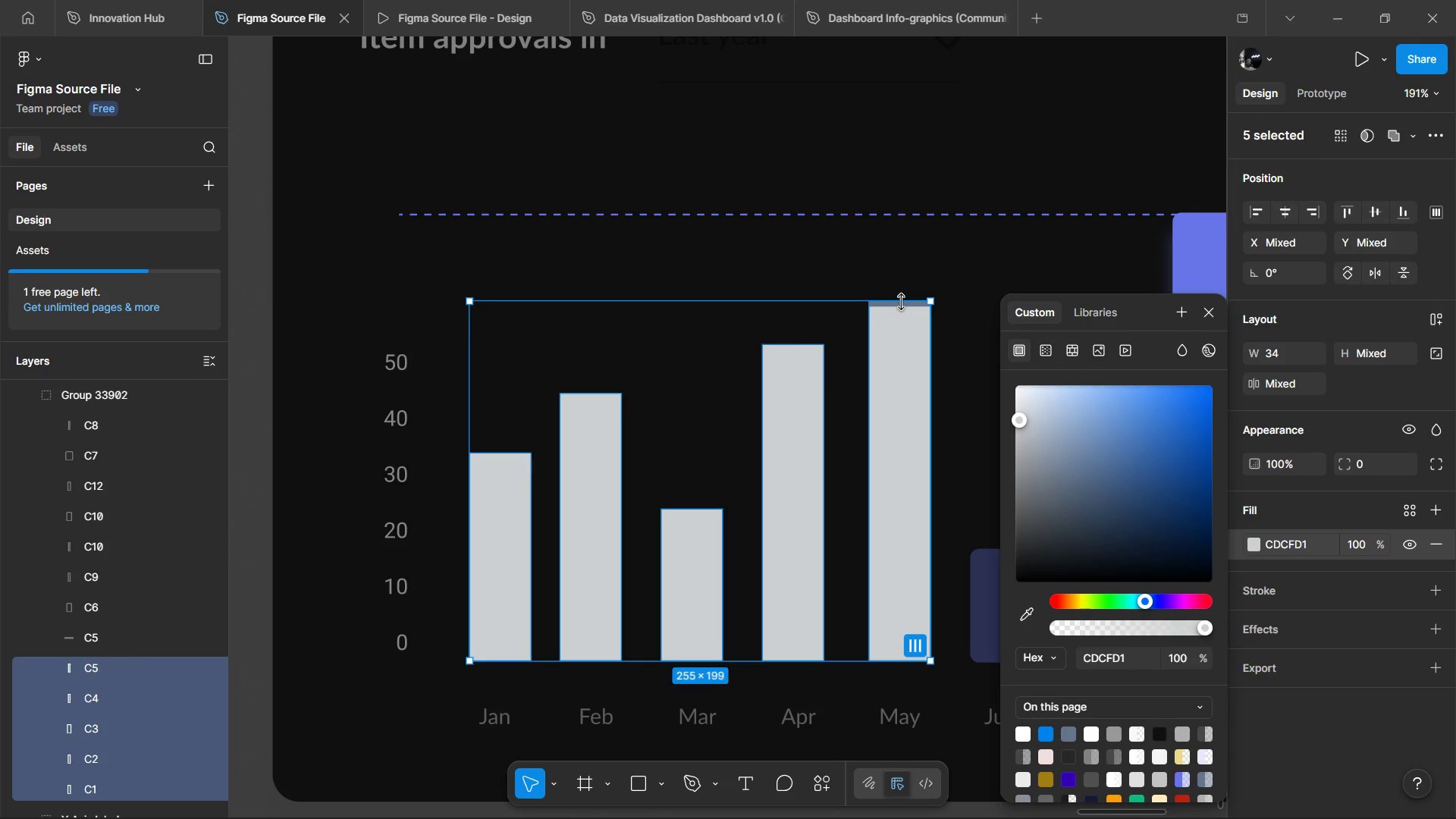 
double_click([896, 311])
 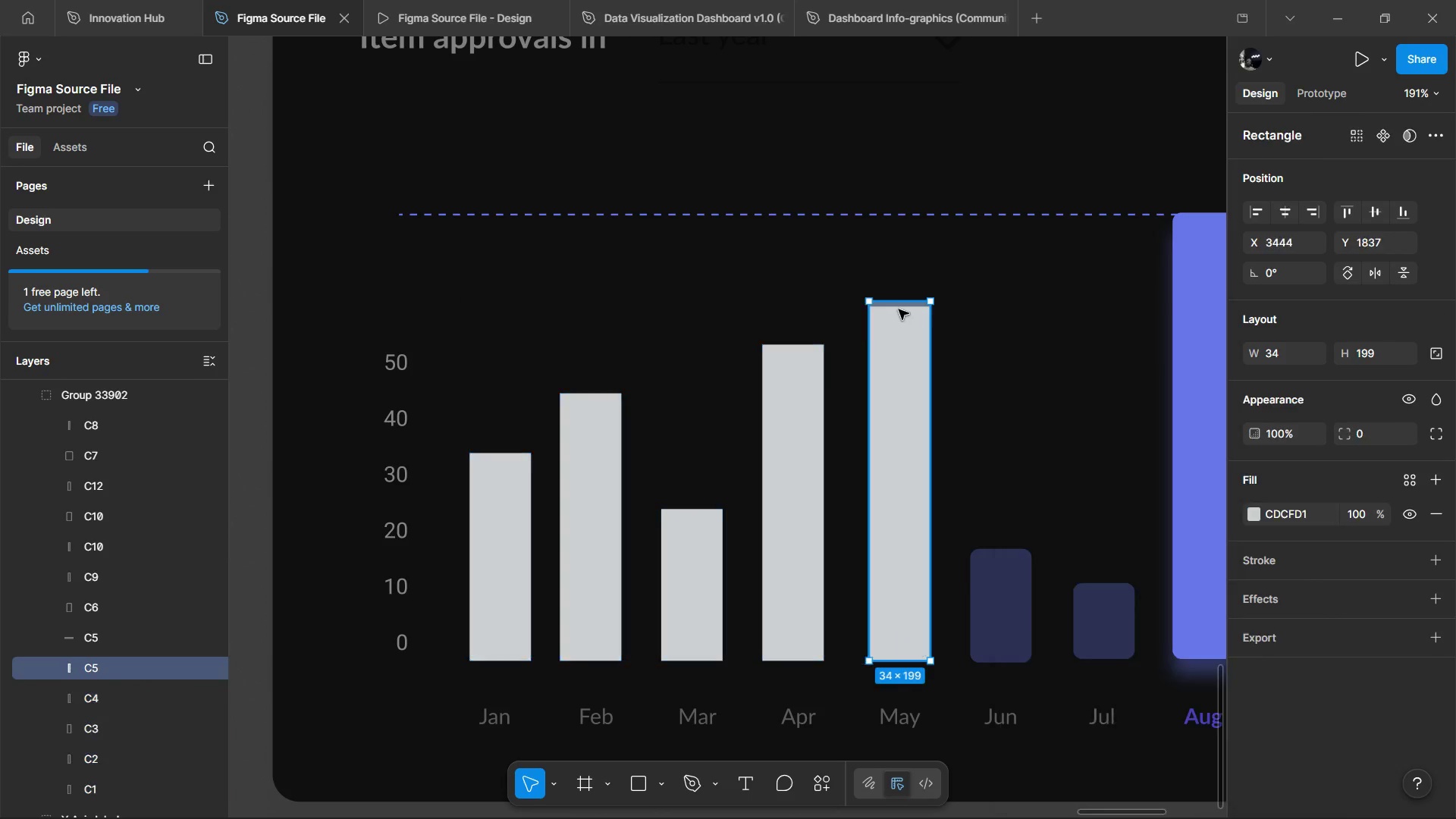 
hold_key(key=ControlLeft, duration=0.69)
scroll: coordinate [911, 308], scroll_direction: up, amount: 4.0
 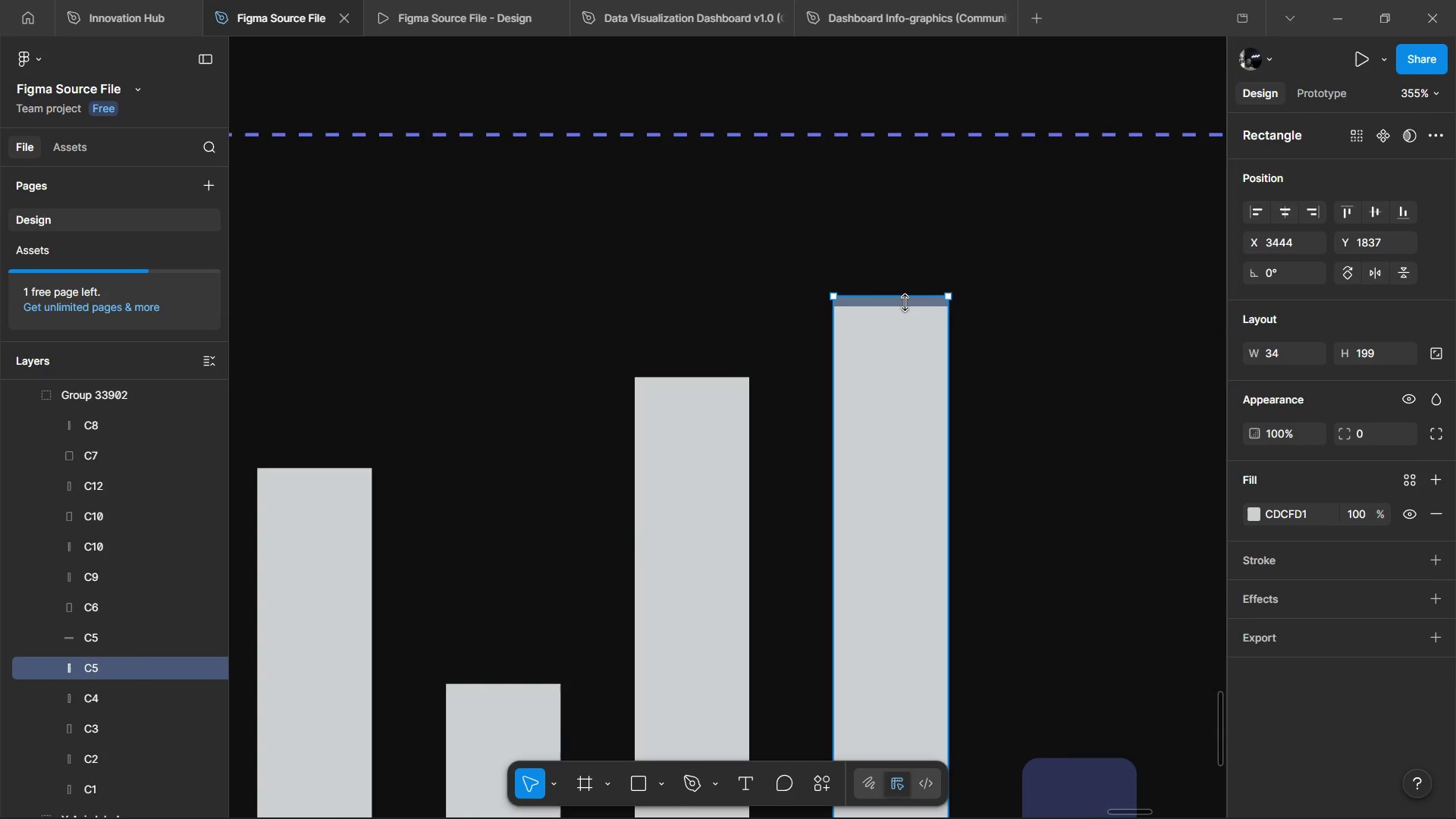 
double_click([905, 303])
 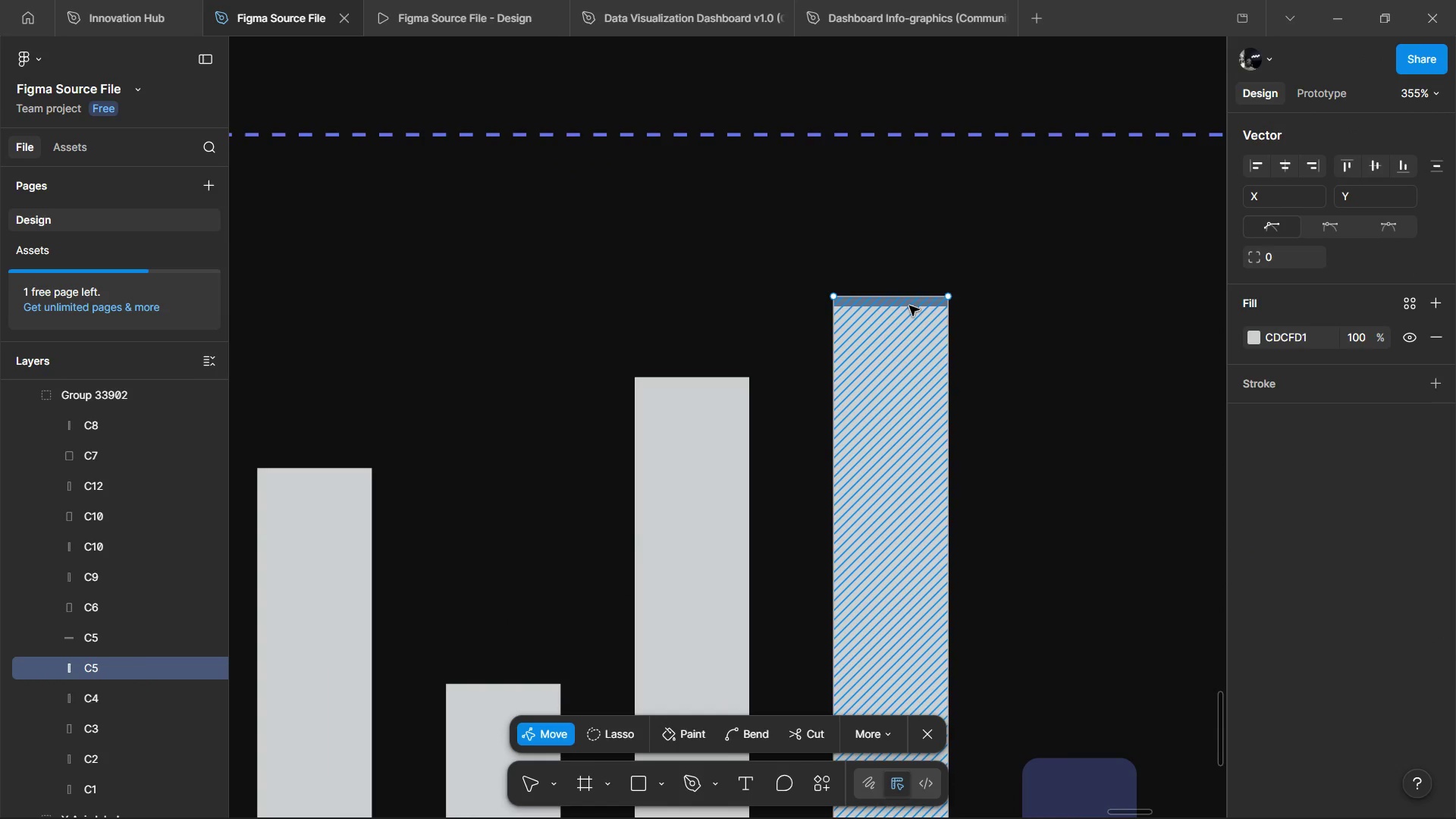 
double_click([909, 306])
 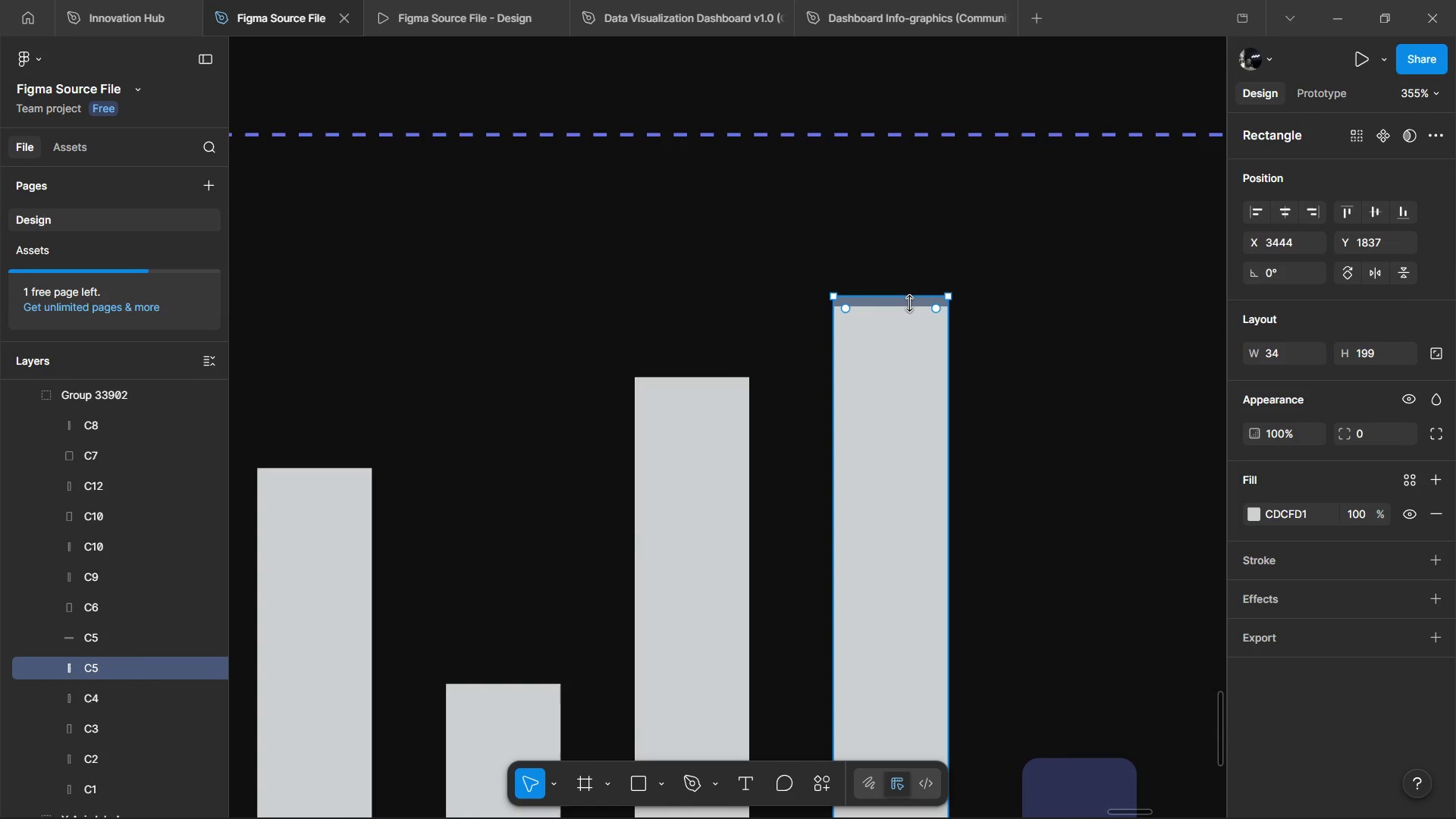 
triple_click([910, 303])
 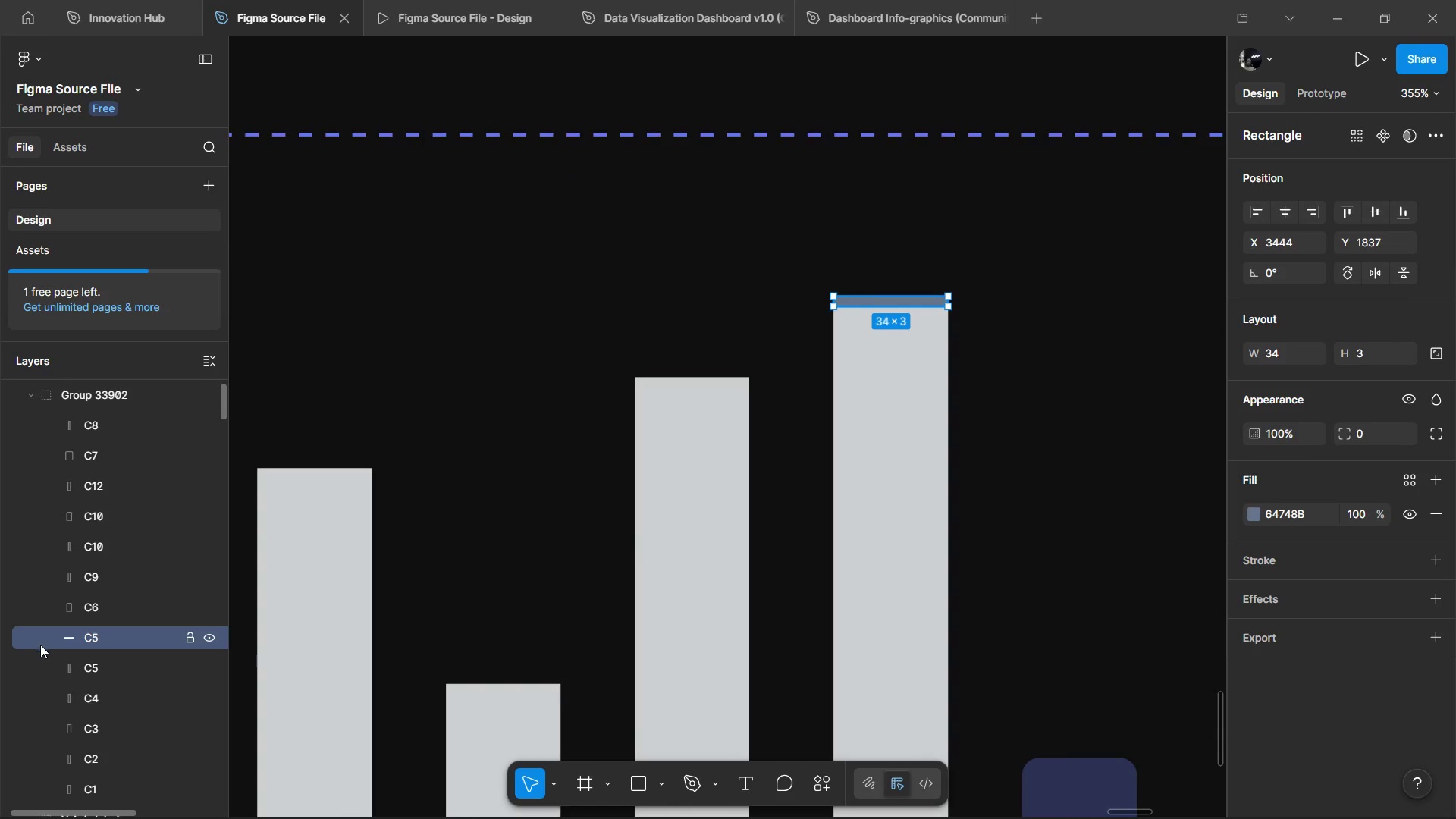 
key(Control+C)
 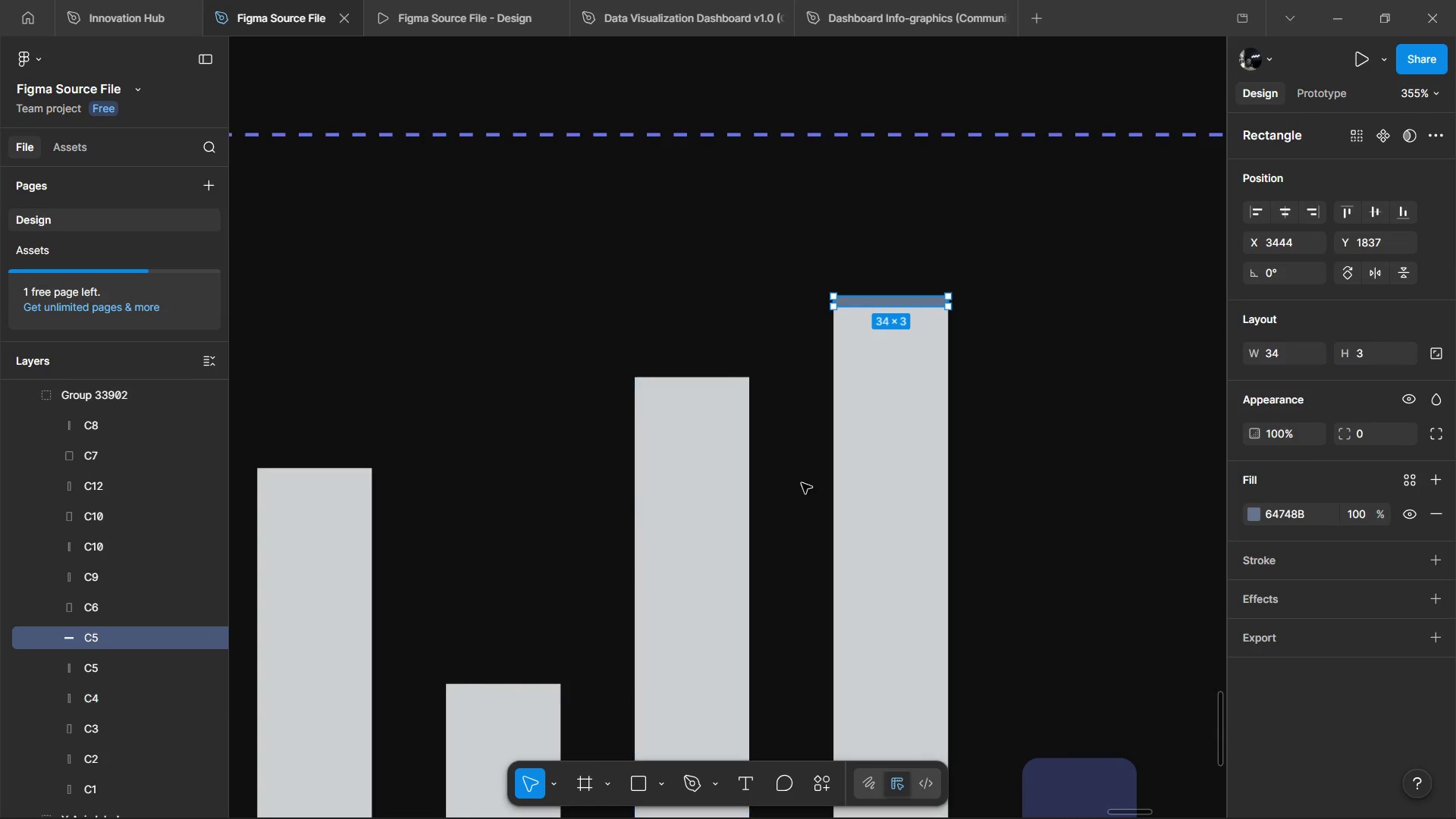 
hold_key(key=ControlLeft, duration=0.67)
 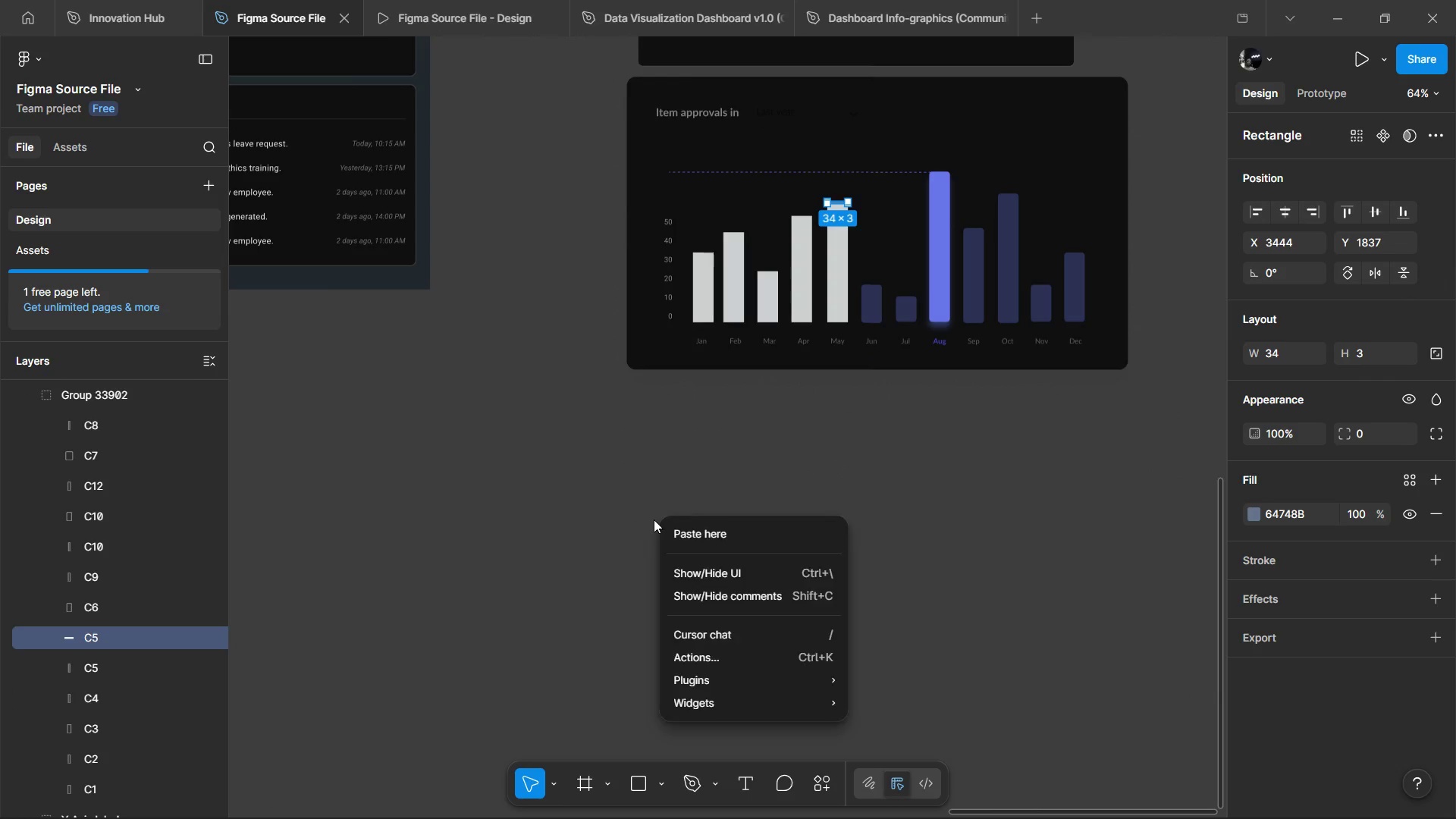 
right_click([654, 519])
 